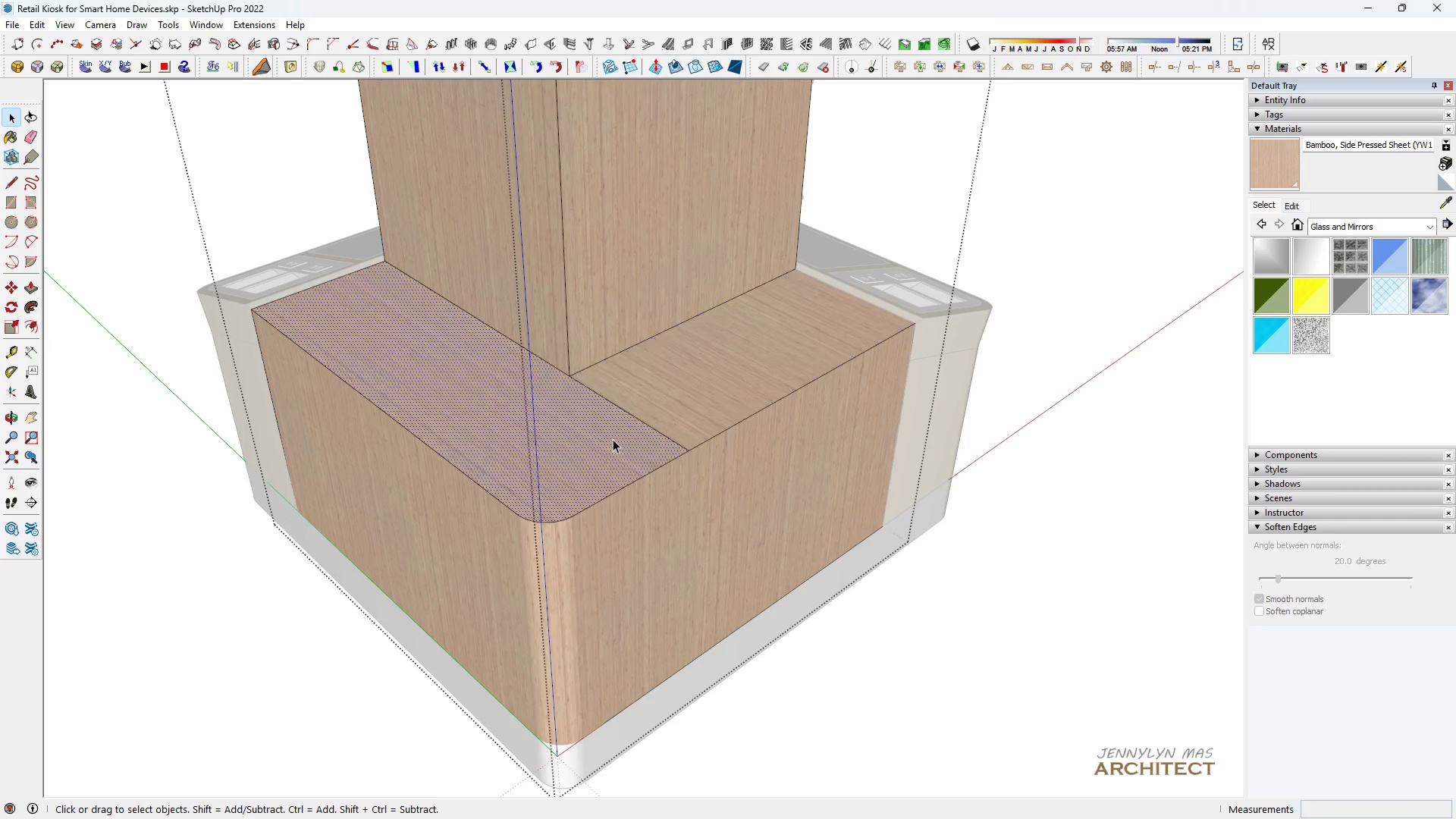 
double_click([613, 439])
 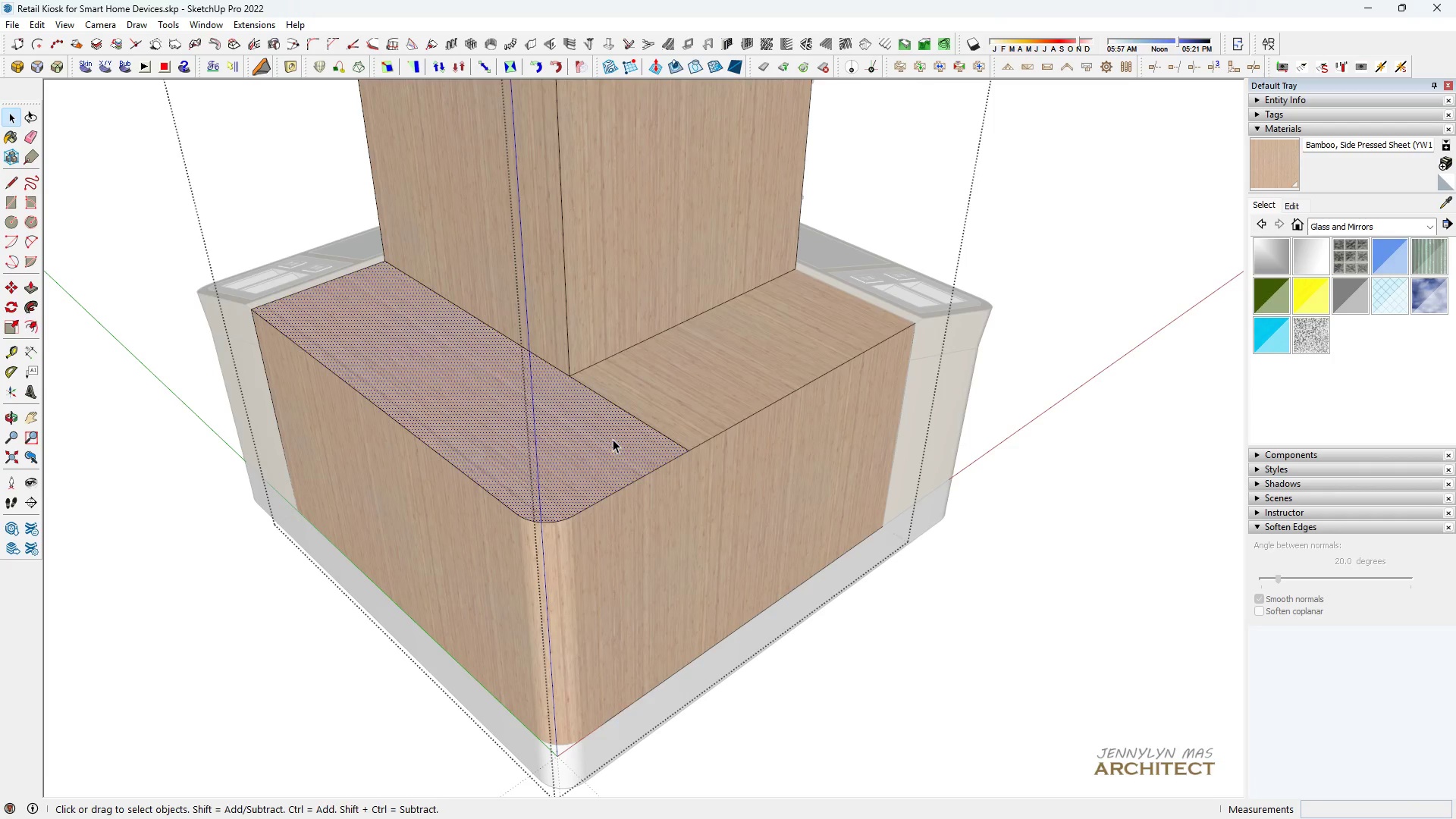 
scroll: coordinate [613, 439], scroll_direction: down, amount: 3.0
 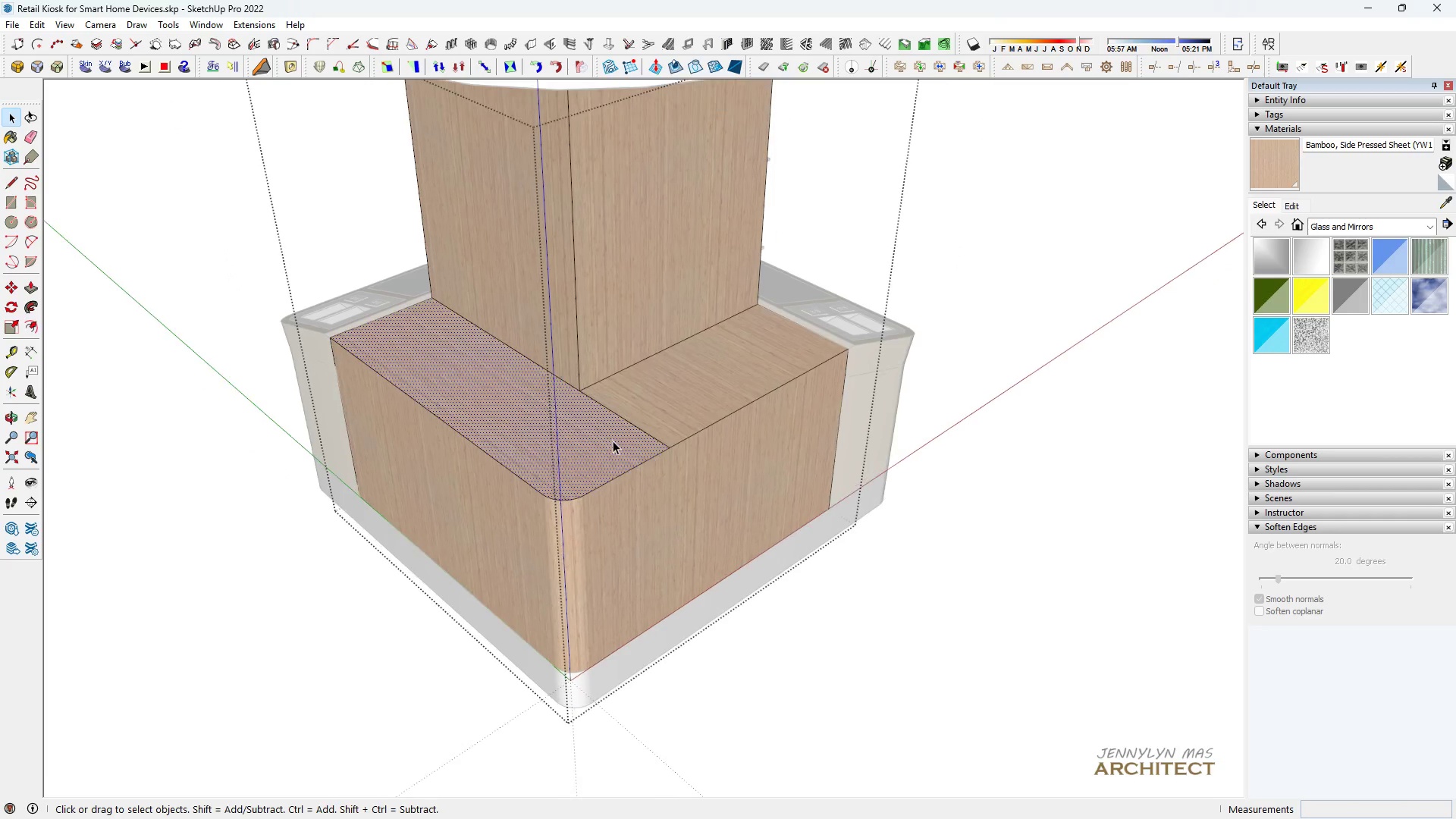 
key(P)
 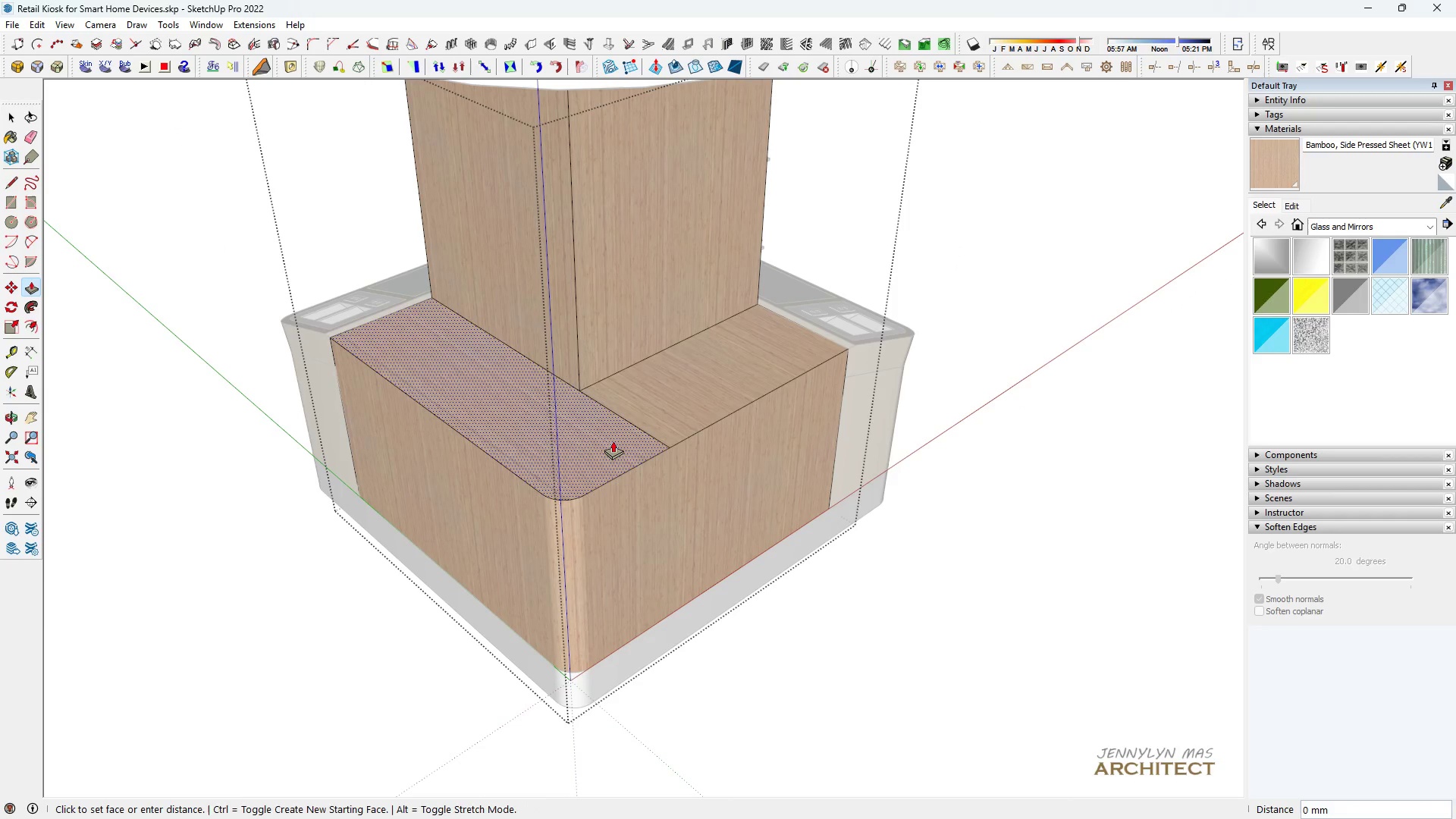 
left_click([613, 441])
 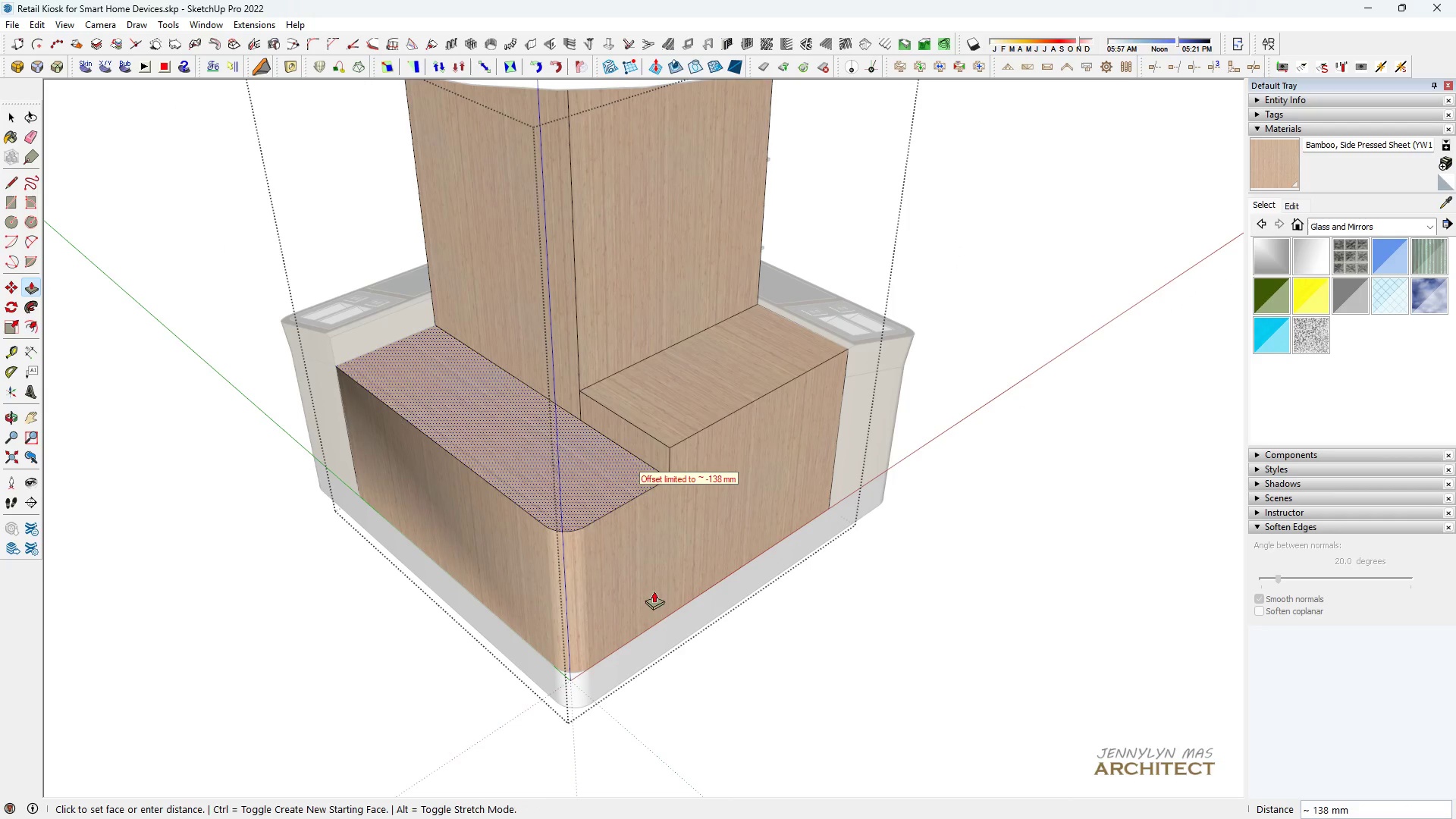 
left_click([654, 604])
 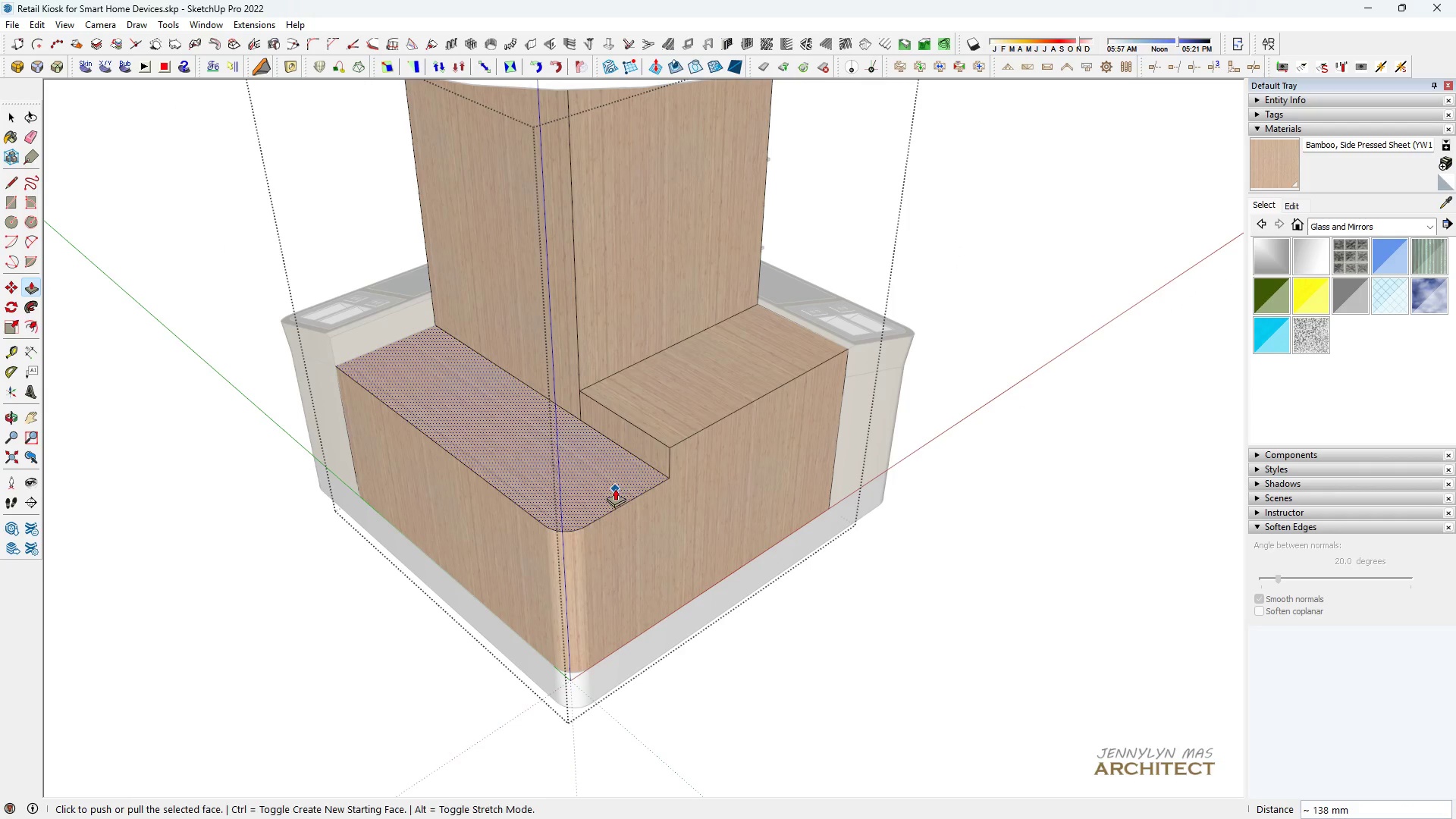 
left_click([615, 488])
 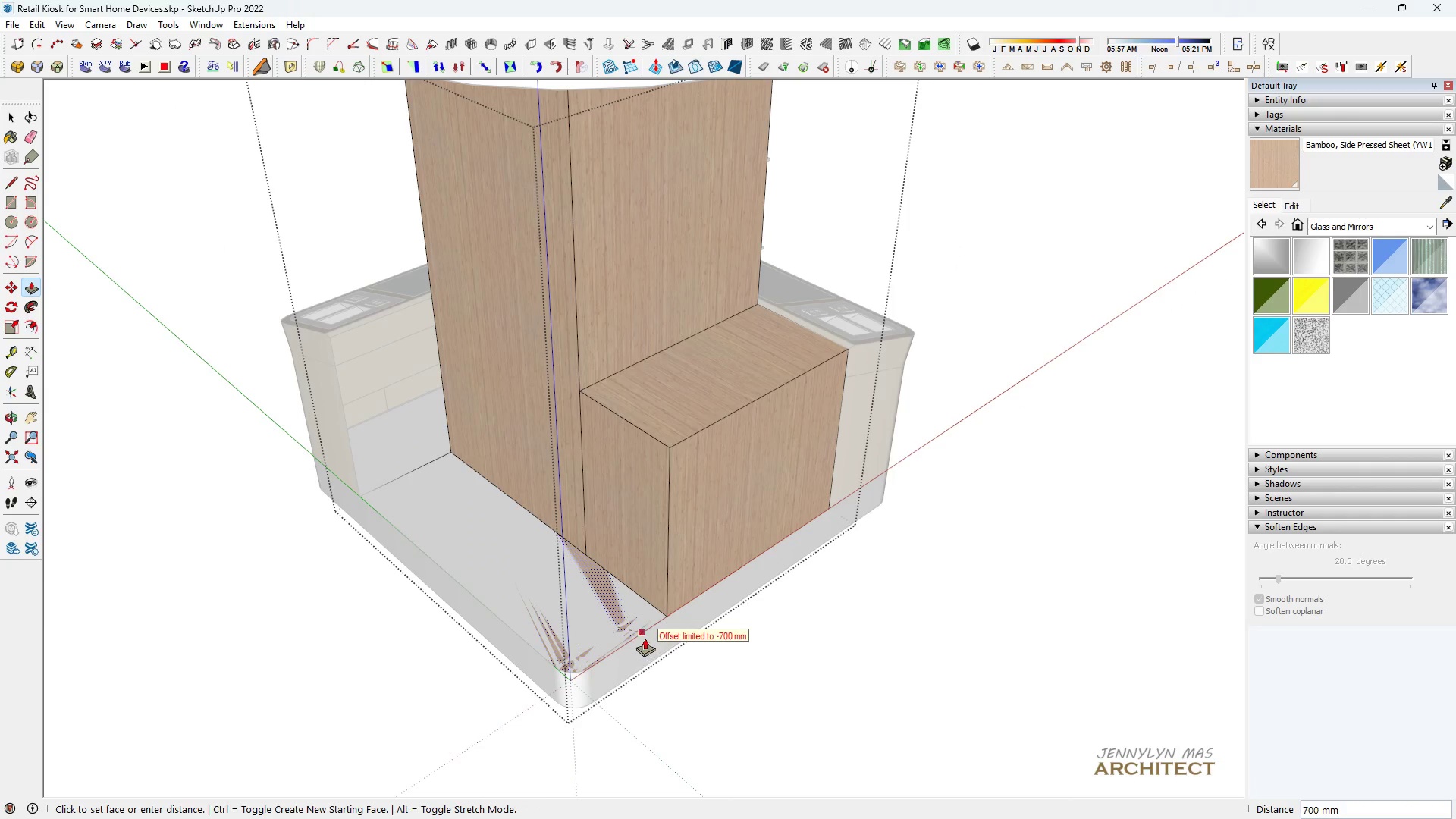 
left_click([639, 635])
 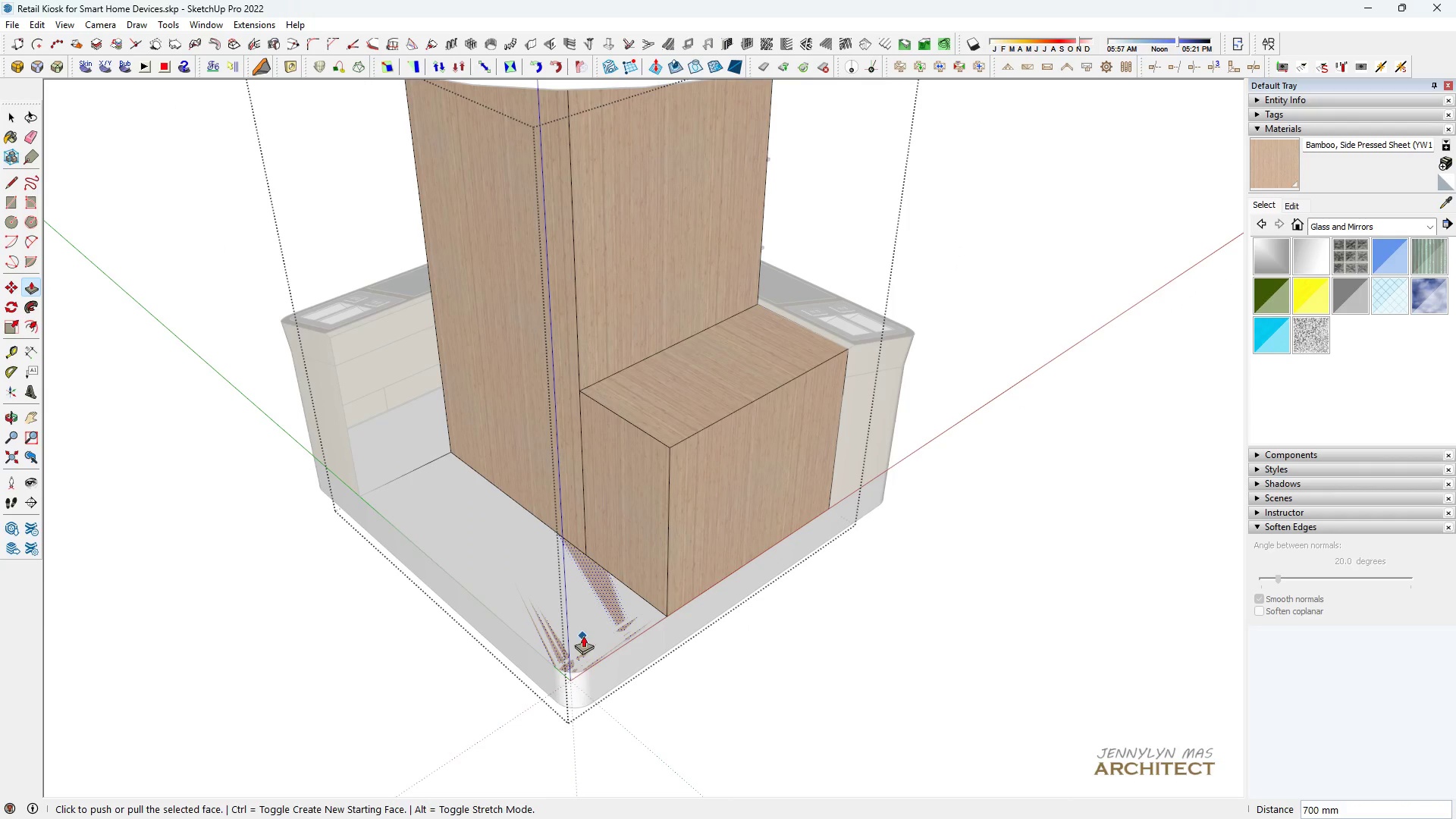 
scroll: coordinate [583, 634], scroll_direction: up, amount: 4.0
 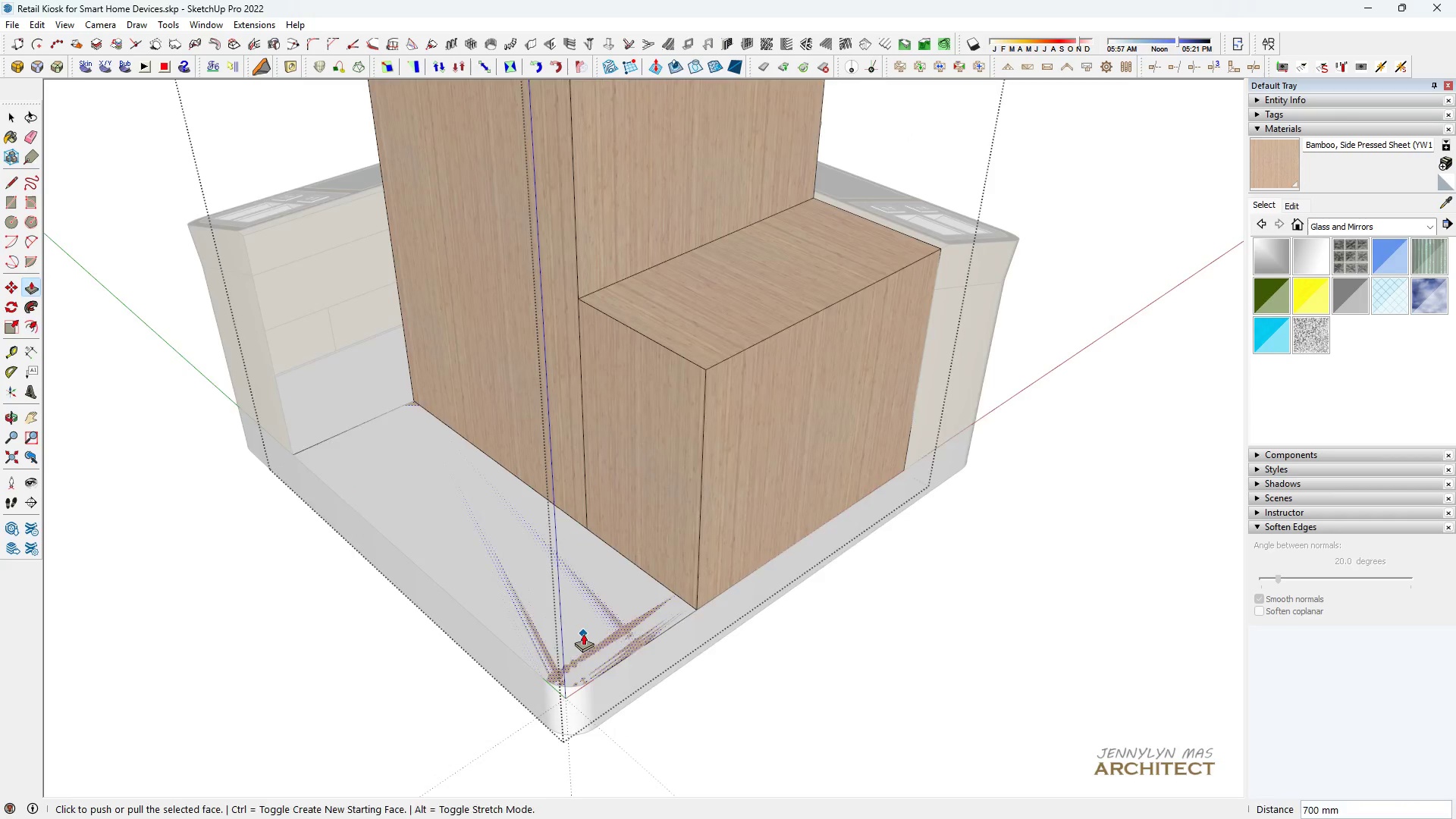 
key(Space)
 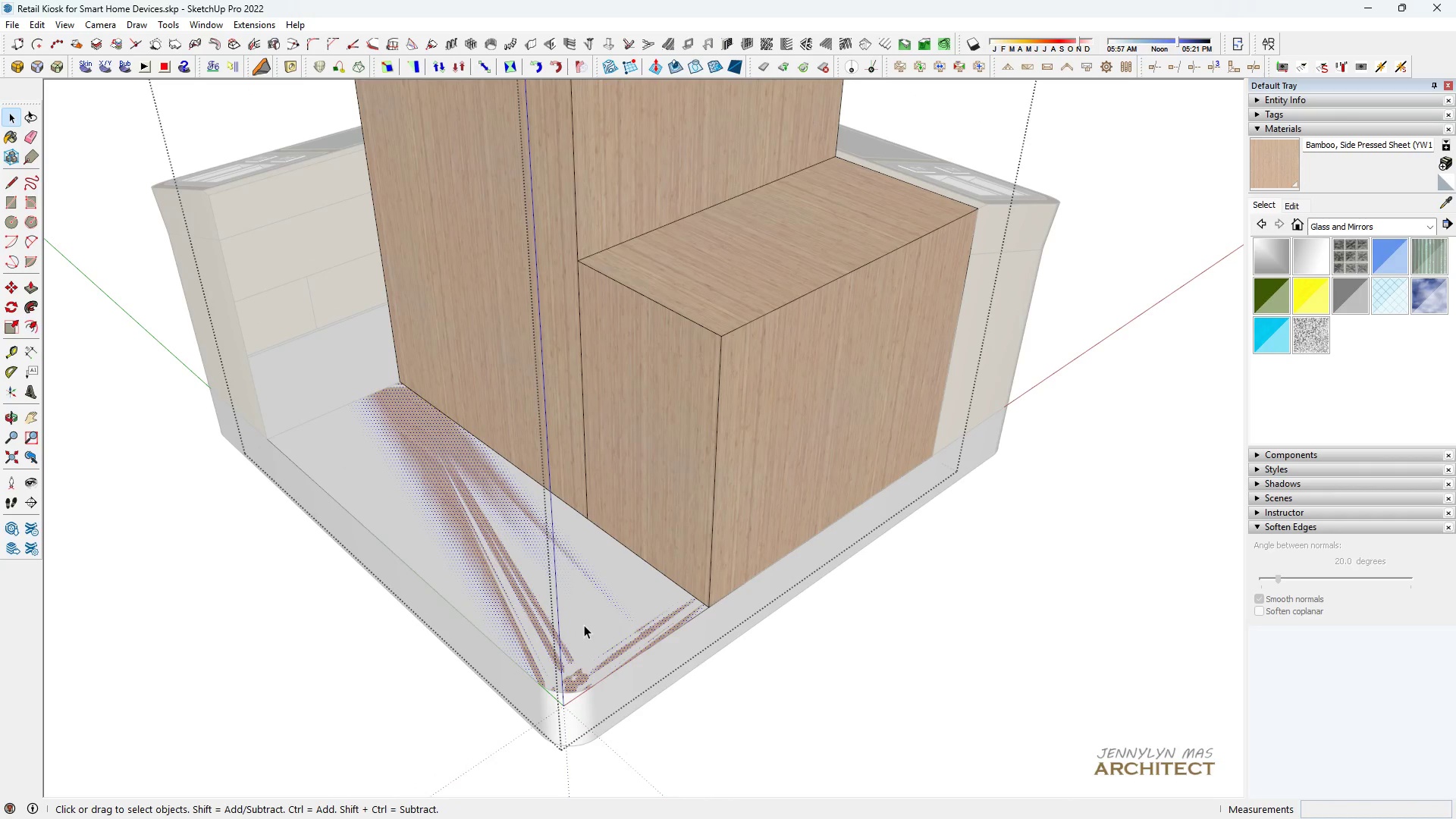 
left_click([584, 625])
 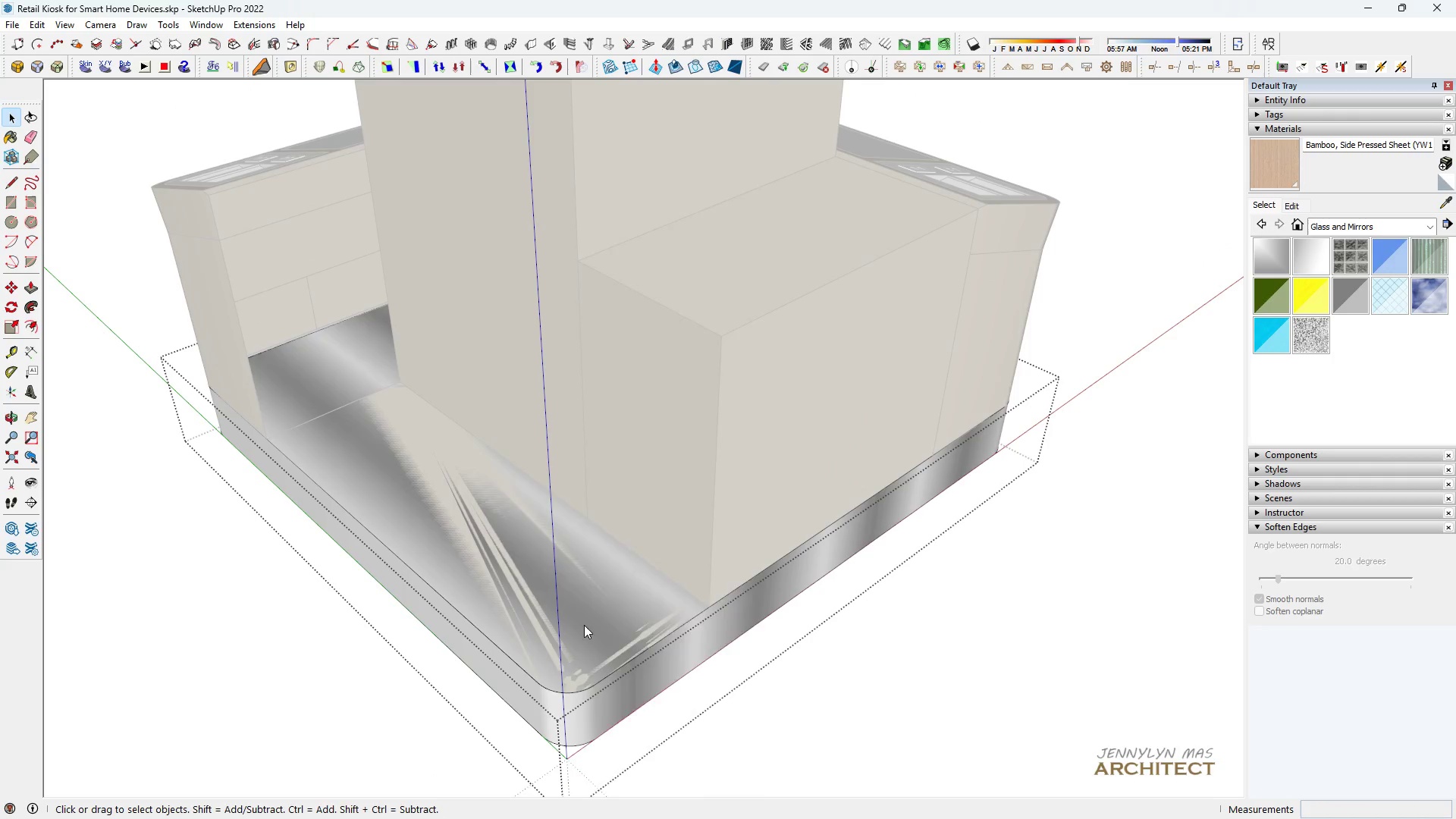 
left_click([584, 625])
 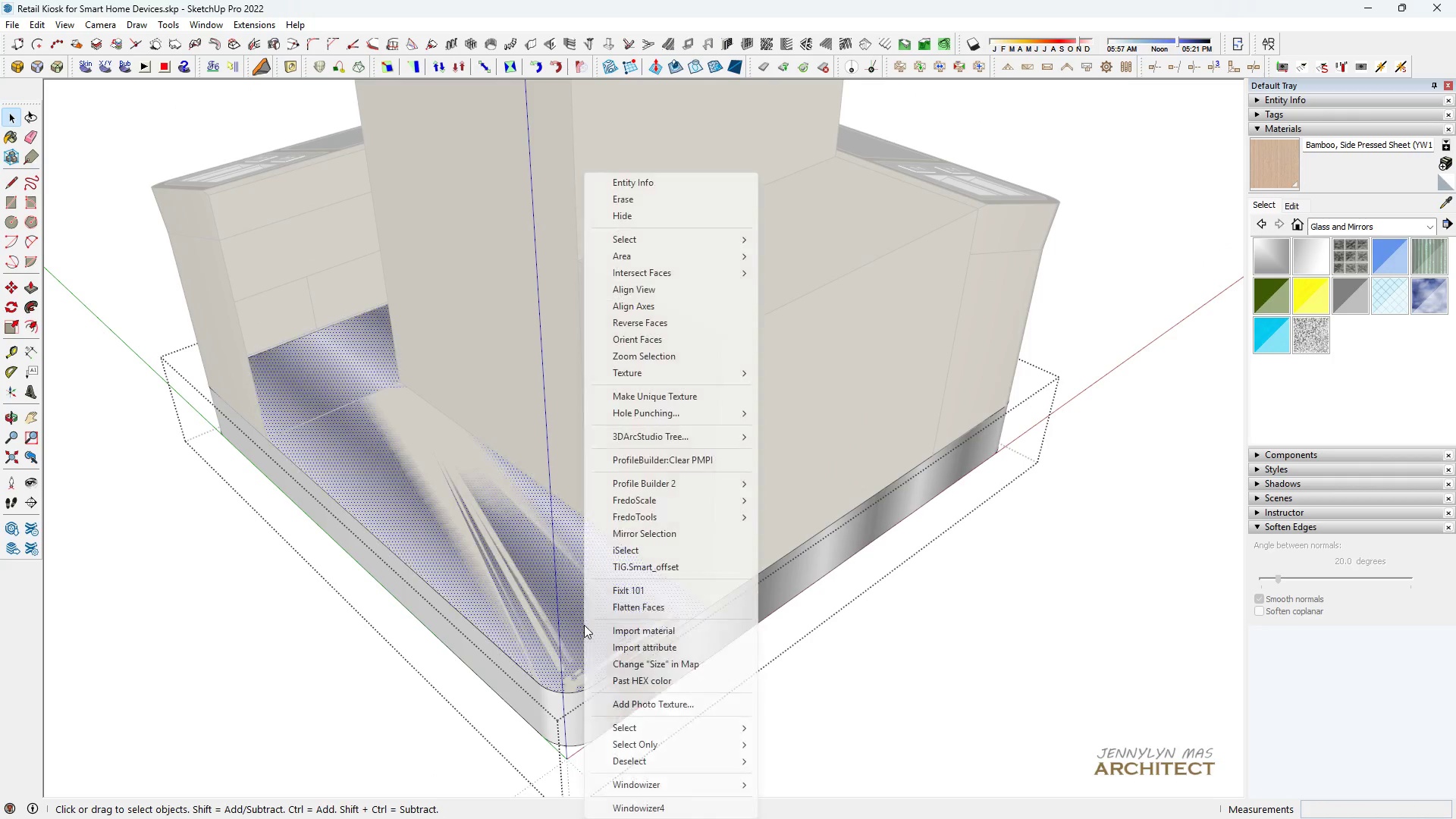 
right_click([584, 625])
 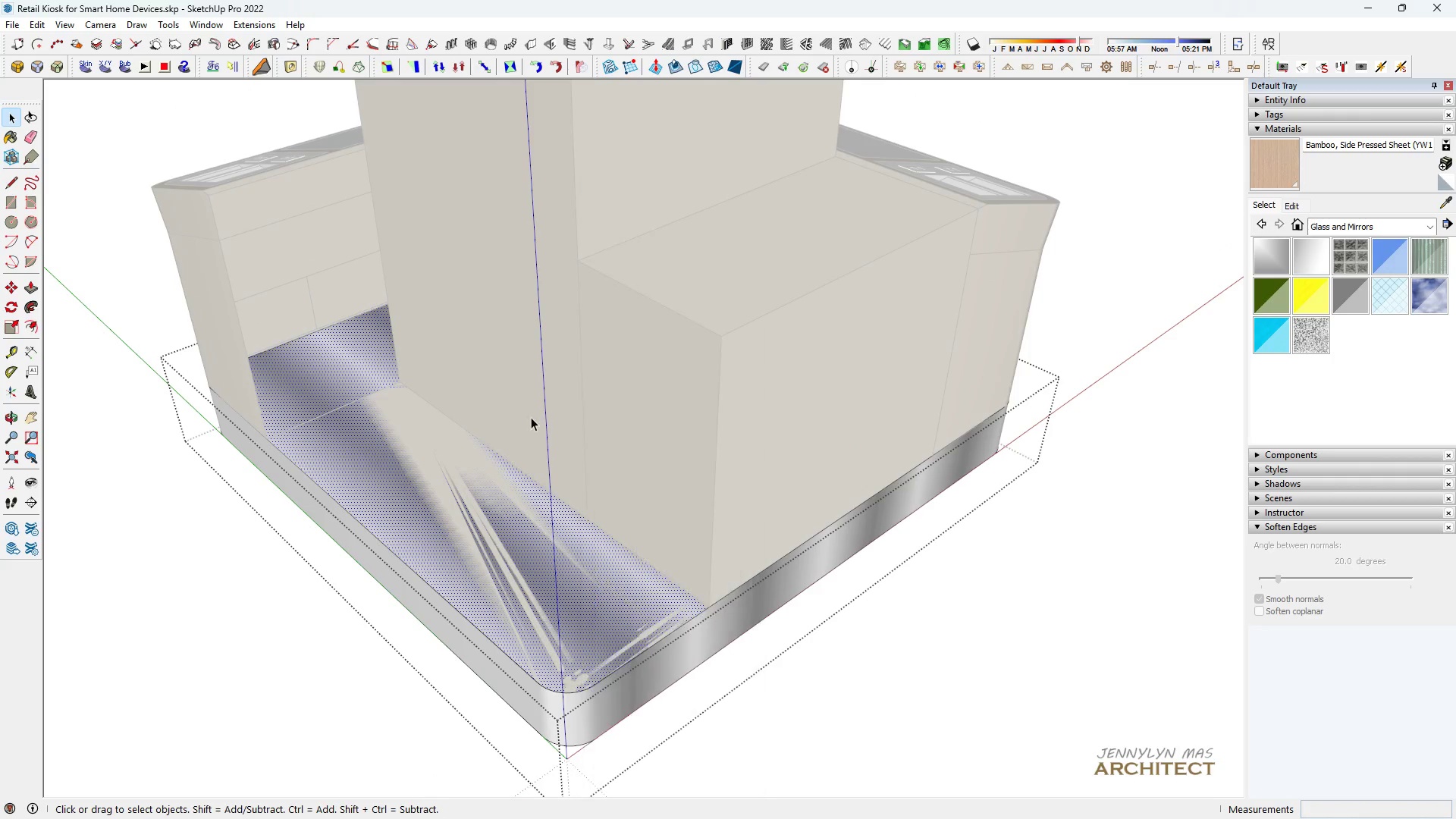 
double_click([531, 417])
 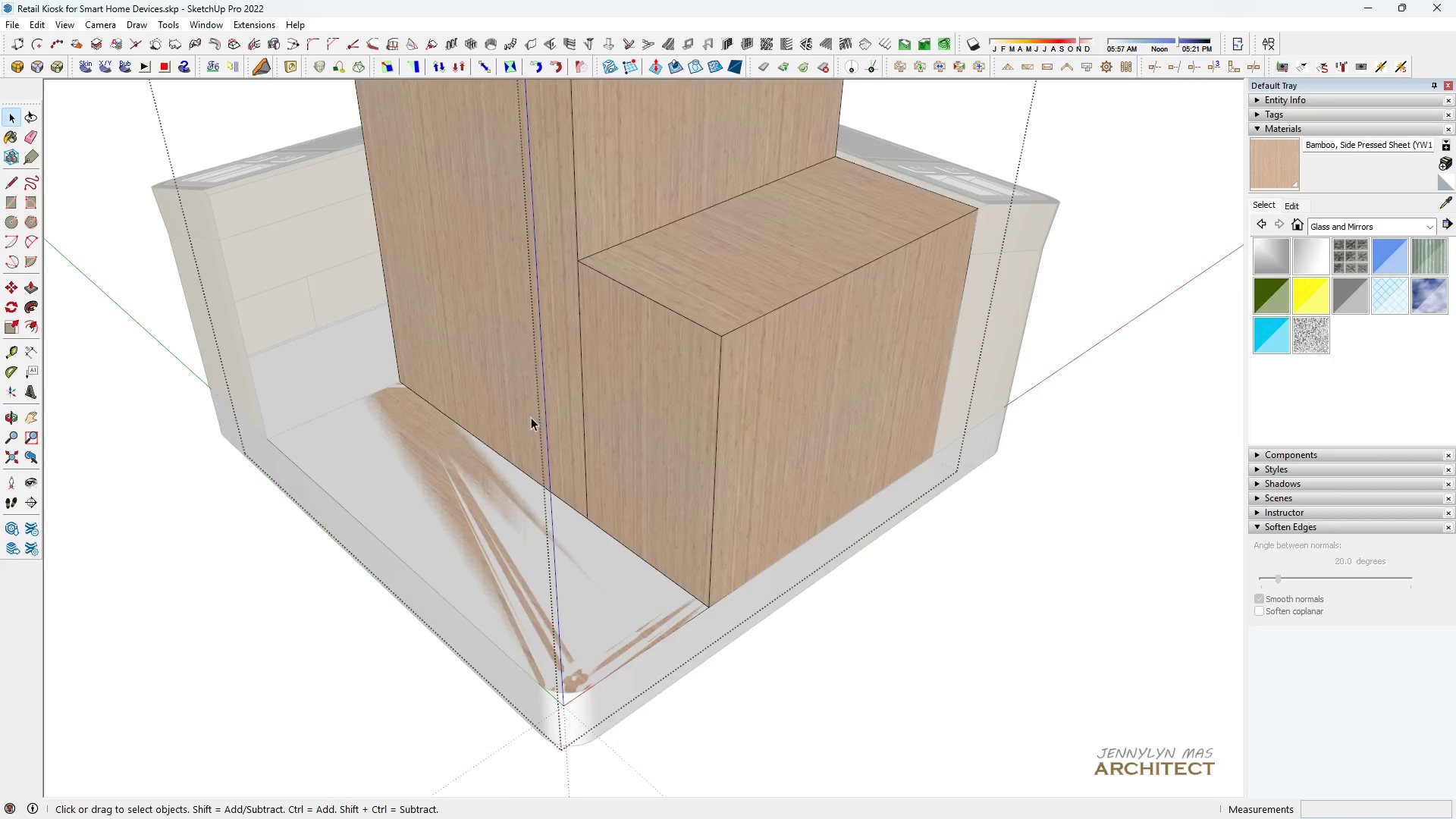 
triple_click([531, 417])
 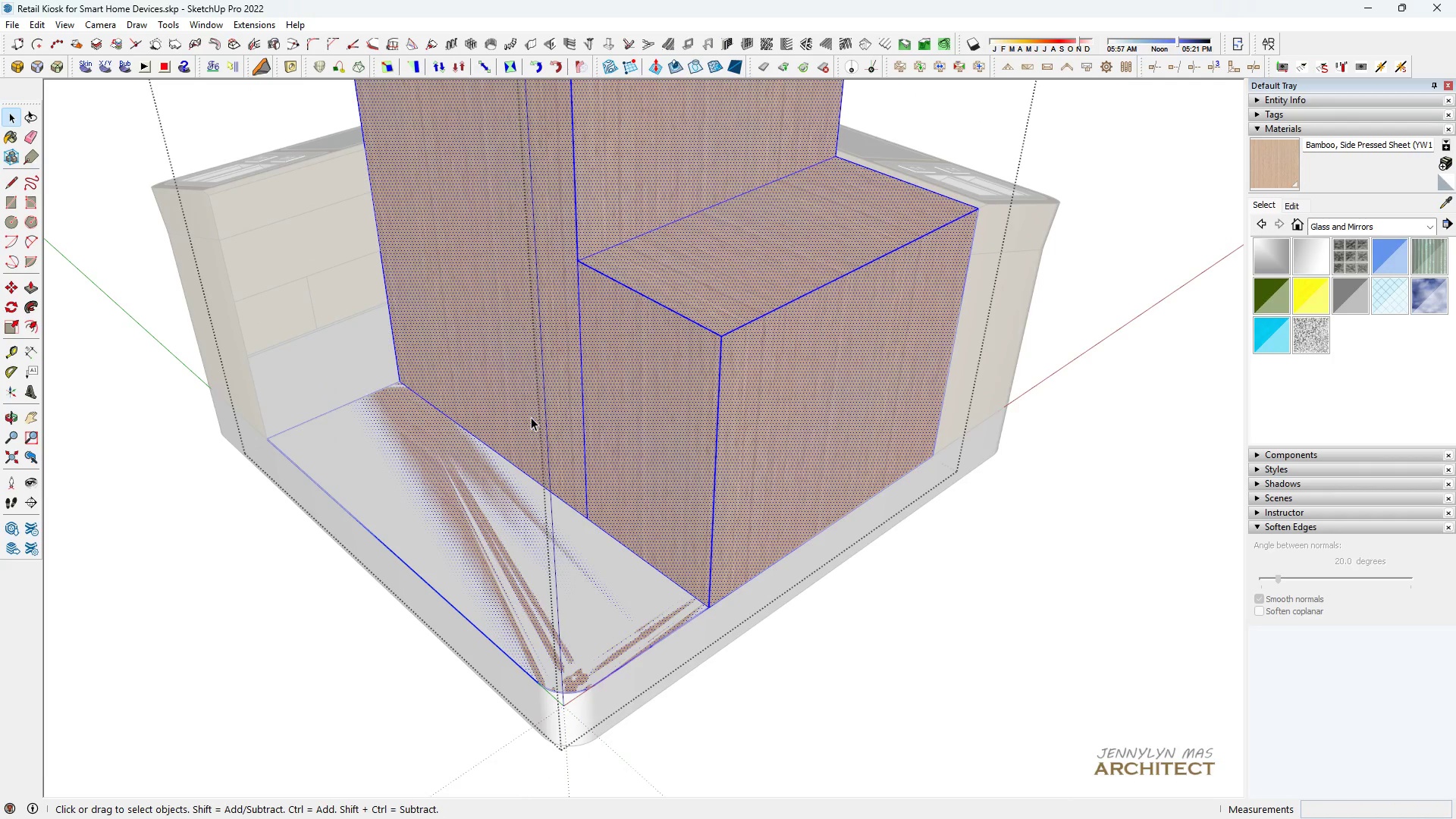 
triple_click([531, 417])
 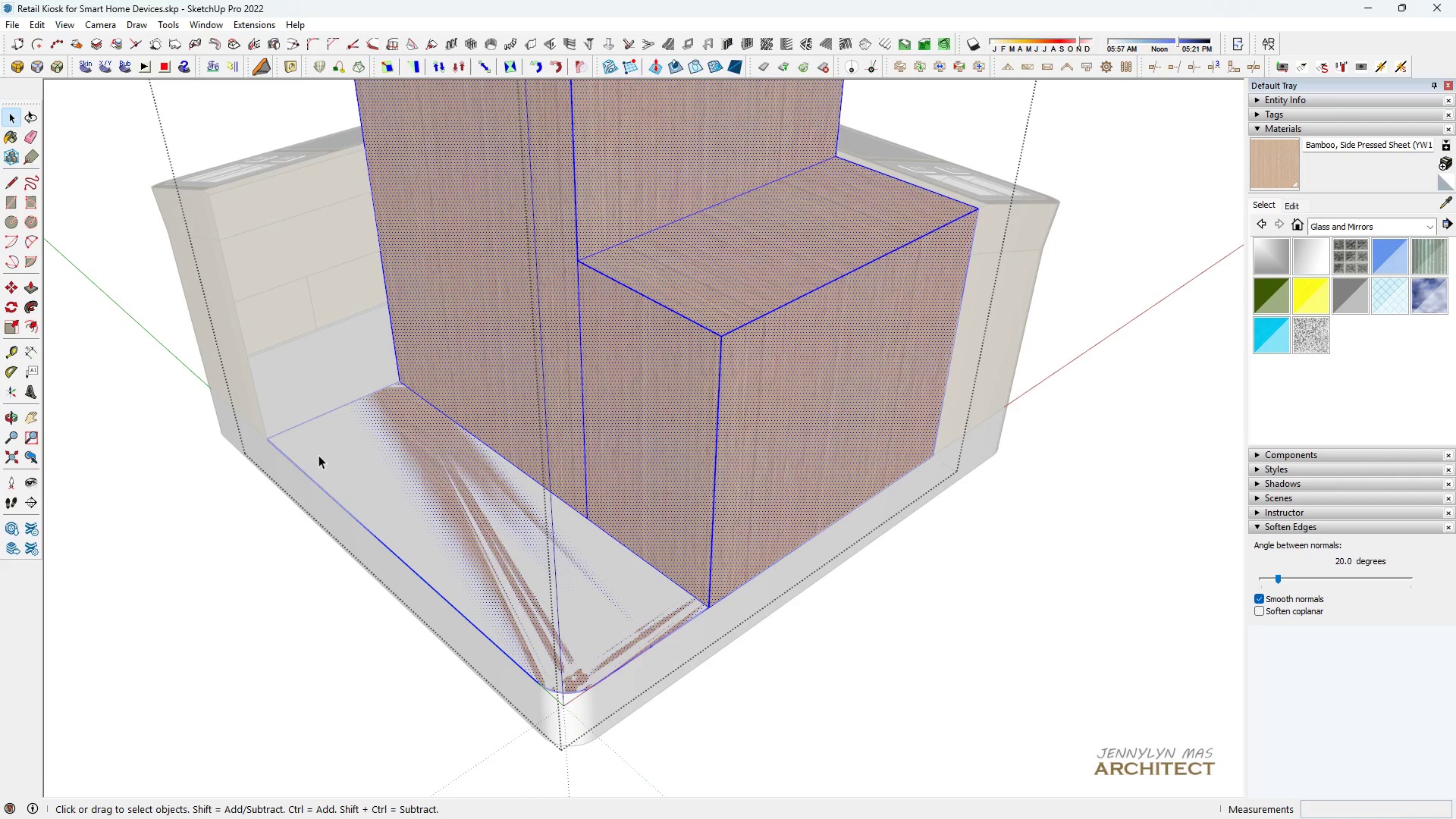 
key(Space)
 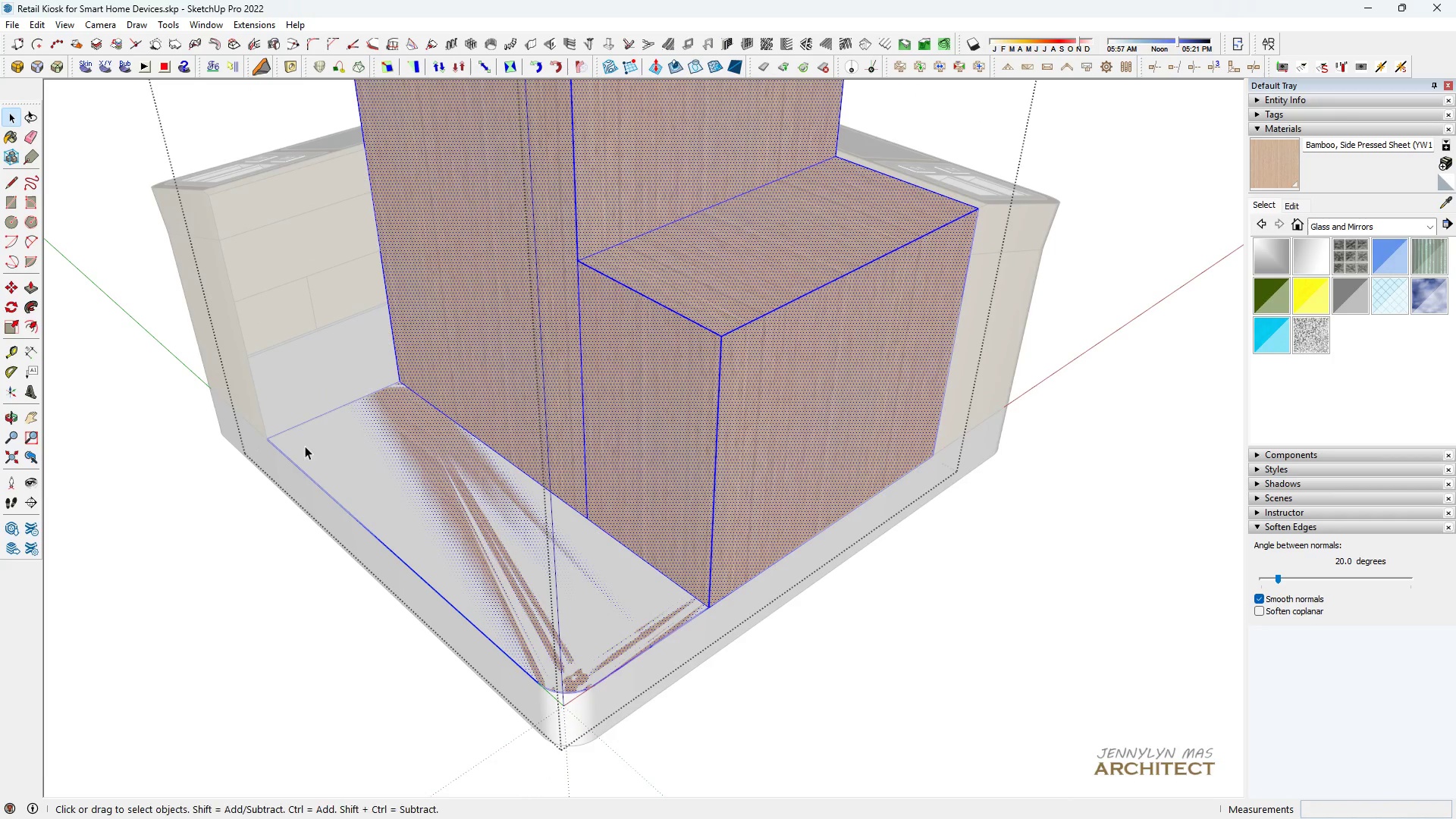 
key(E)
 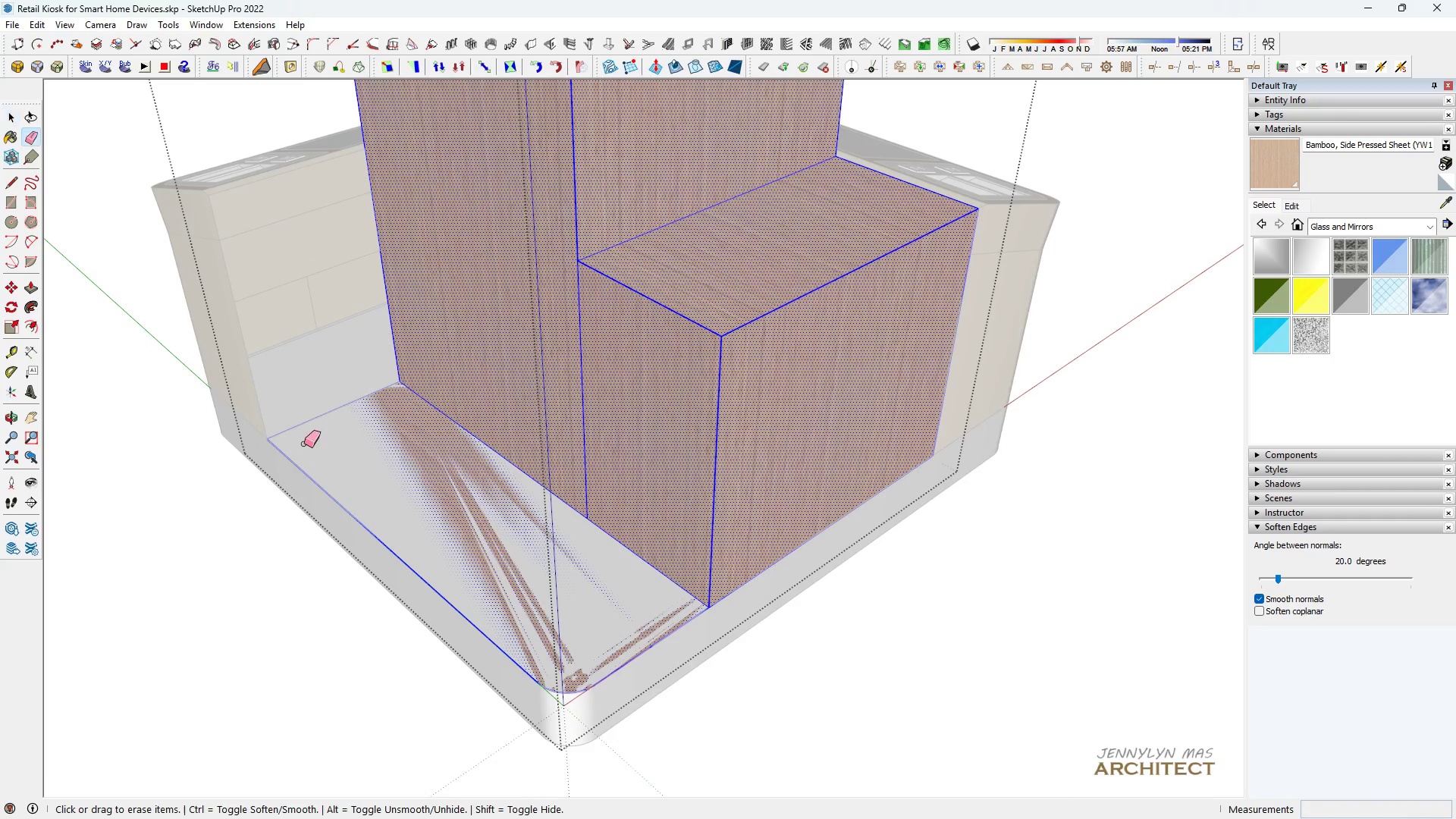 
left_click_drag(start_coordinate=[304, 444], to_coordinate=[286, 410])
 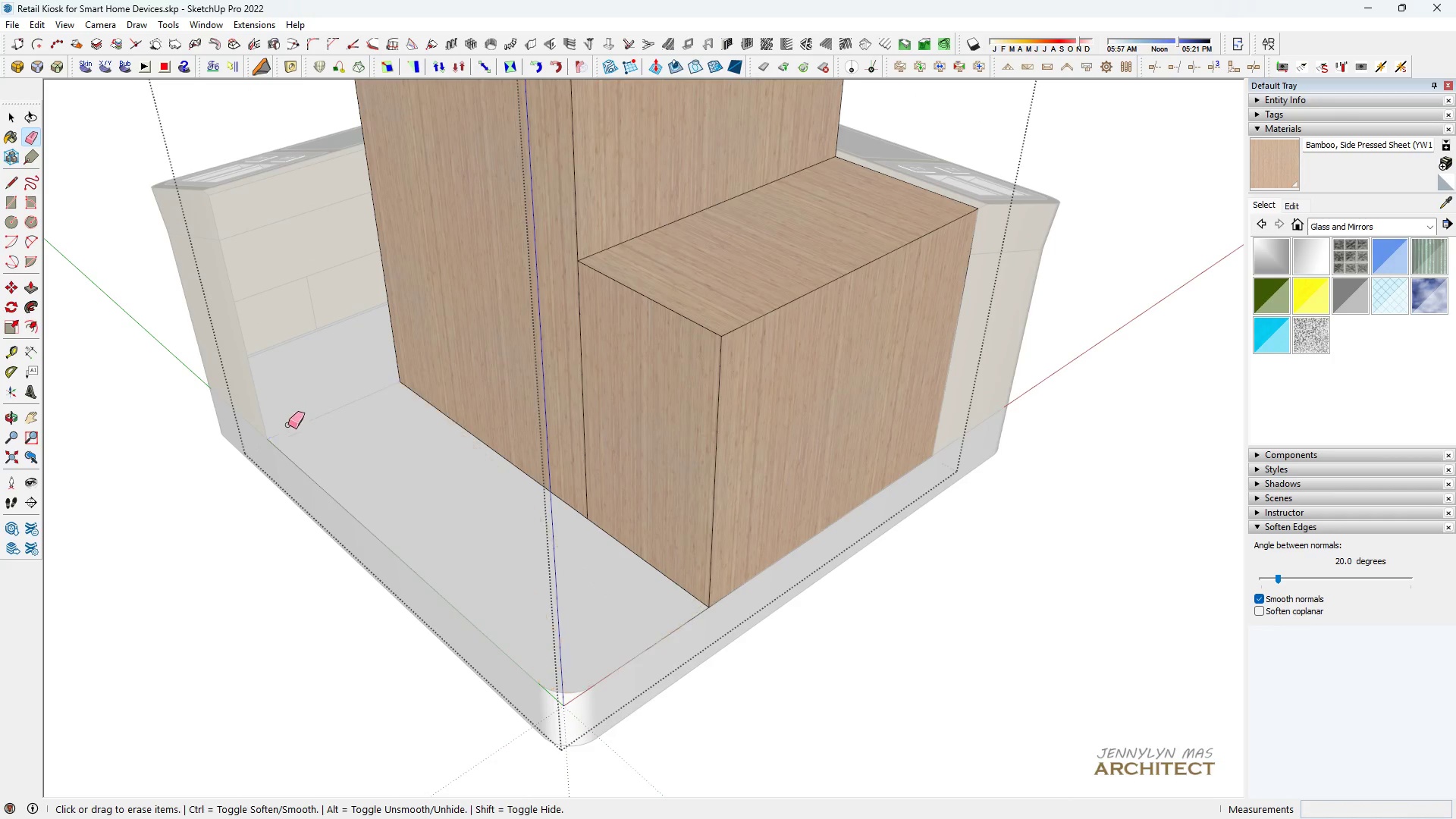 
left_click_drag(start_coordinate=[288, 424], to_coordinate=[297, 469])
 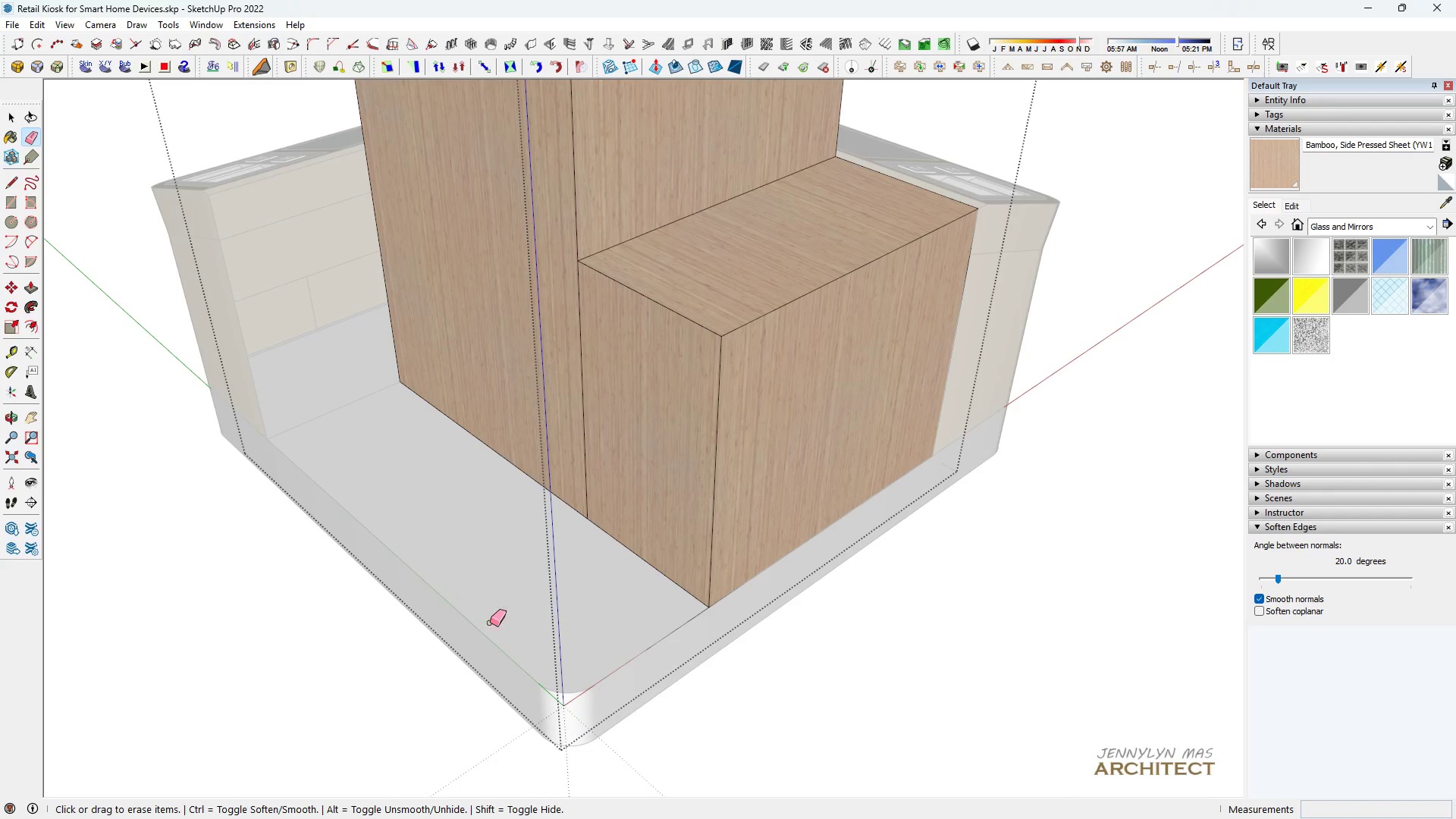 
left_click_drag(start_coordinate=[518, 648], to_coordinate=[560, 709])
 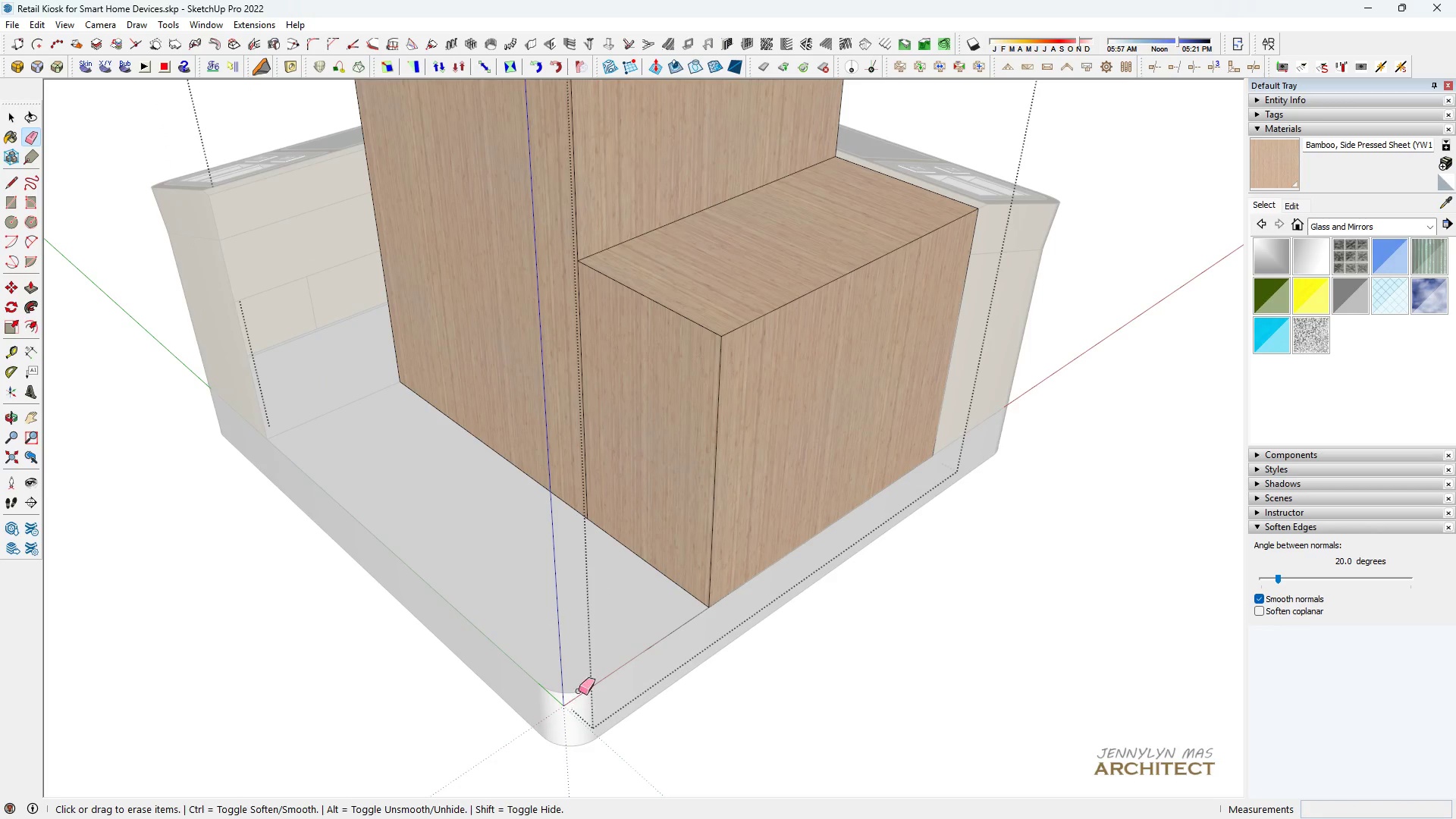 
left_click_drag(start_coordinate=[594, 679], to_coordinate=[617, 685])
 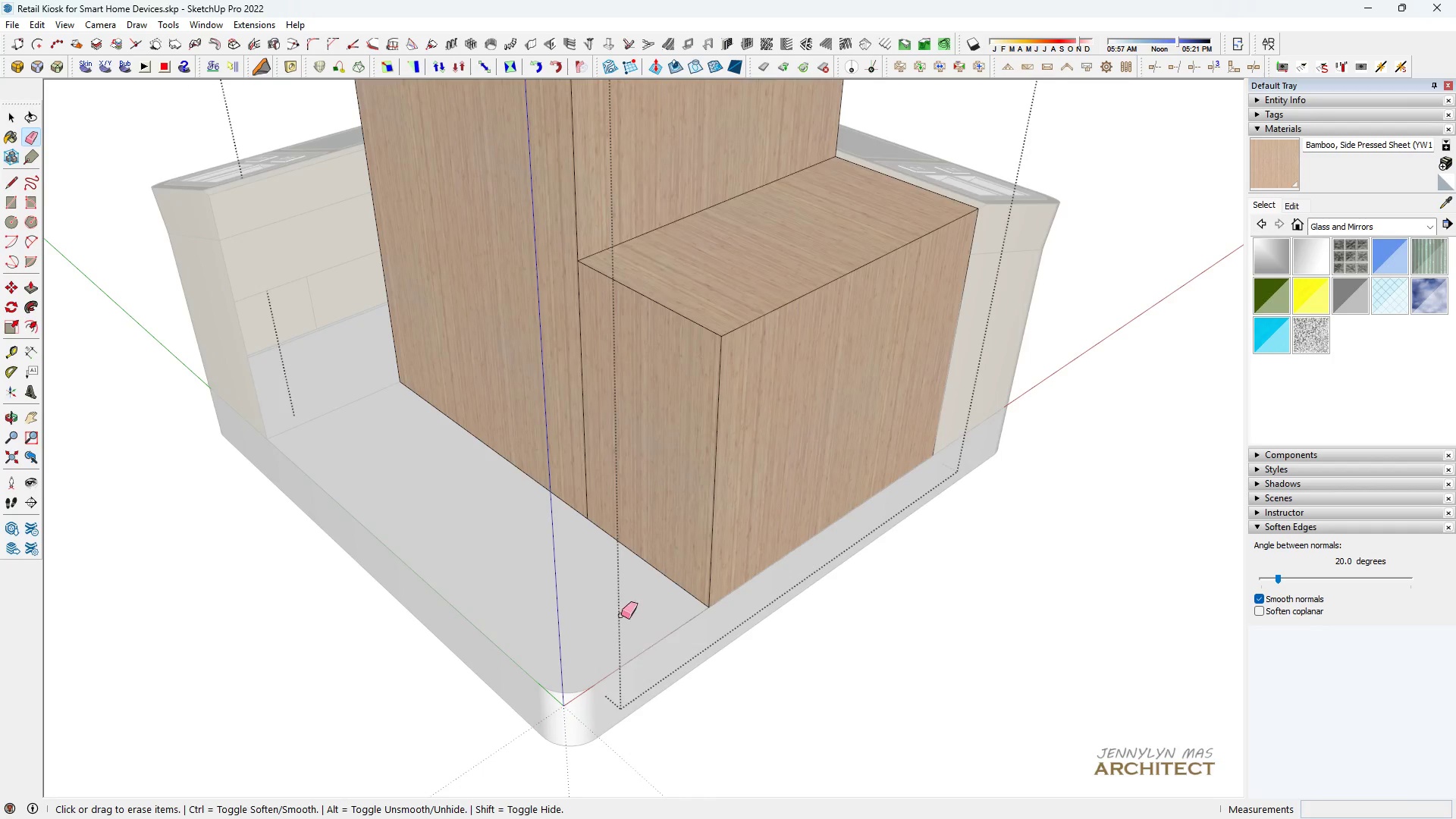 
scroll: coordinate [621, 615], scroll_direction: down, amount: 1.0
 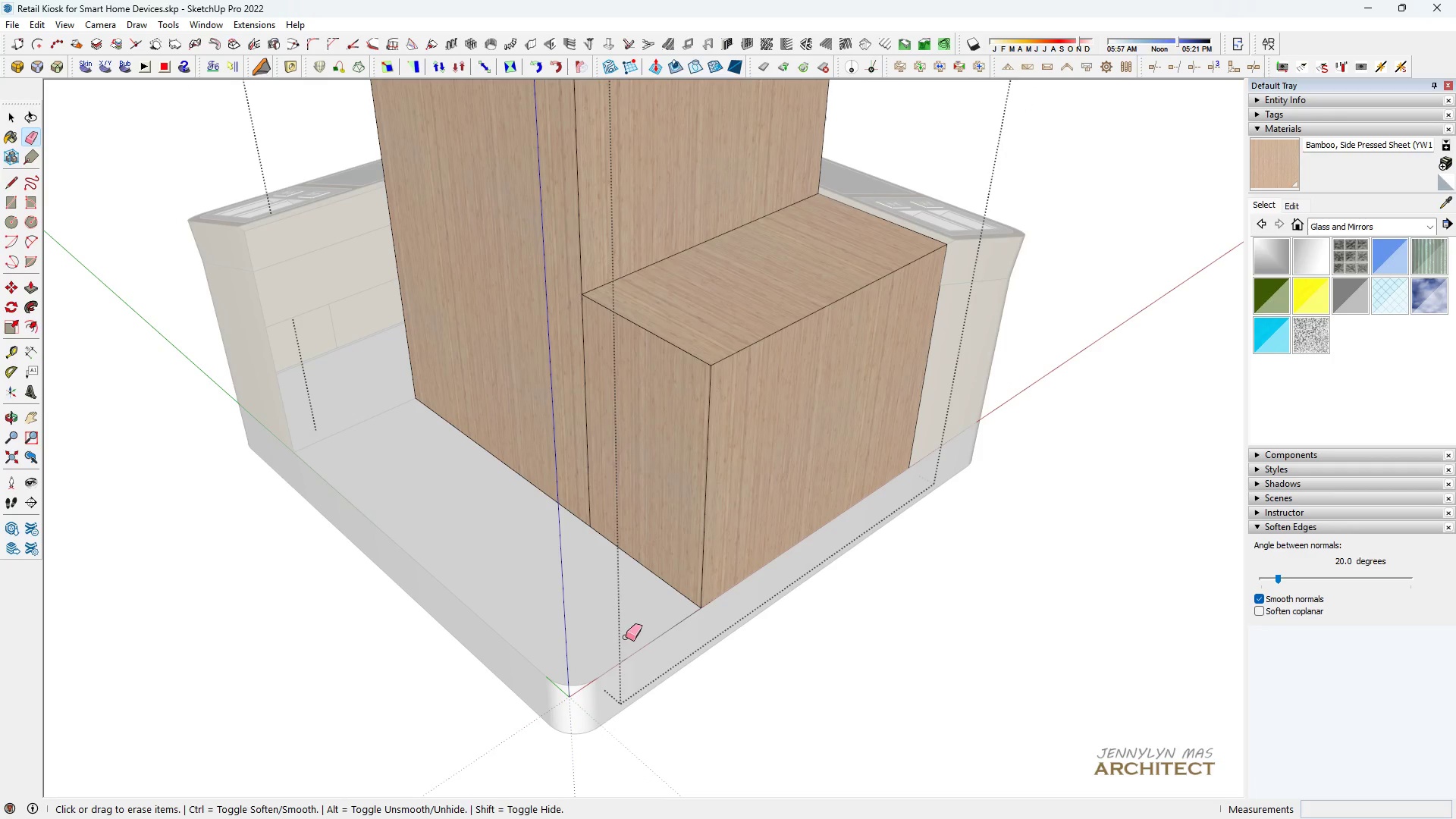 
left_click_drag(start_coordinate=[626, 640], to_coordinate=[636, 667])
 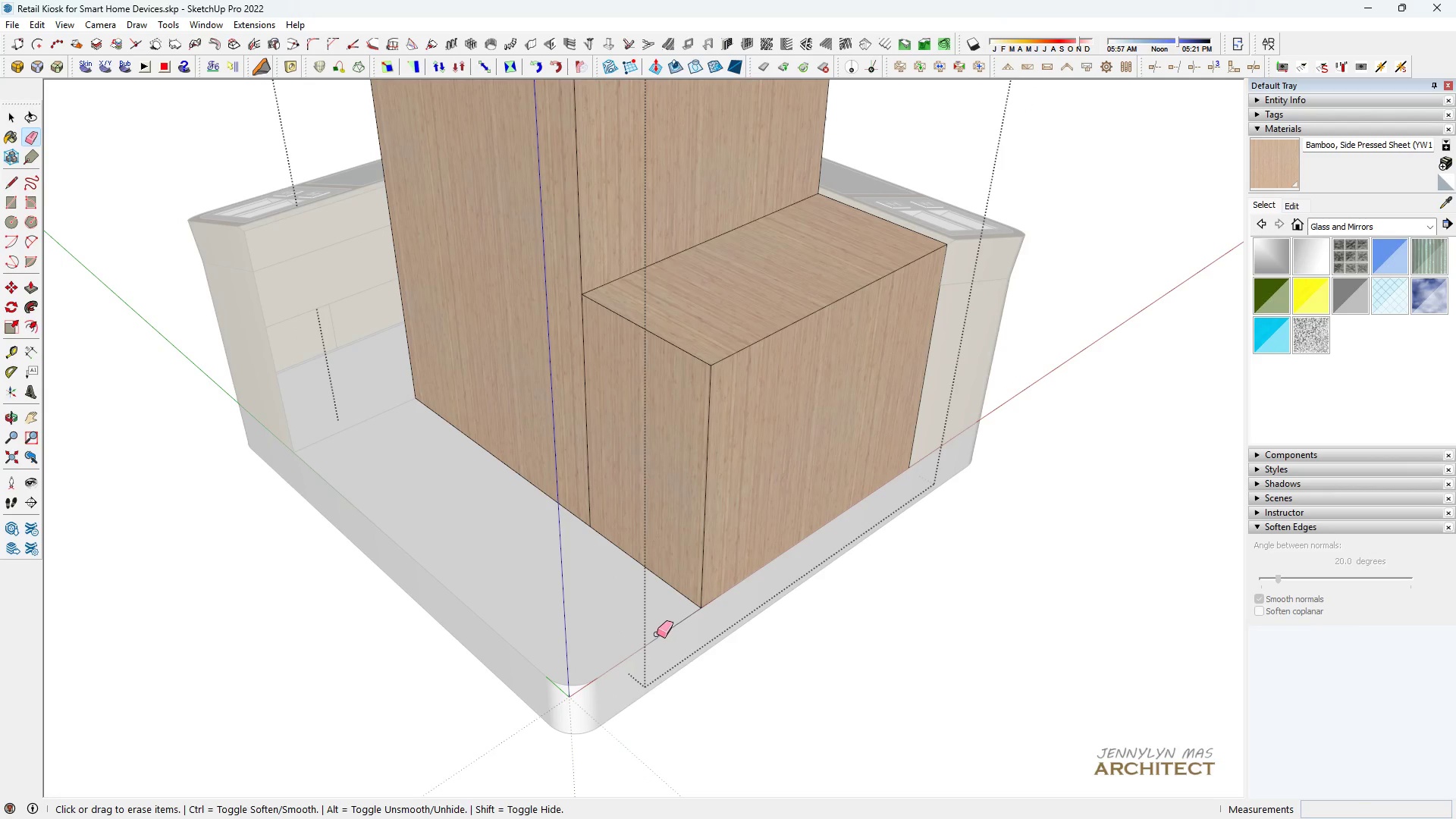 
left_click_drag(start_coordinate=[657, 634], to_coordinate=[666, 665])
 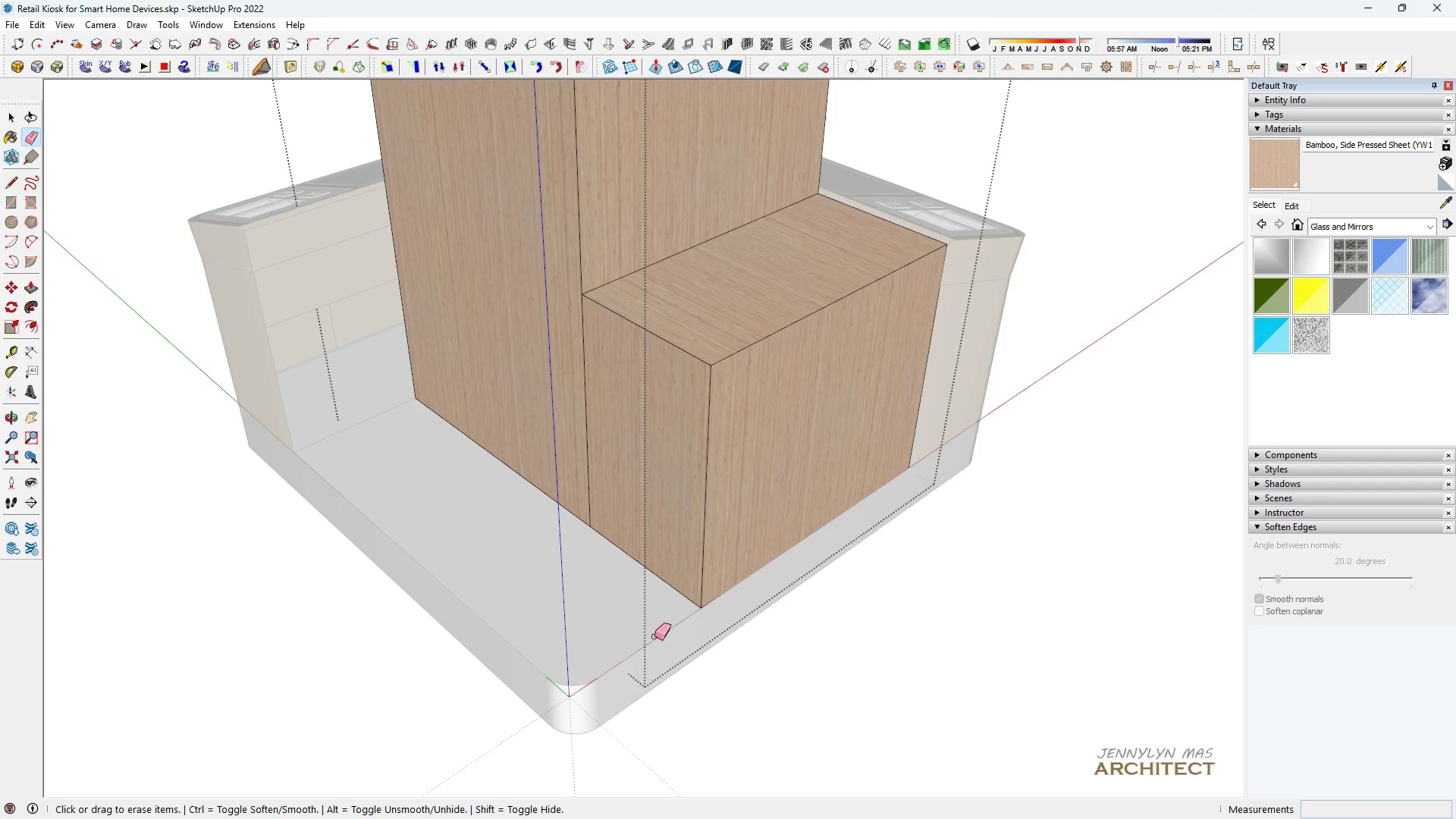 
left_click_drag(start_coordinate=[653, 638], to_coordinate=[642, 652])
 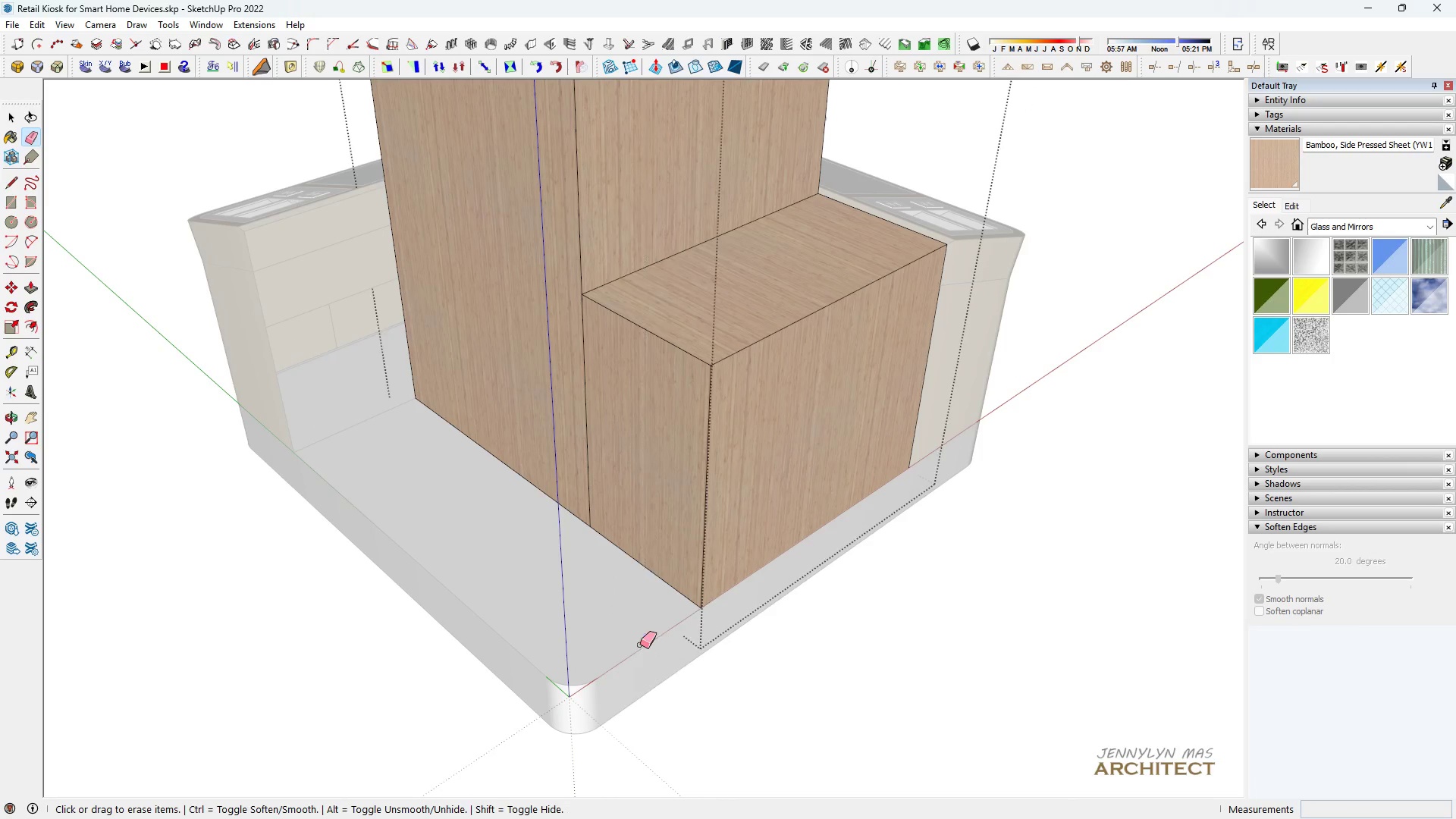 
left_click_drag(start_coordinate=[640, 645], to_coordinate=[642, 670])
 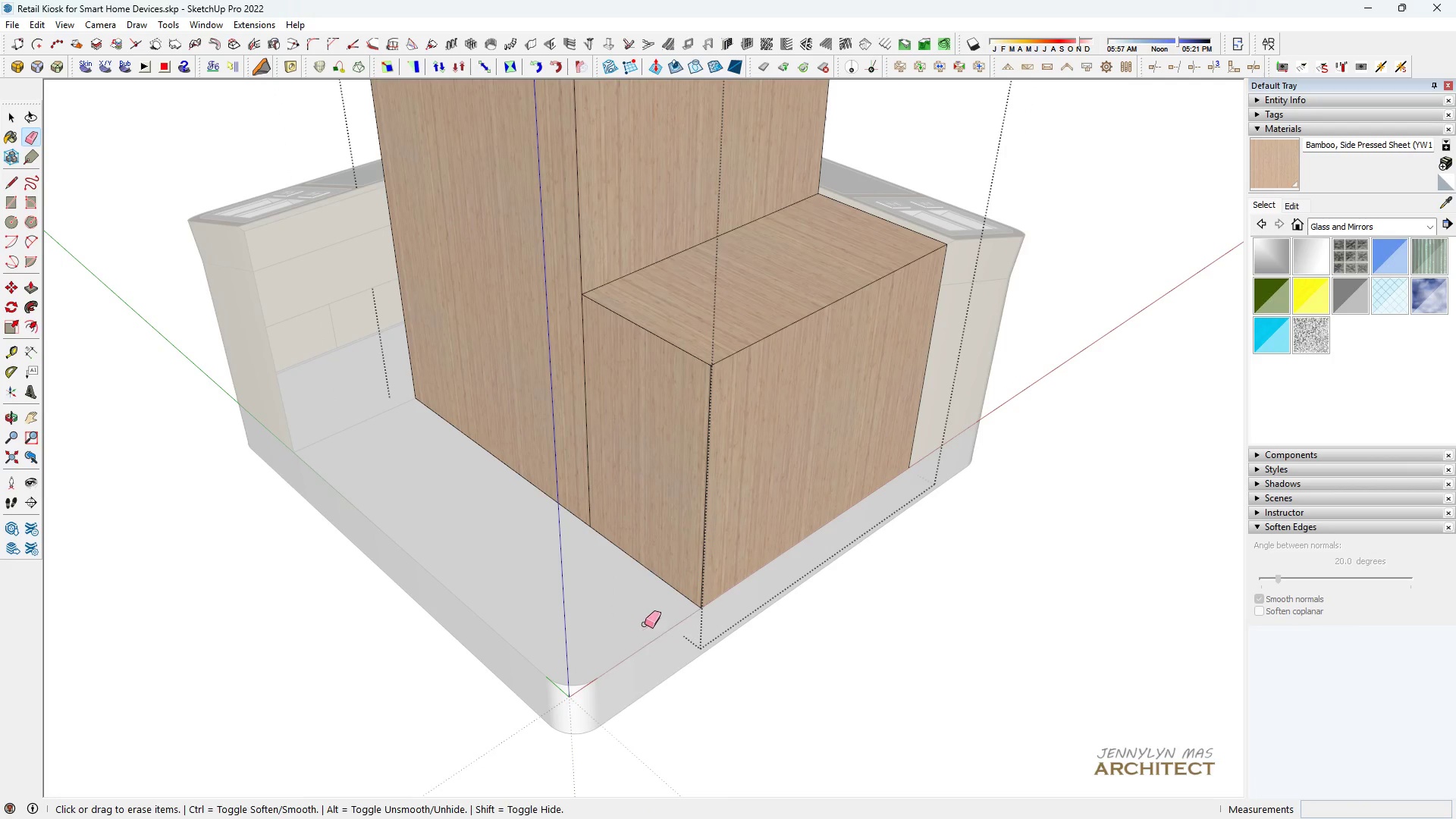 
key(Space)
 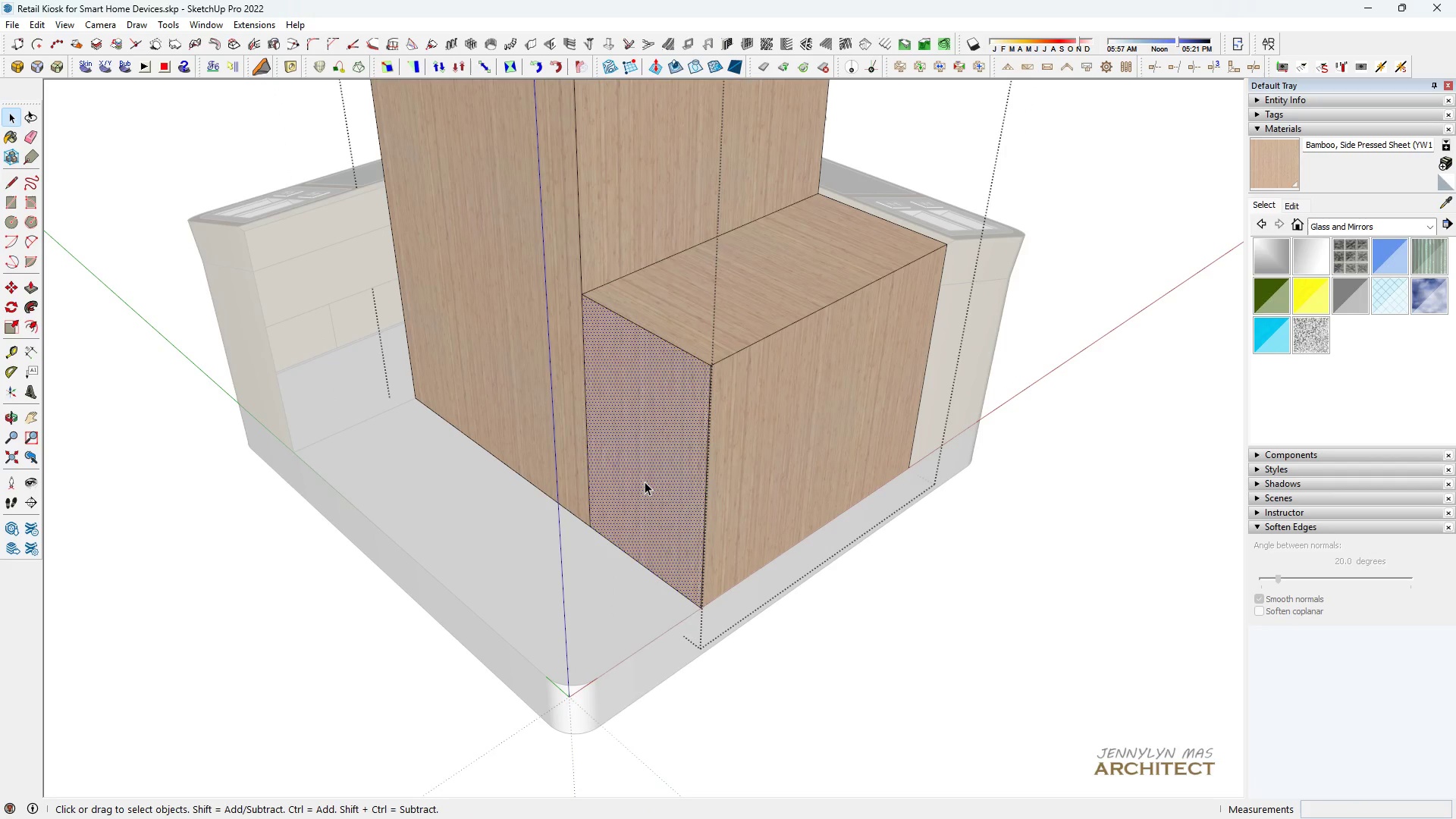 
double_click([645, 482])
 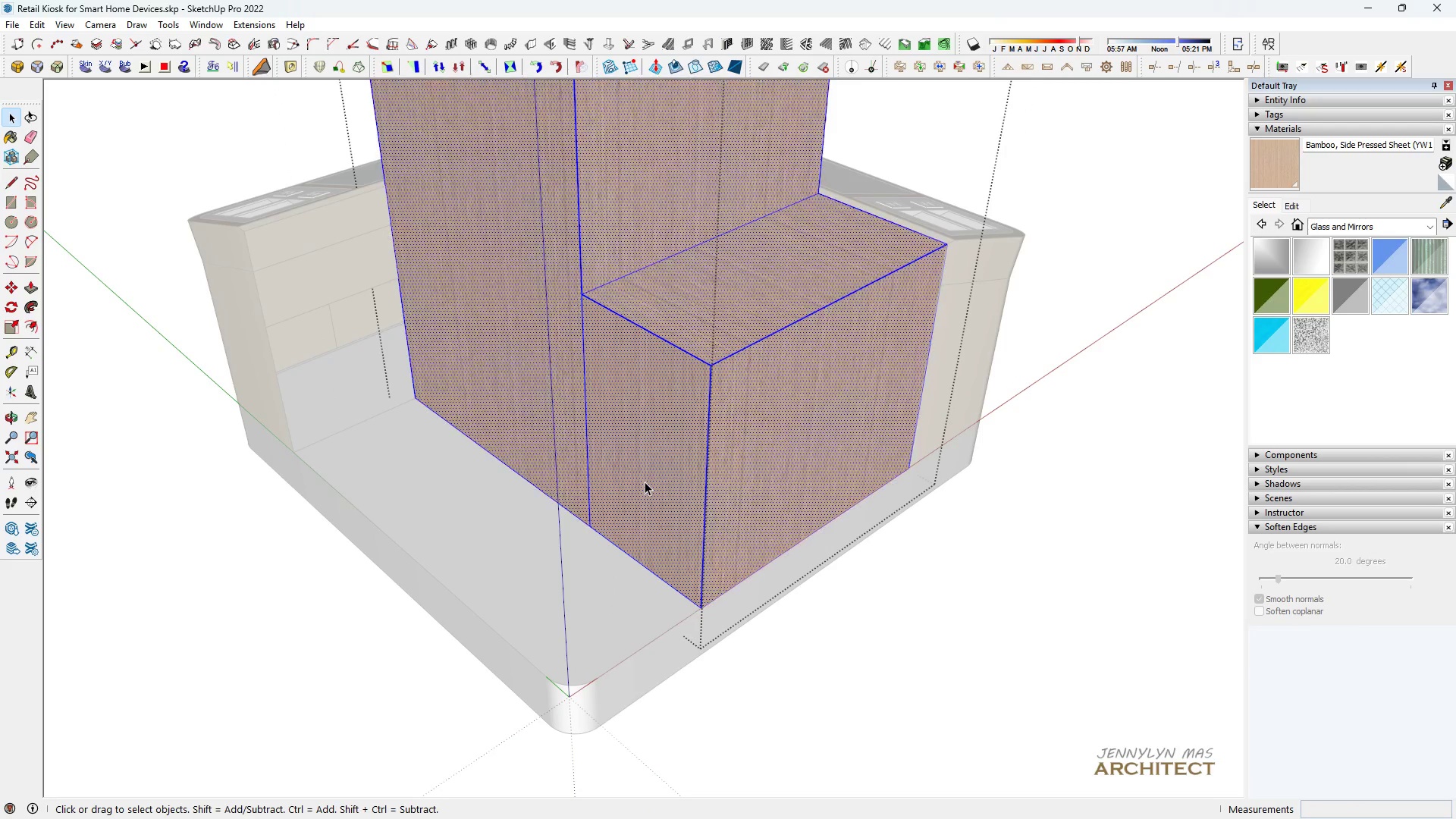 
triple_click([645, 482])
 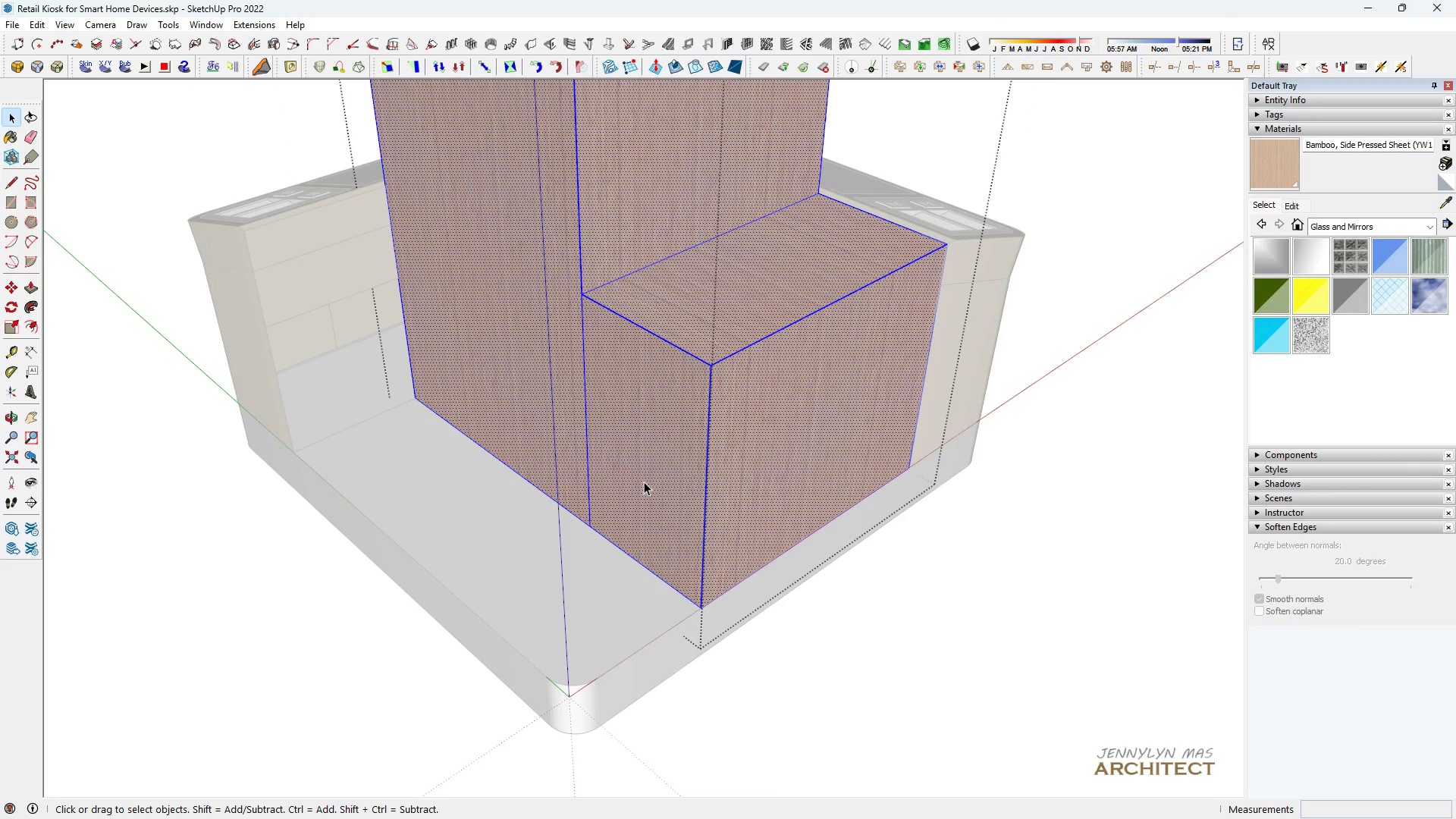 
scroll: coordinate [234, 366], scroll_direction: down, amount: 4.0
 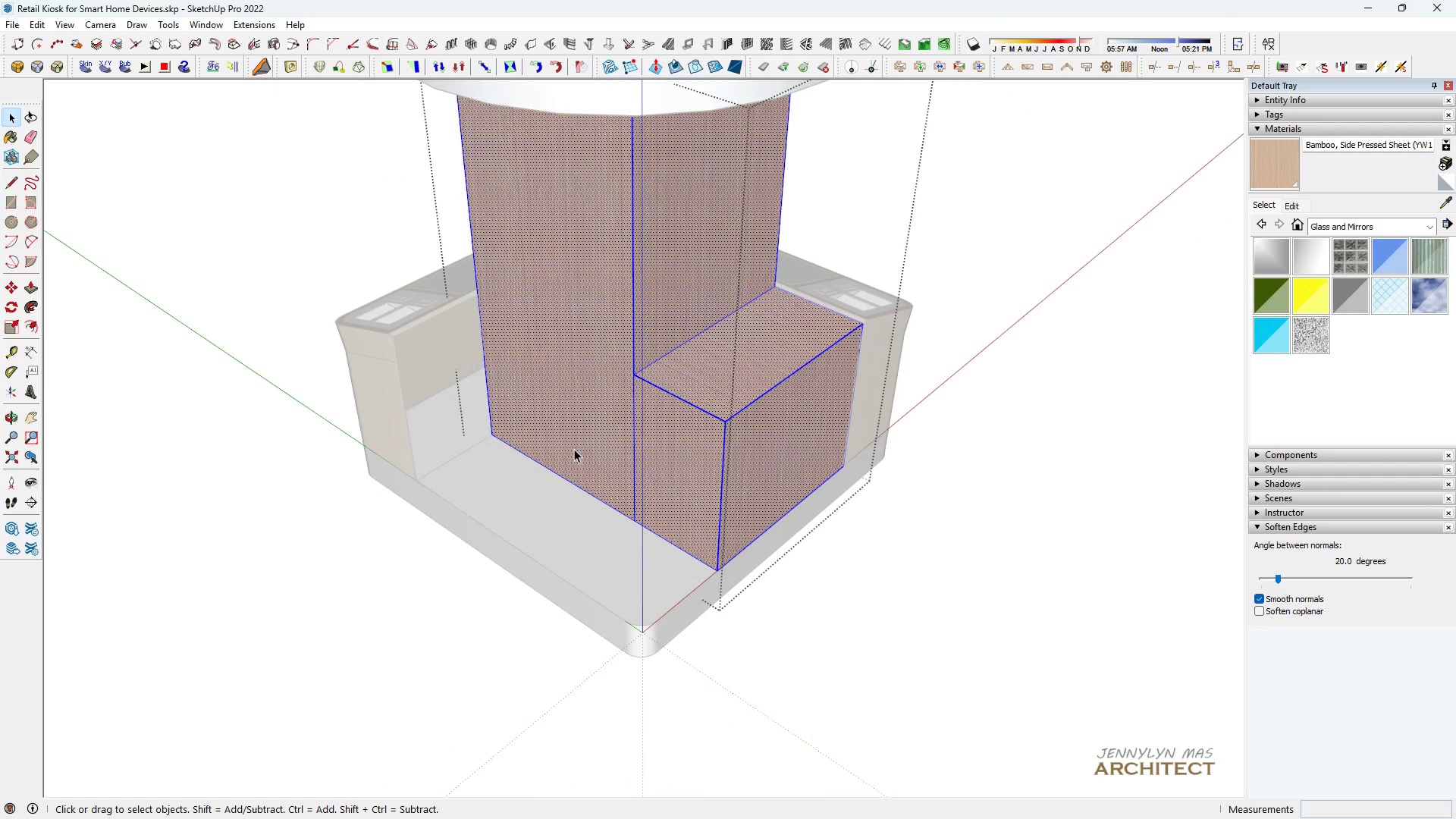 
key(Space)
 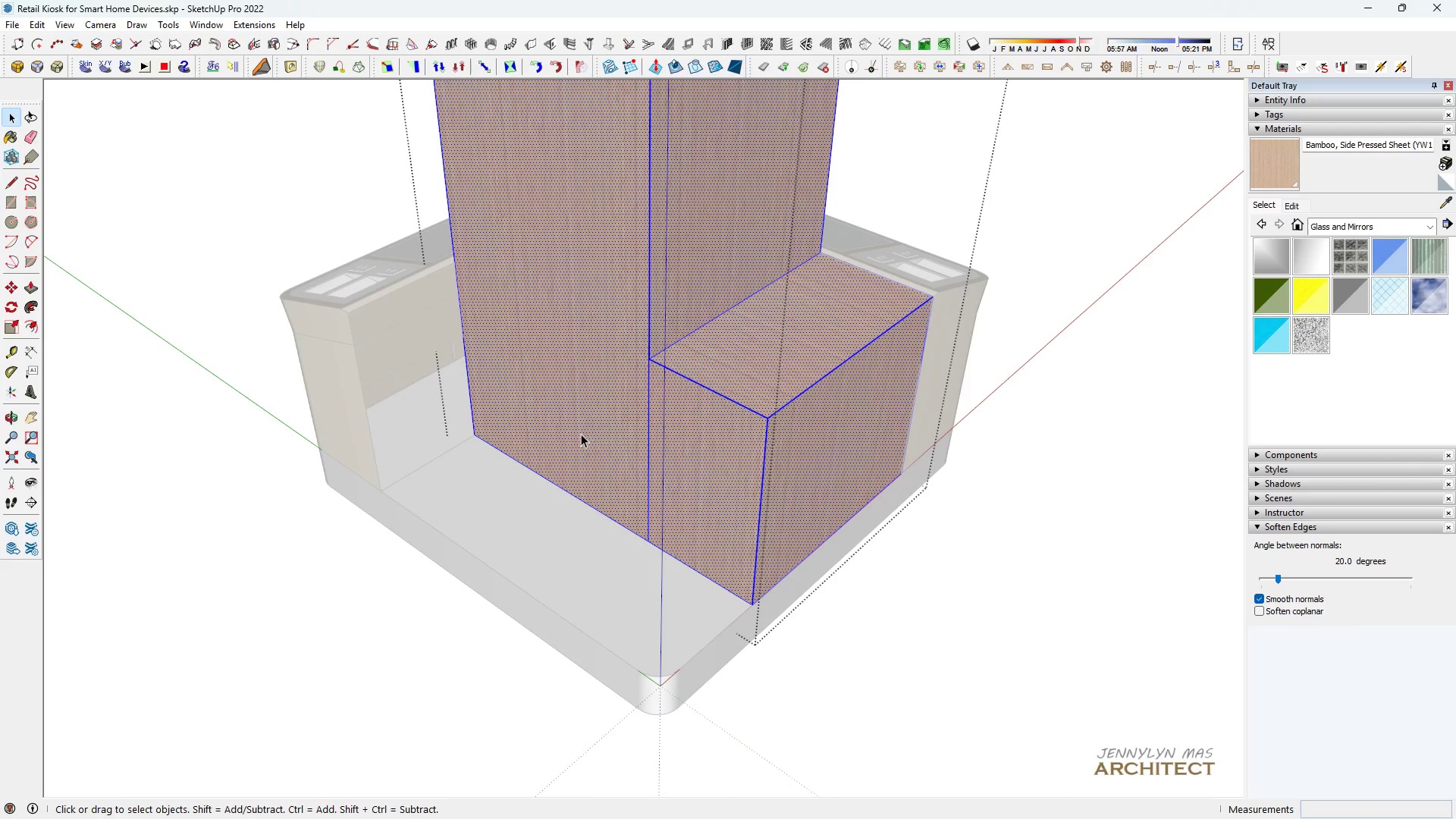 
scroll: coordinate [576, 434], scroll_direction: up, amount: 2.0
 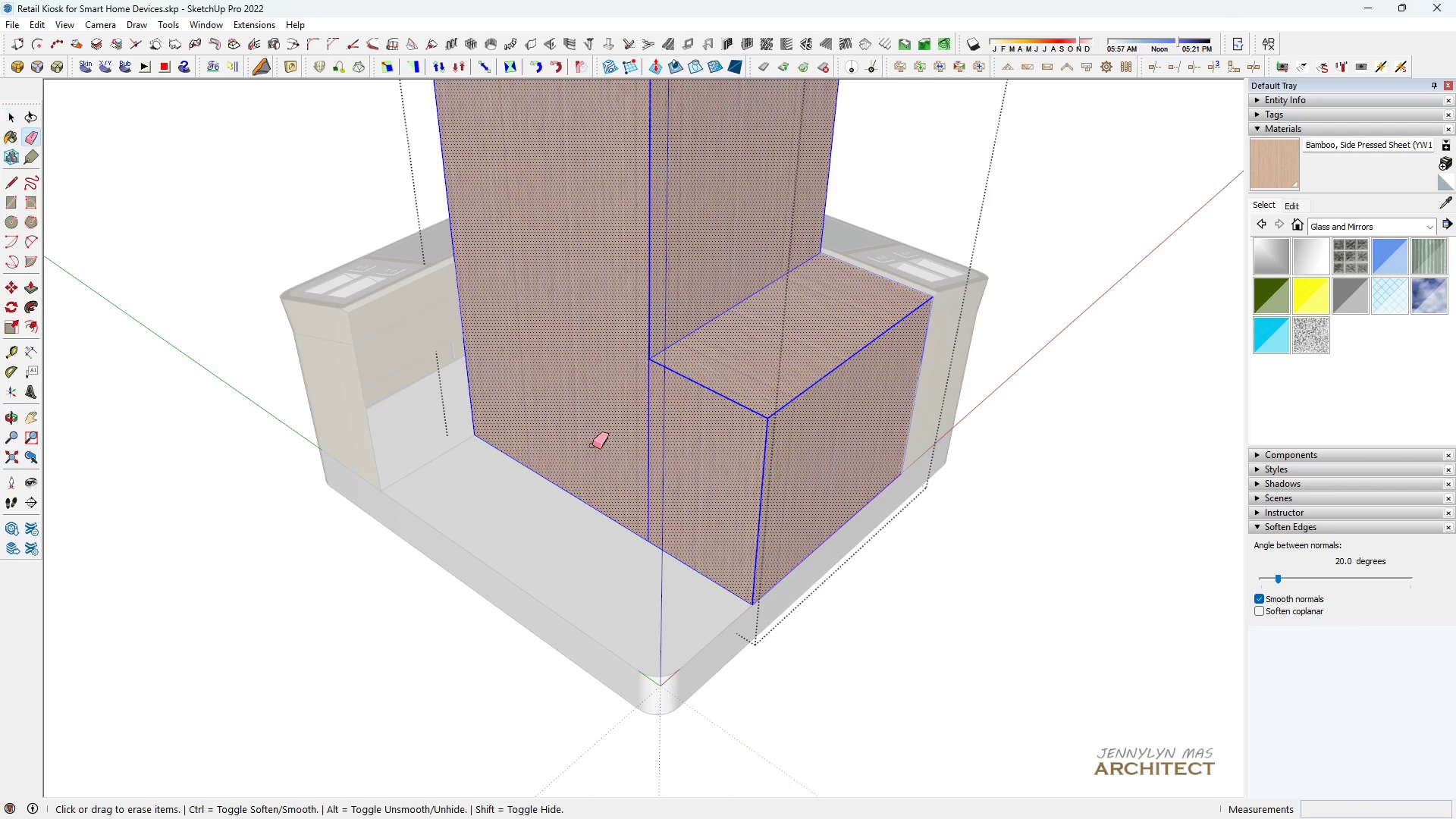 
key(E)
 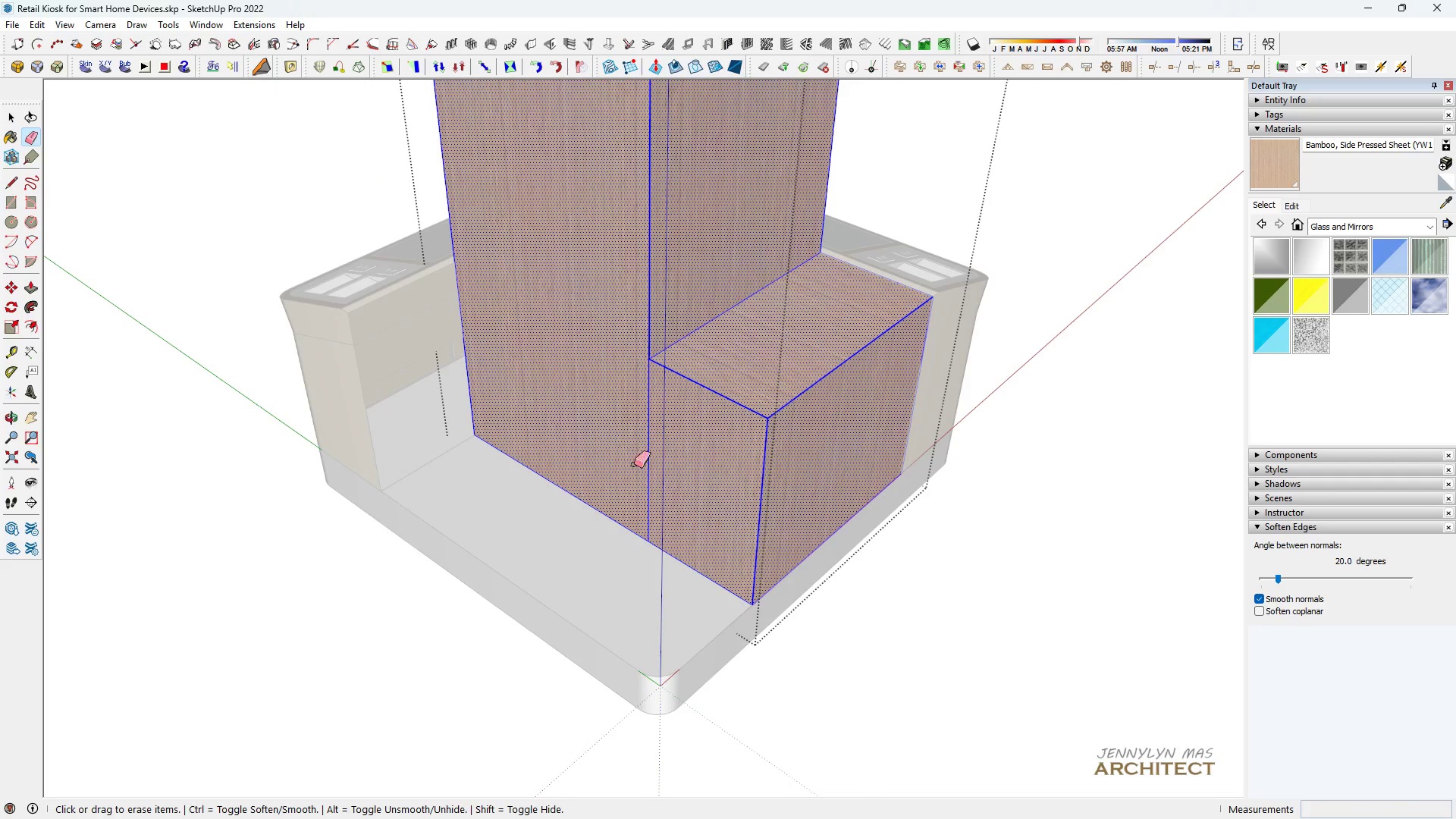 
left_click_drag(start_coordinate=[633, 463], to_coordinate=[676, 491])
 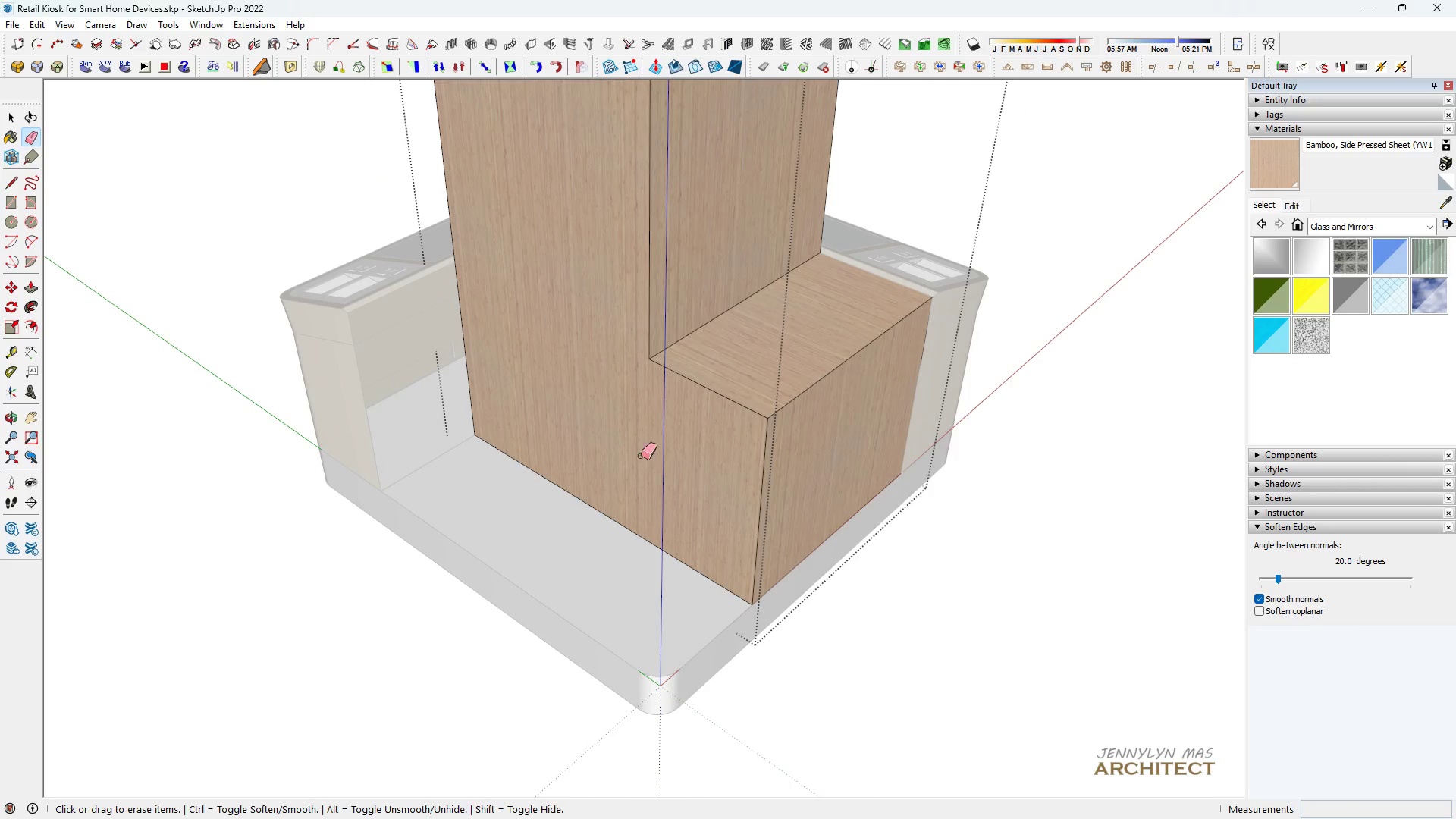 
key(Space)
 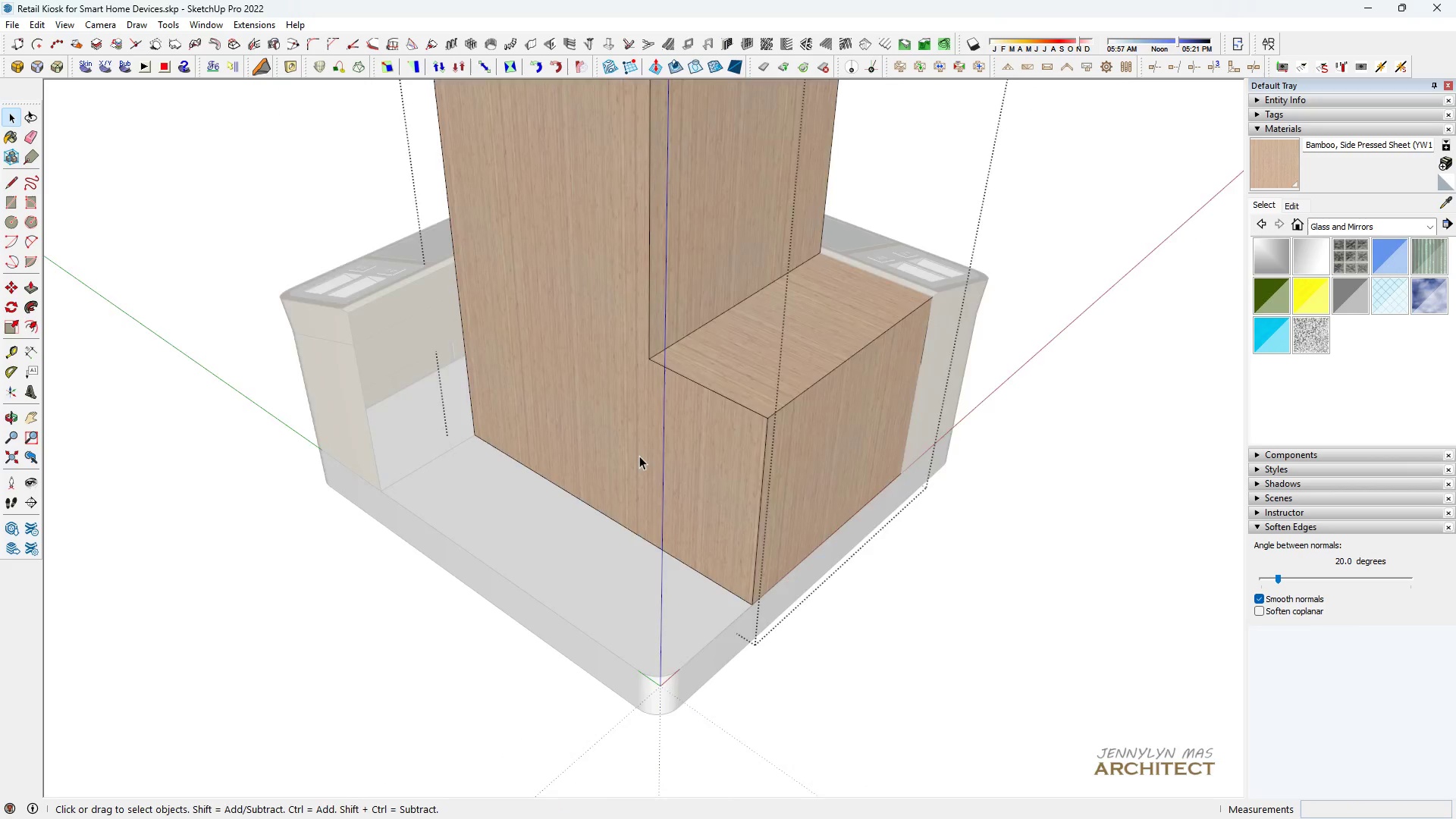 
scroll: coordinate [638, 456], scroll_direction: down, amount: 5.0
 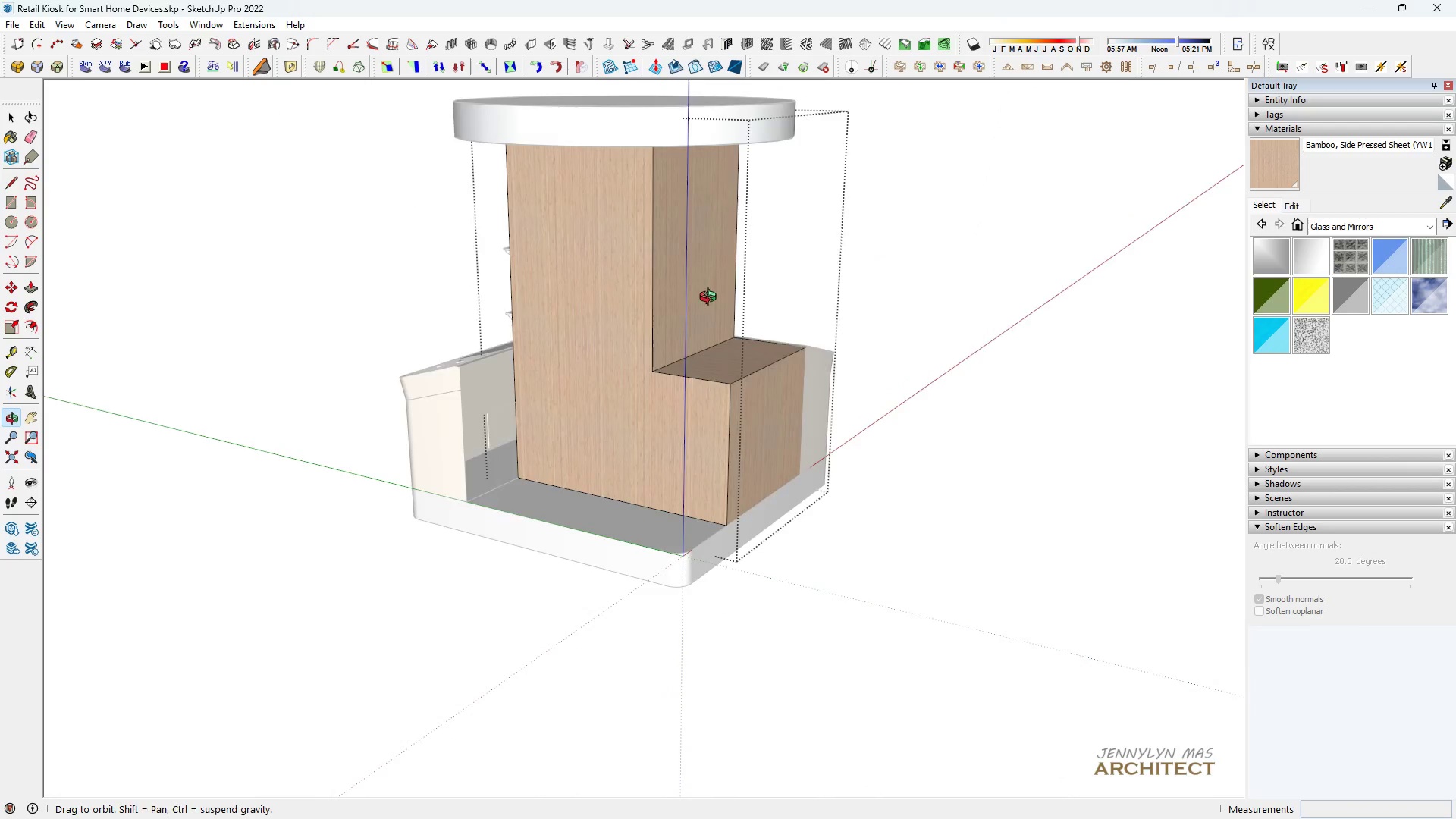 
key(Escape)
 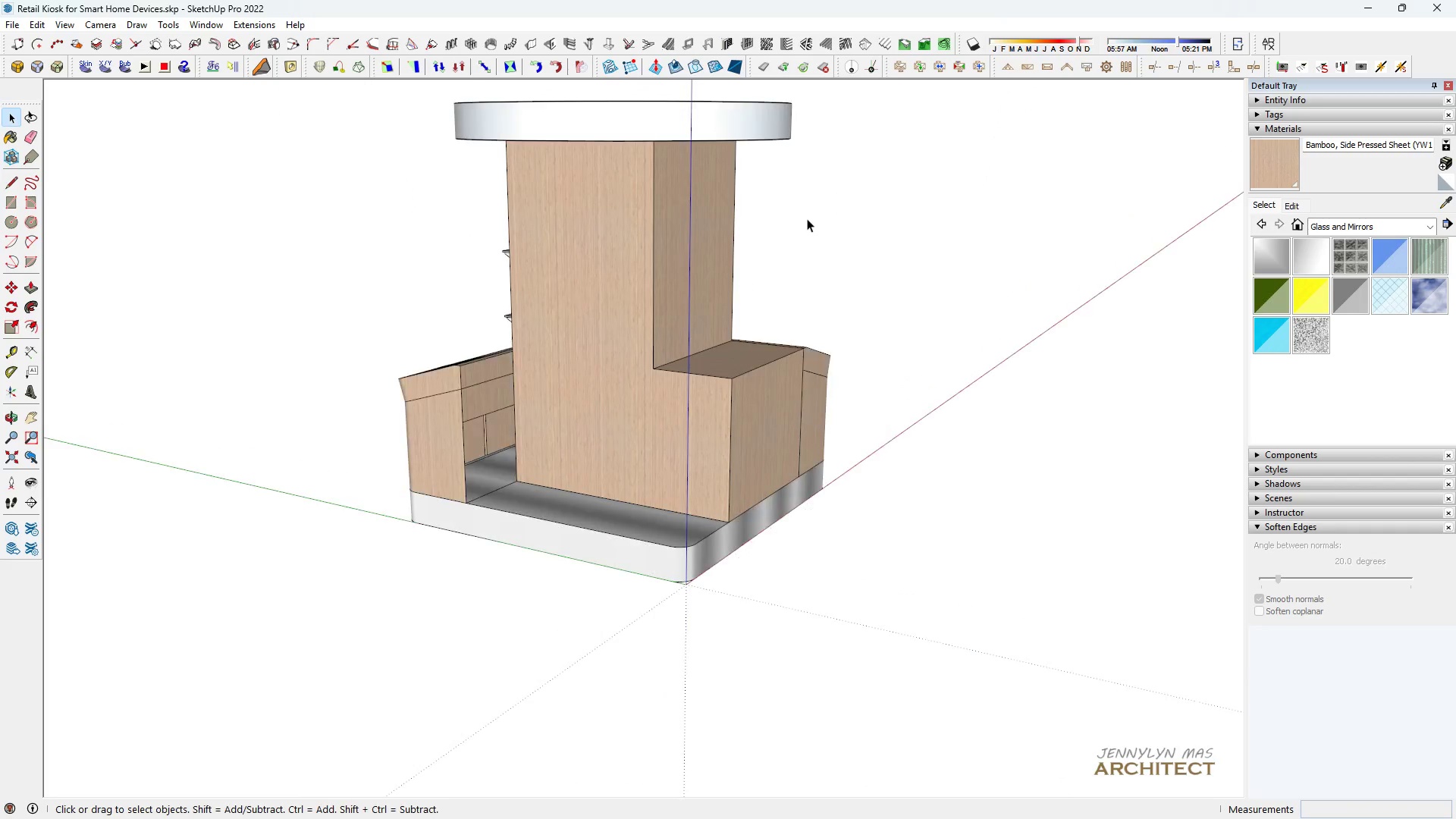 
key(Escape)
 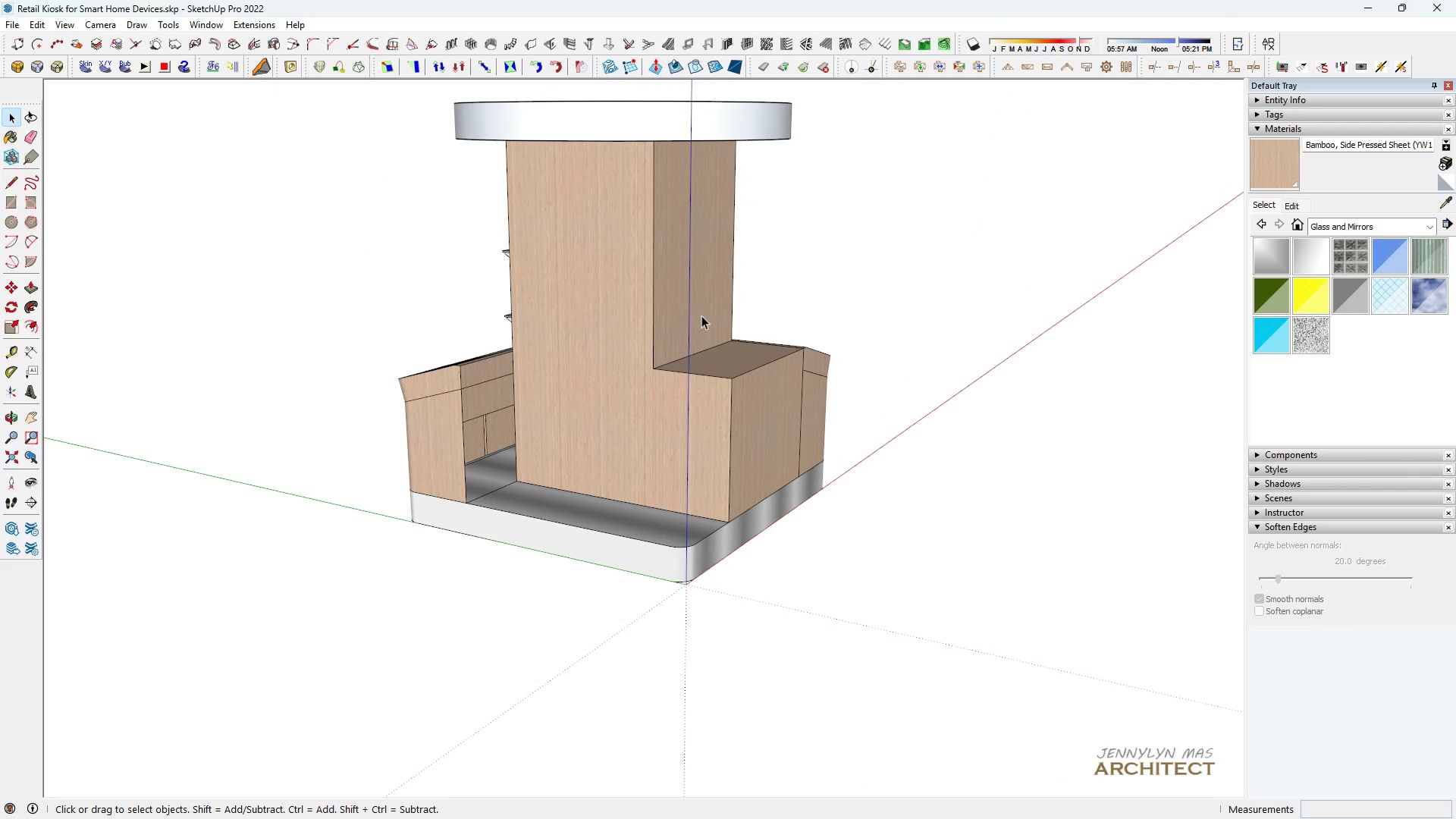 
key(Escape)
 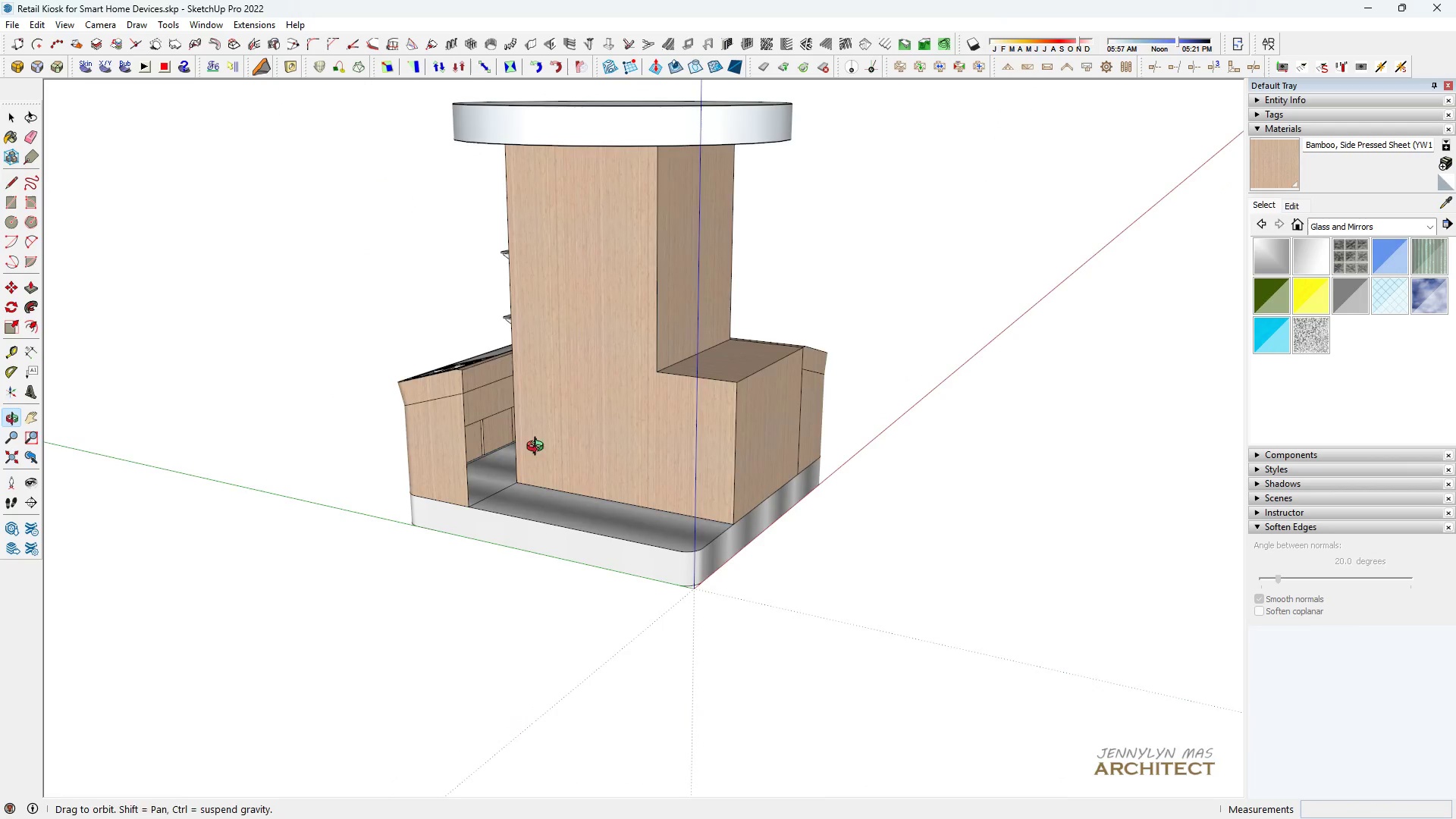 
scroll: coordinate [465, 440], scroll_direction: up, amount: 3.0
 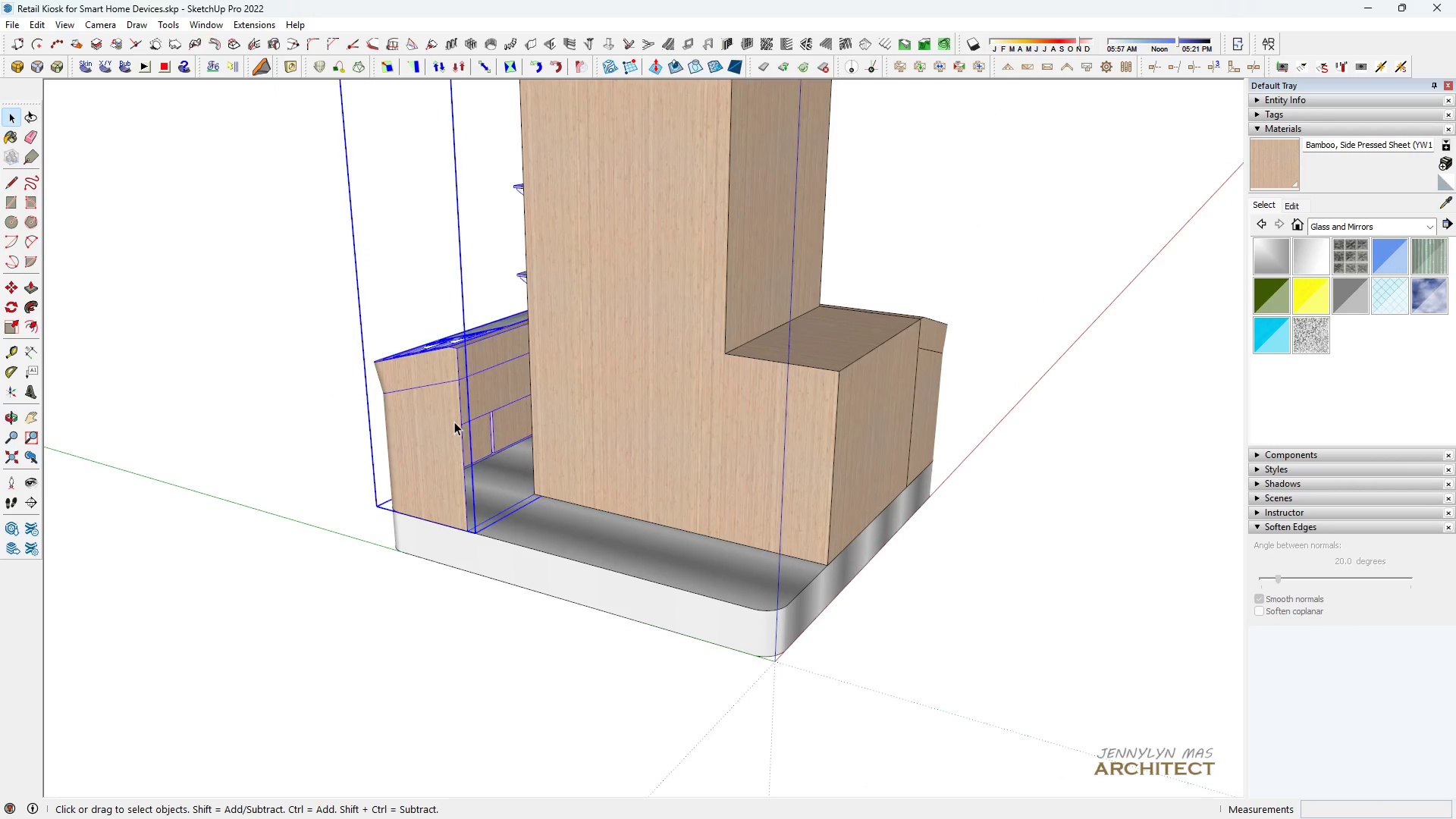 
double_click([454, 422])
 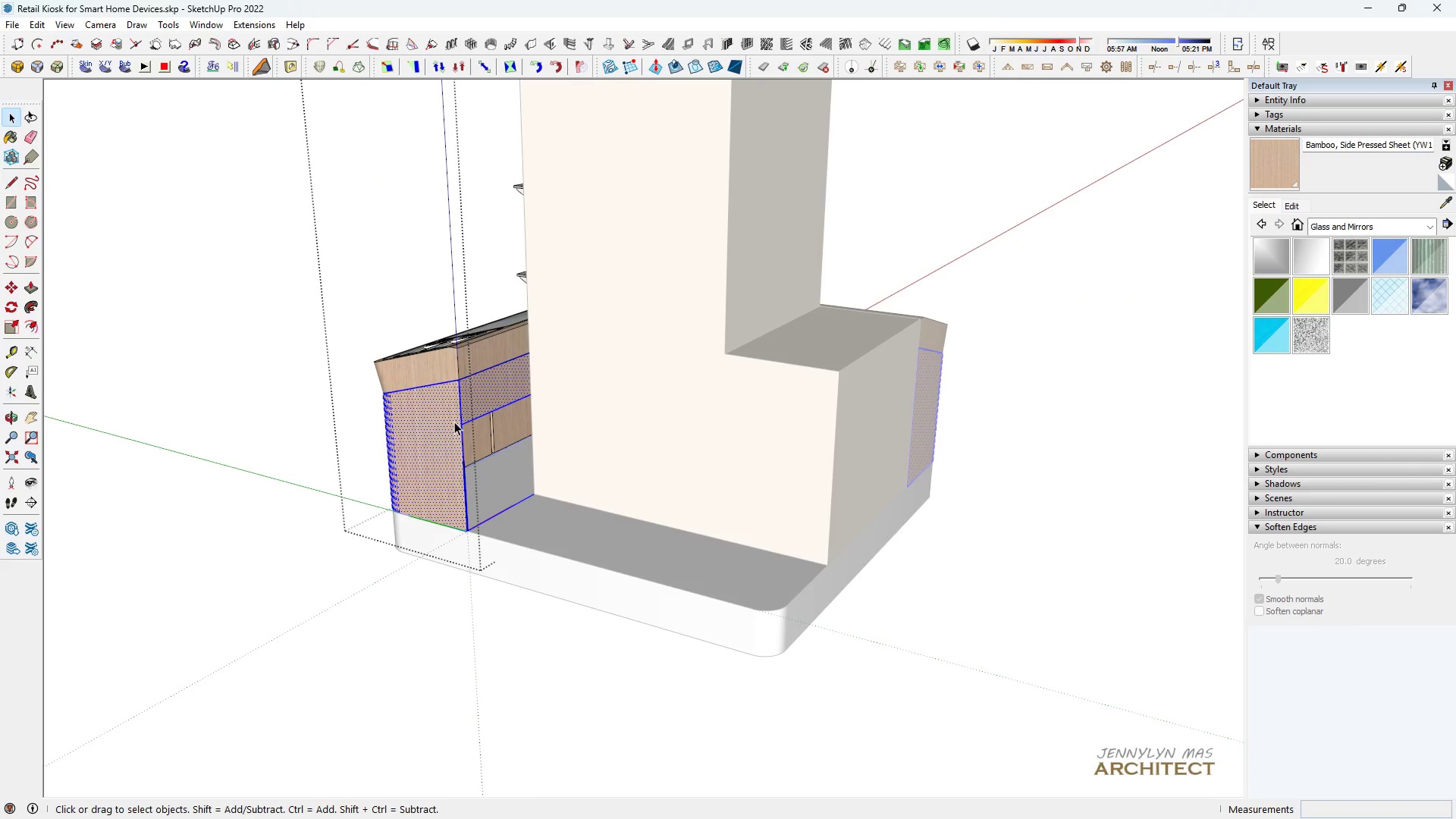 
triple_click([454, 422])
 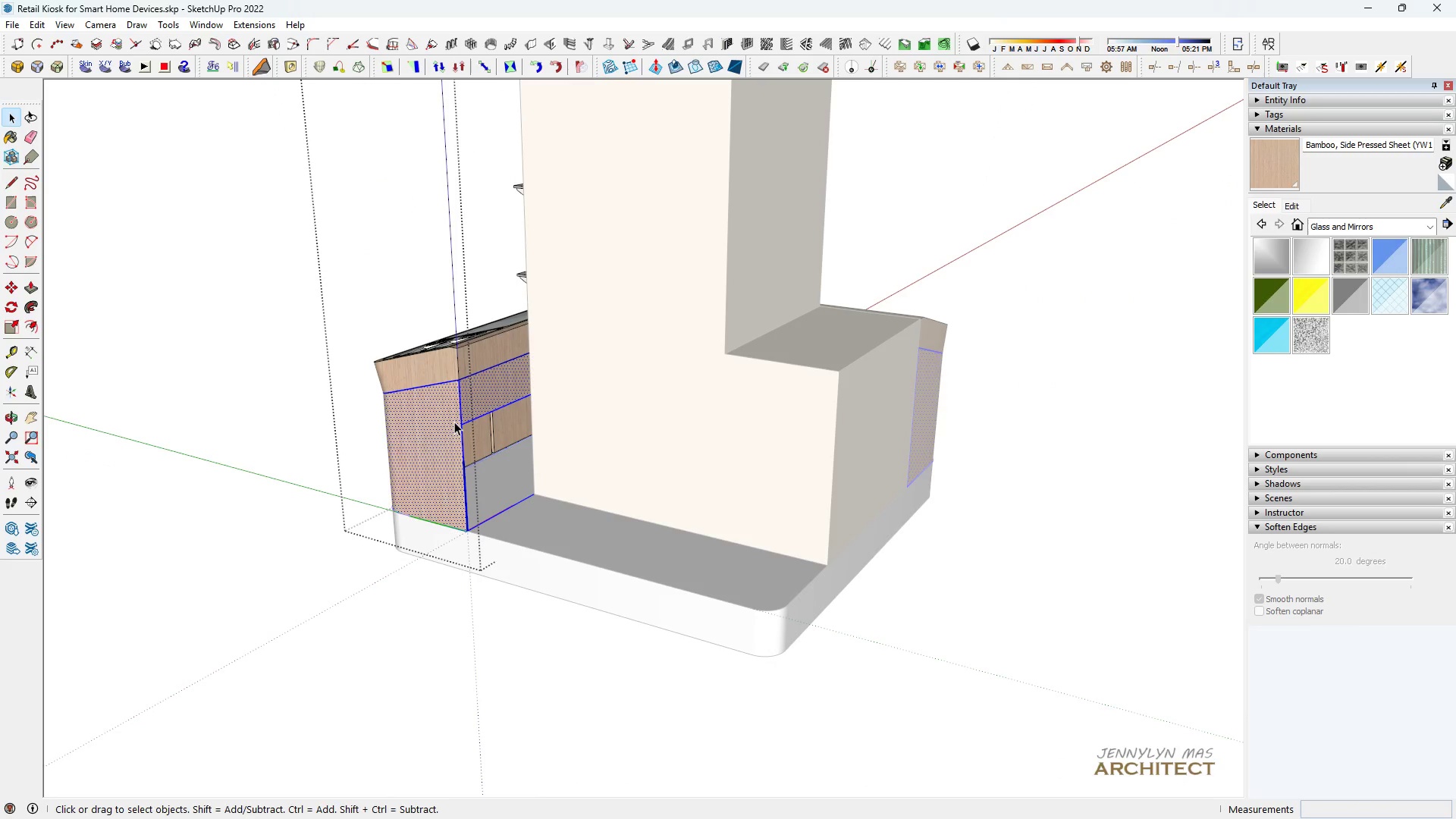 
triple_click([454, 422])
 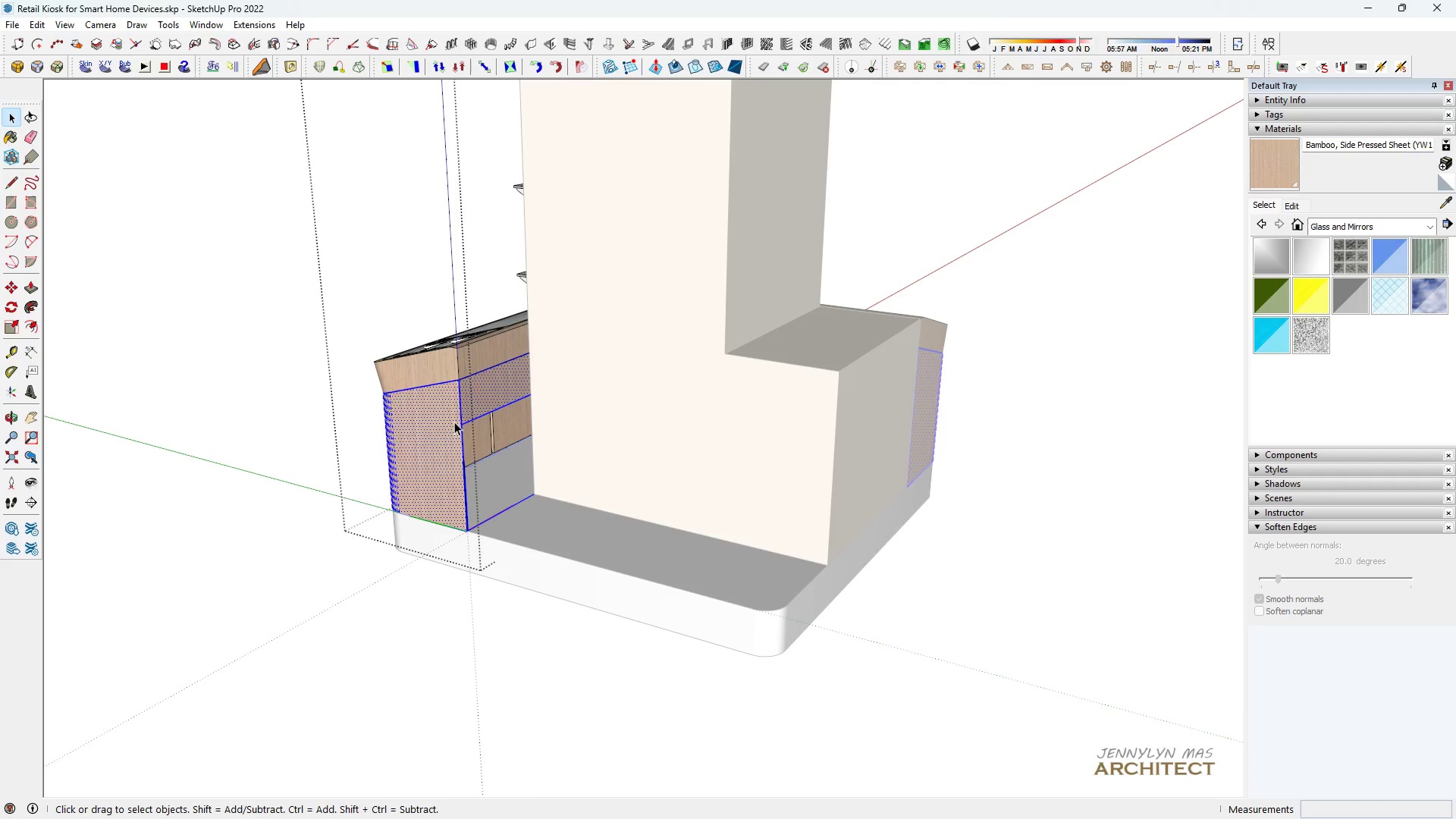 
triple_click([454, 422])
 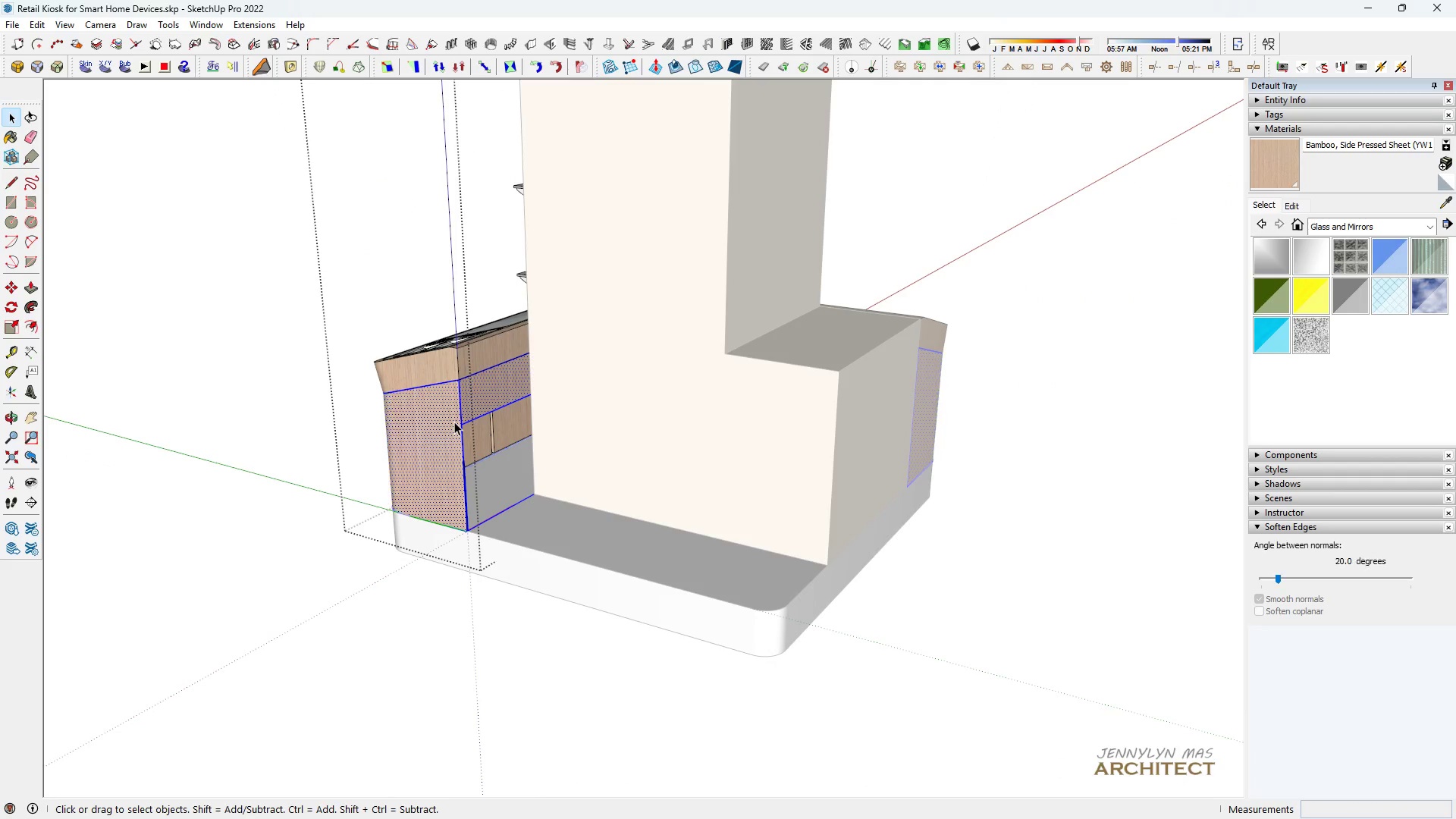 
triple_click([454, 422])
 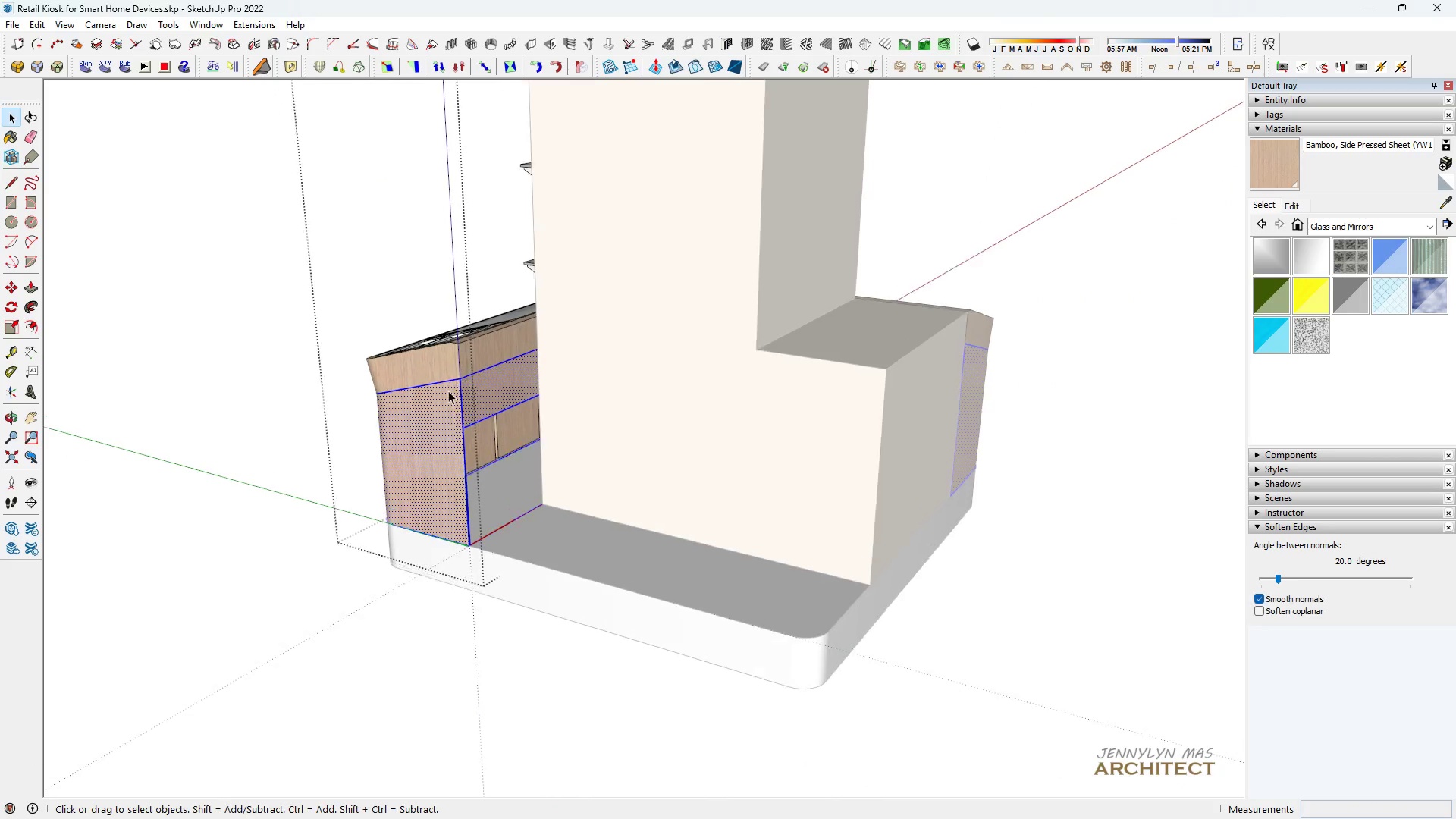 
scroll: coordinate [448, 391], scroll_direction: up, amount: 7.0
 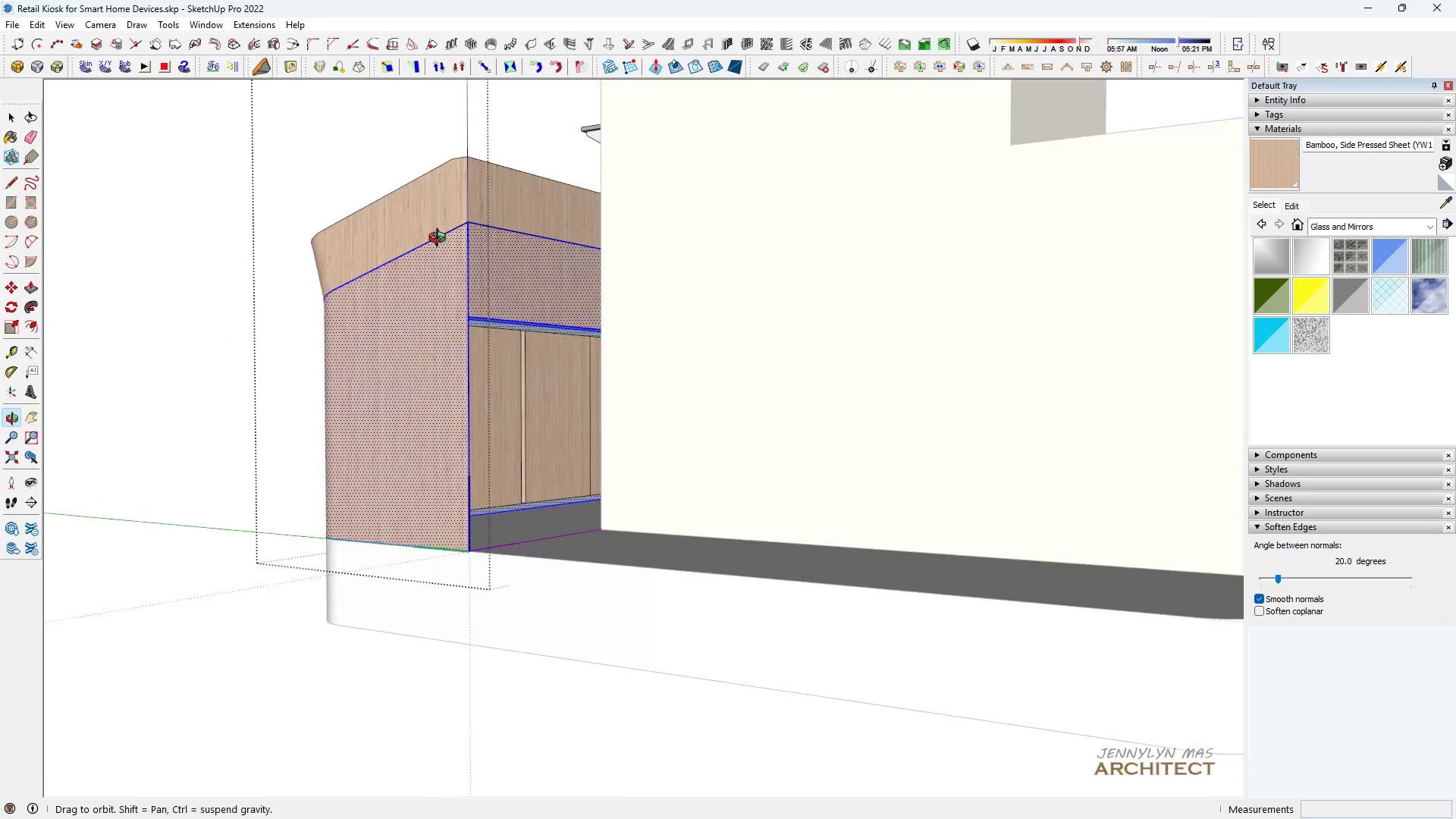 
left_click([576, 303])
 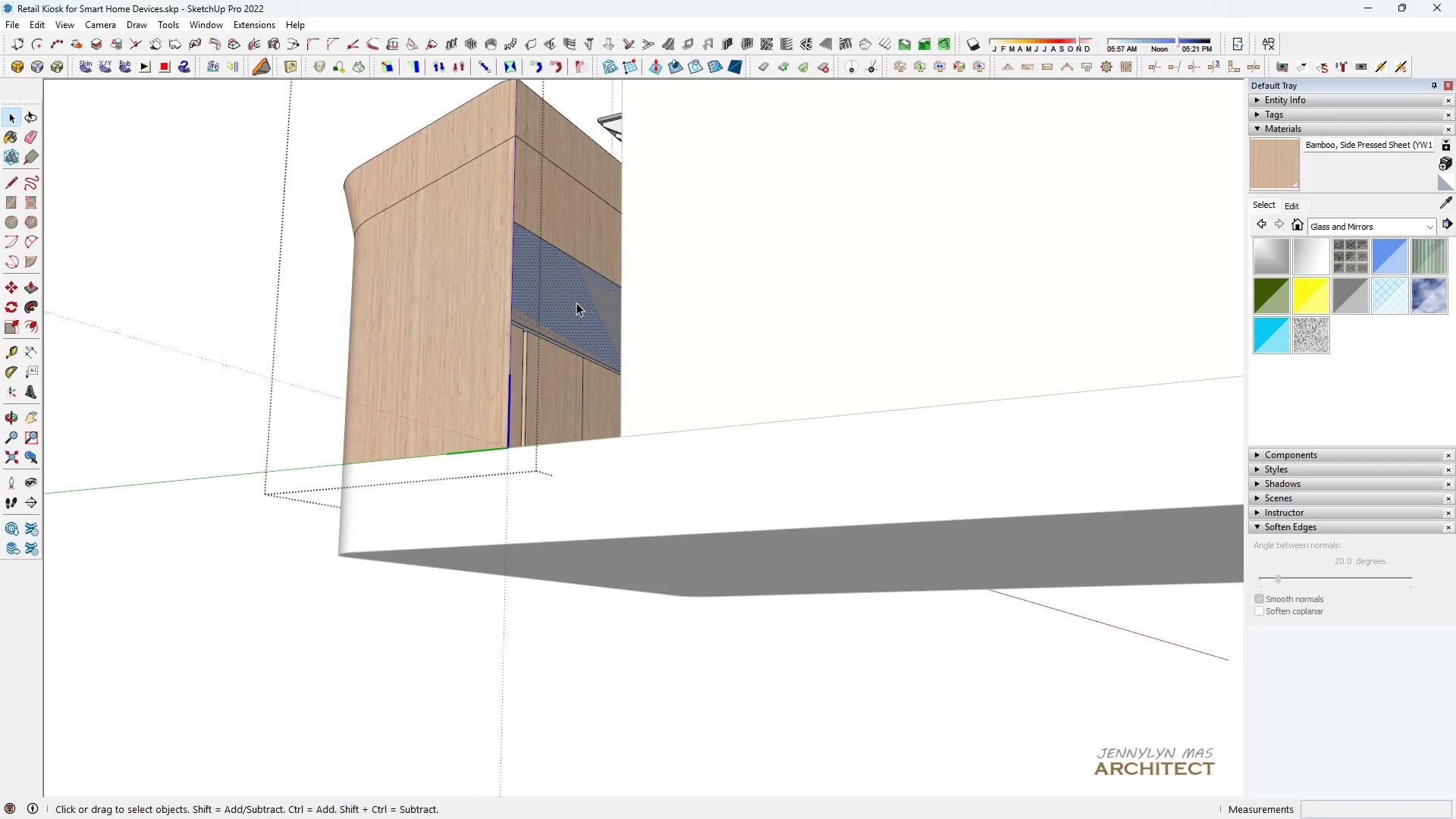 
key(Delete)
 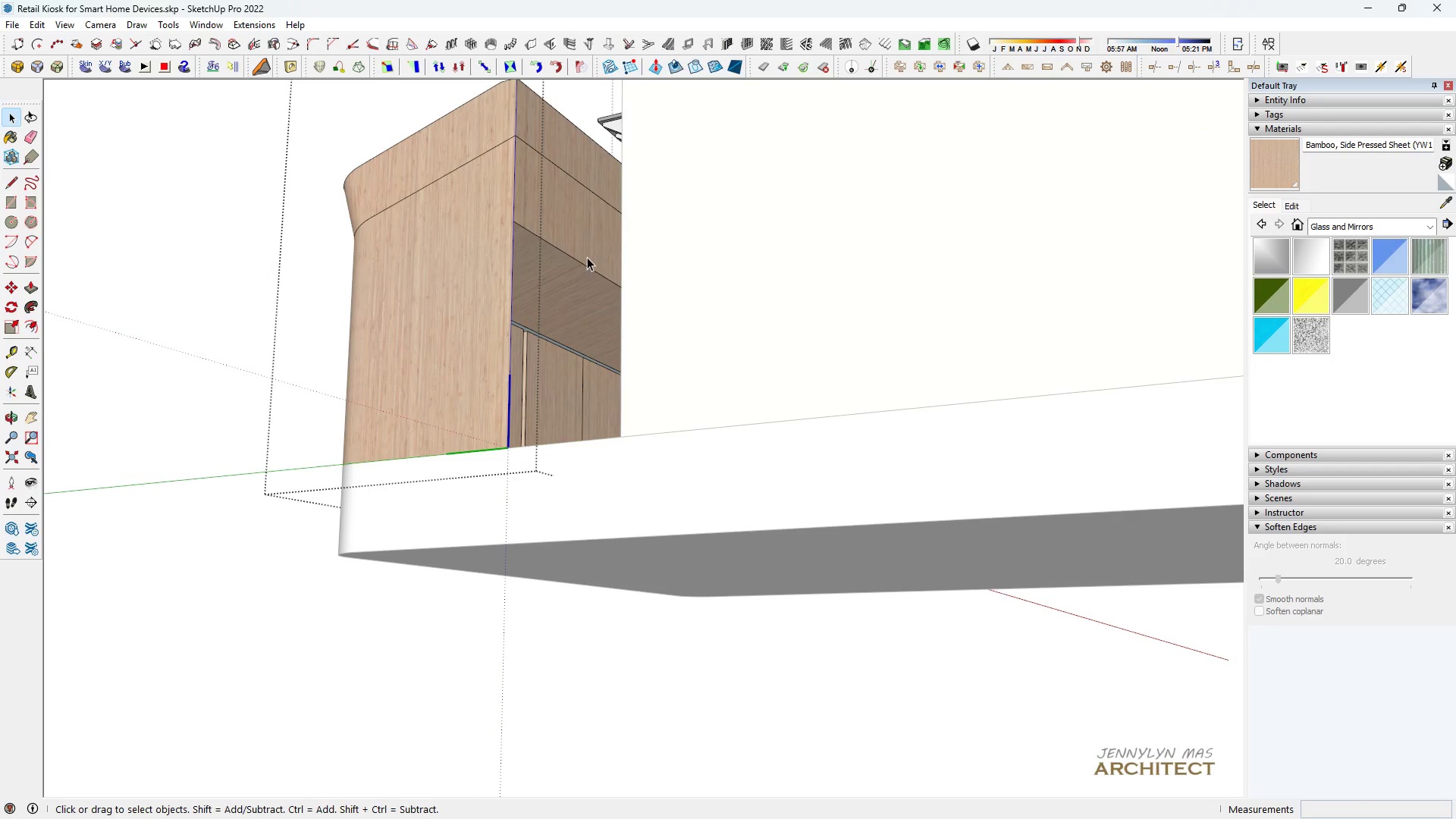 
left_click([587, 257])
 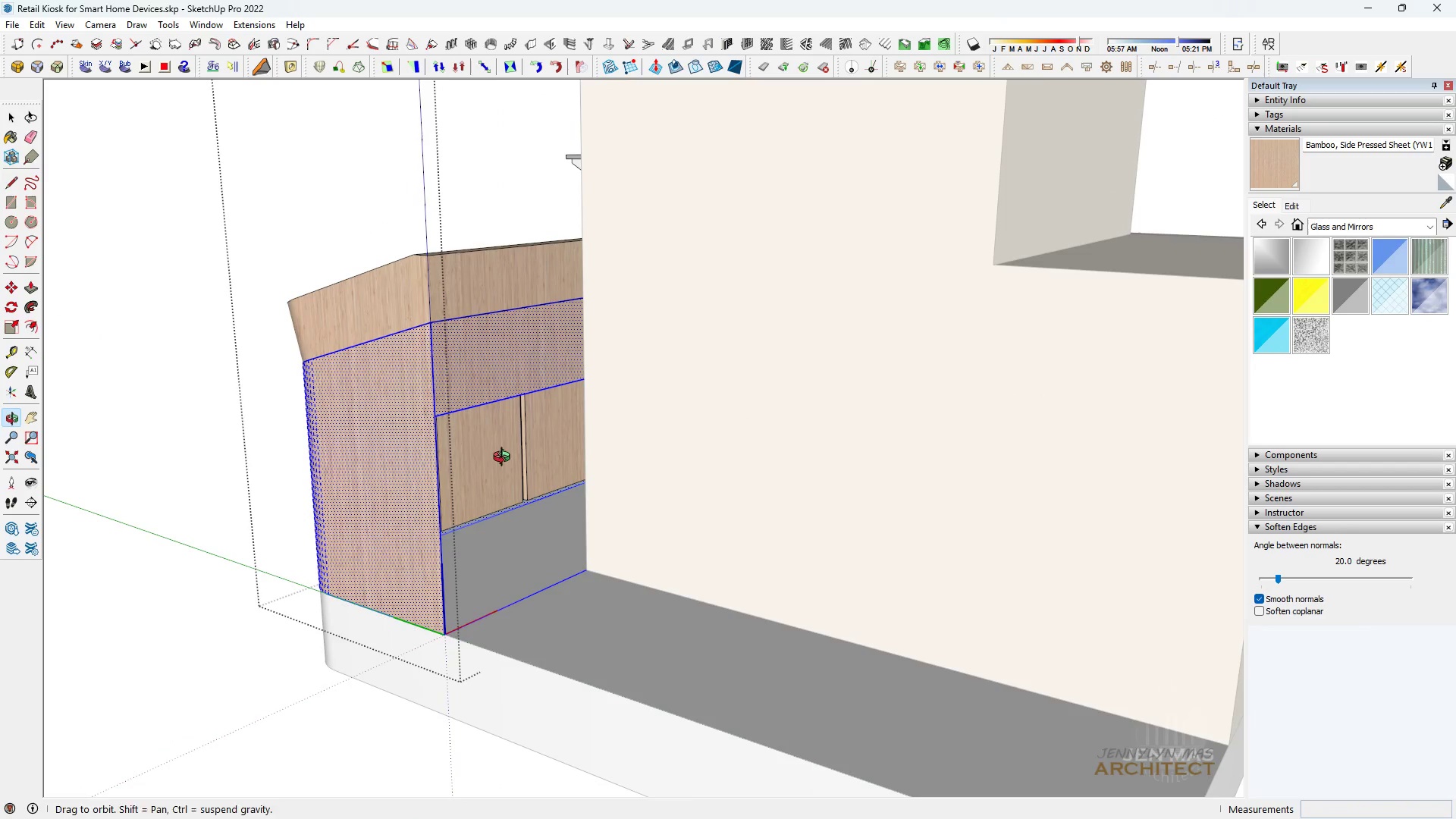 
key(Space)
 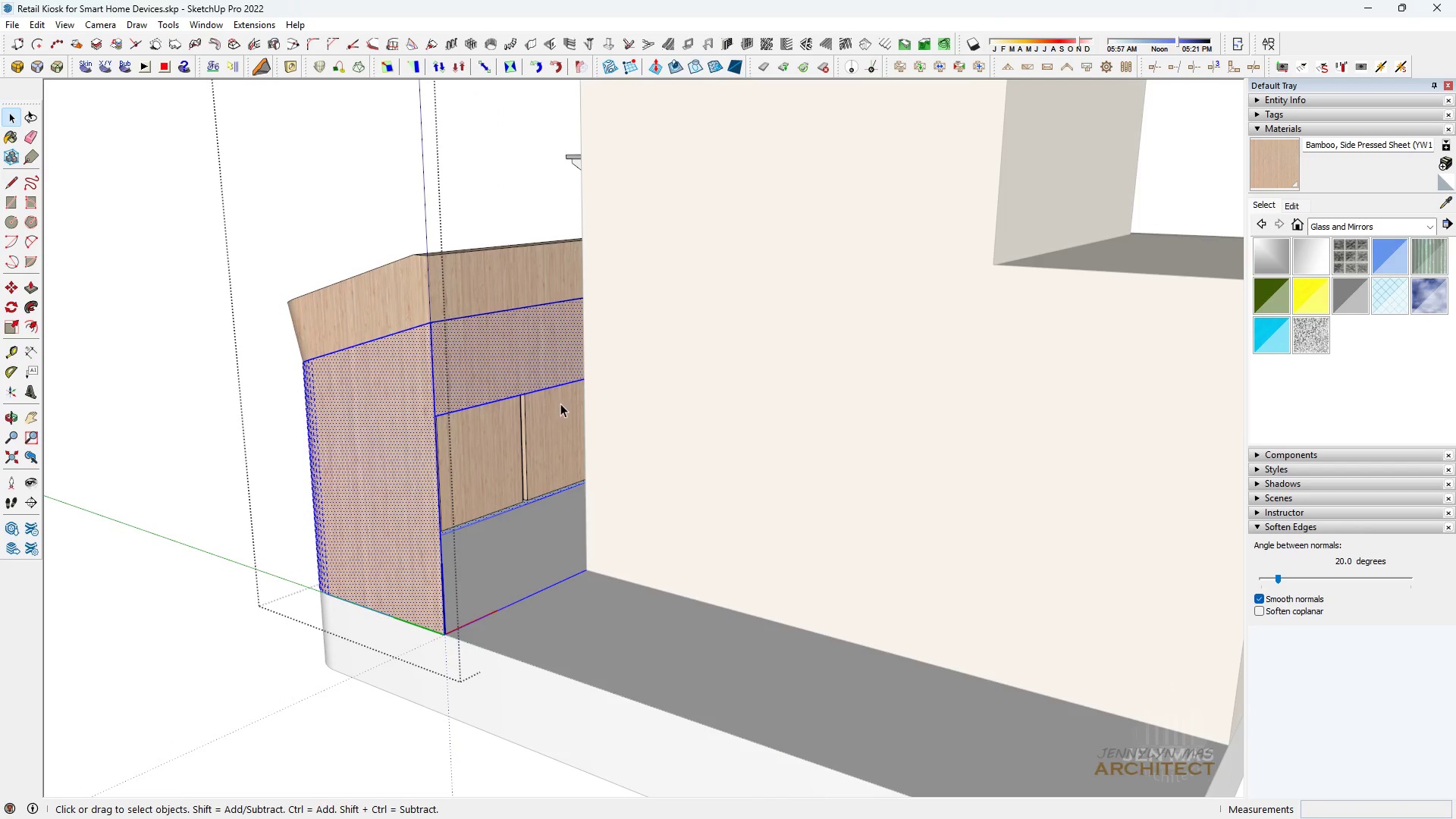 
scroll: coordinate [573, 397], scroll_direction: up, amount: 1.0
 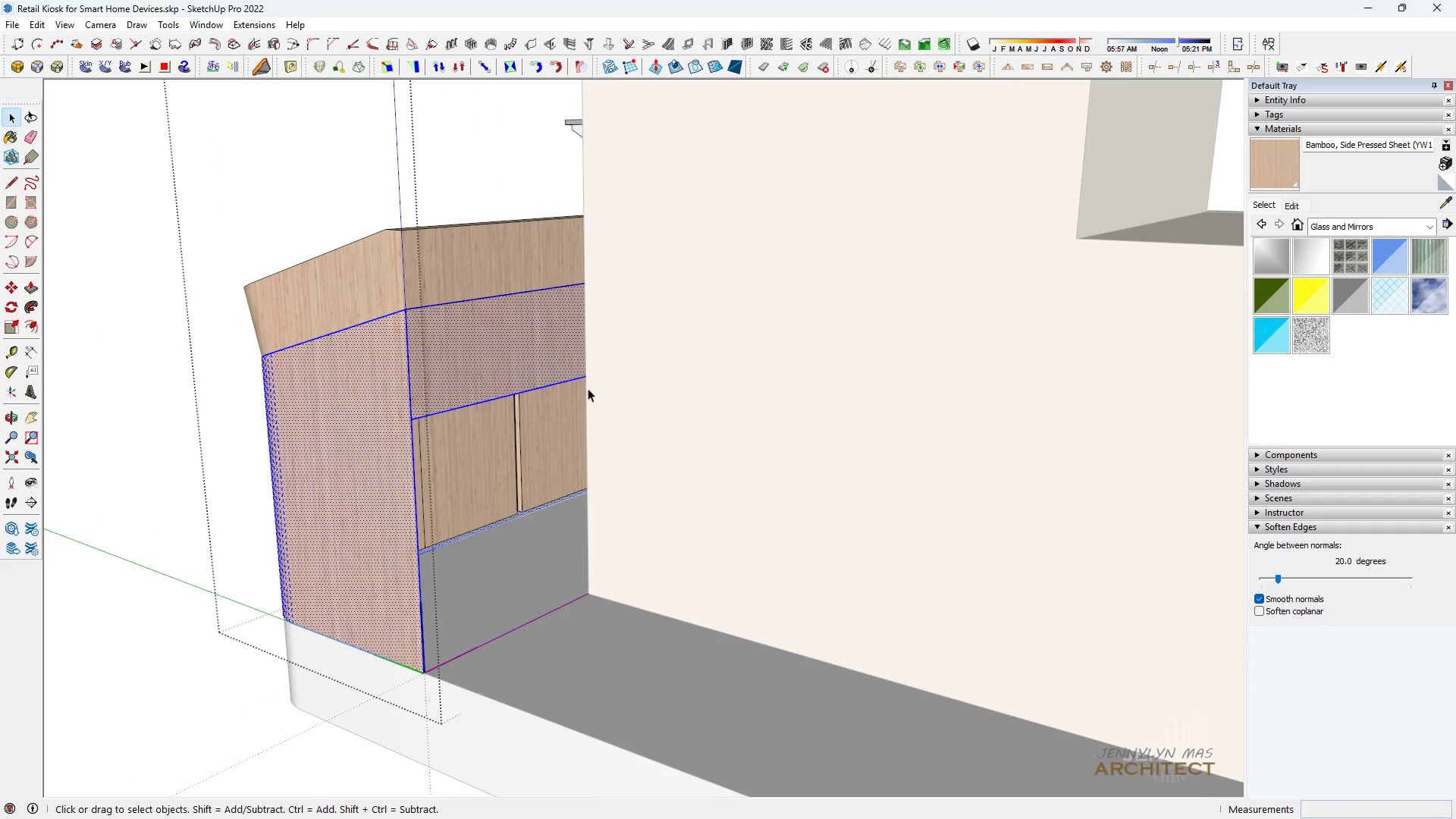 
key(L)
 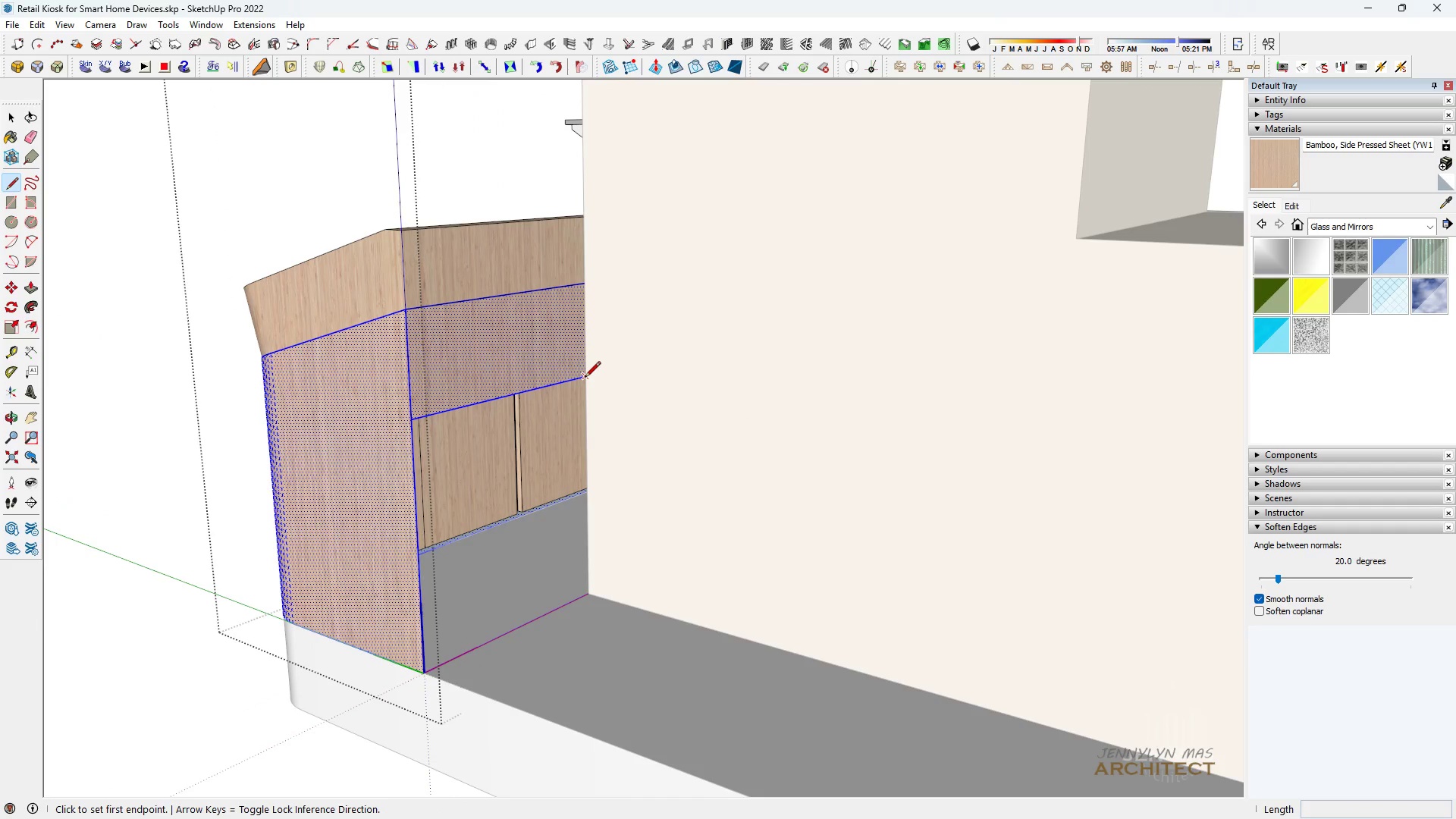 
left_click([585, 378])
 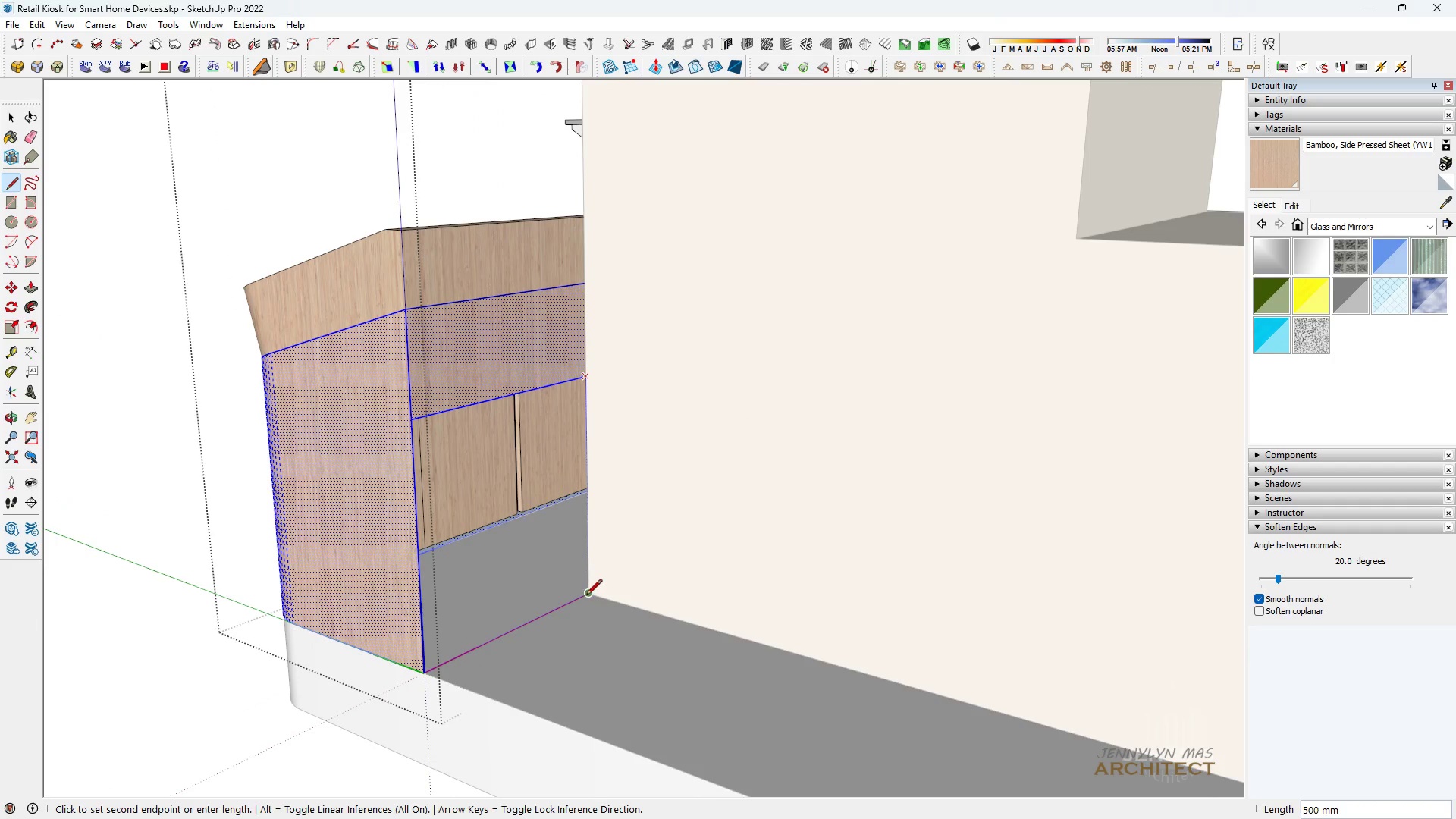 
left_click([586, 595])
 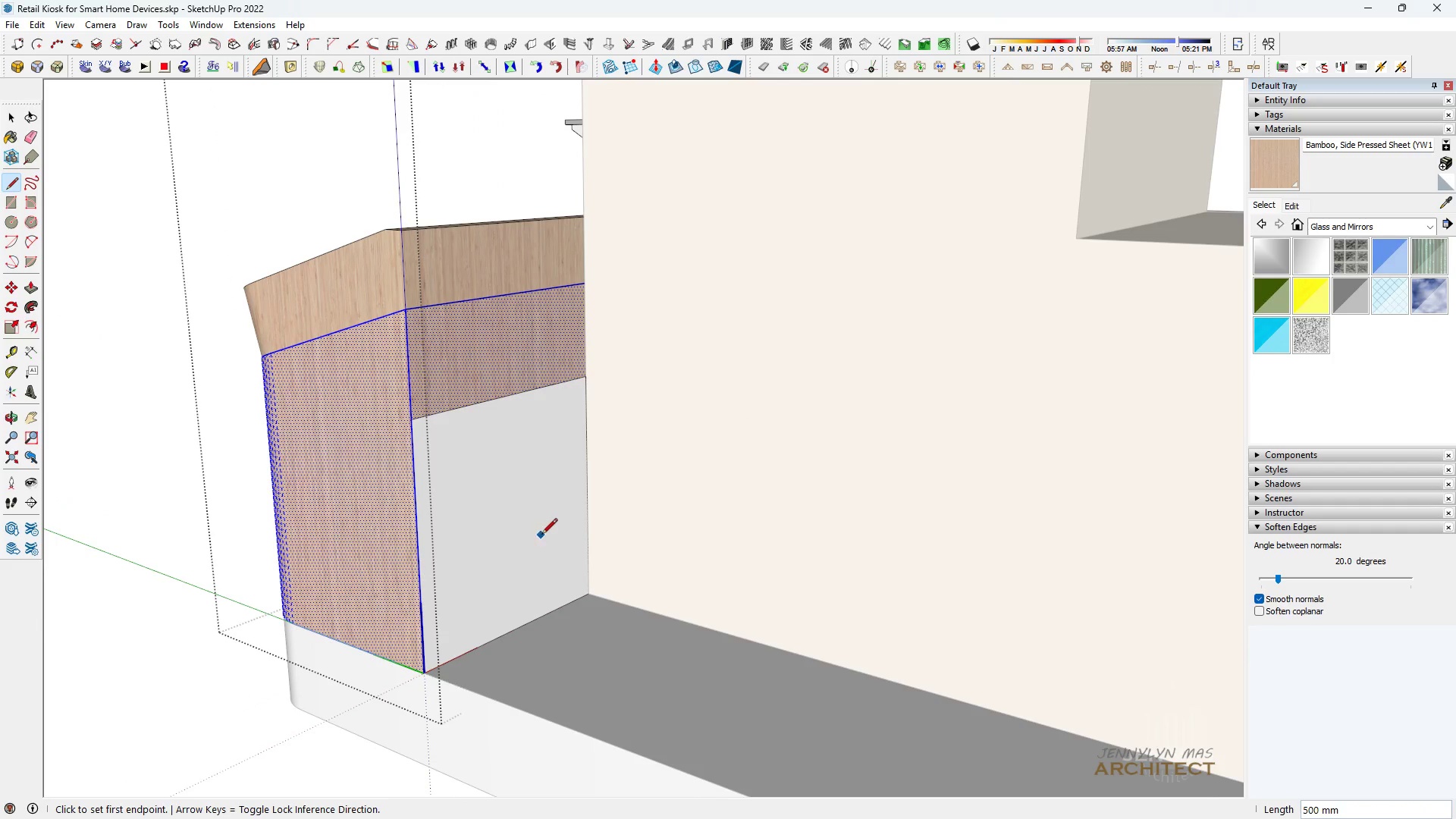 
type( we )
key(Escape)
key(Escape)
key(Escape)
key(Escape)
key(Escape)
type( hhh)
 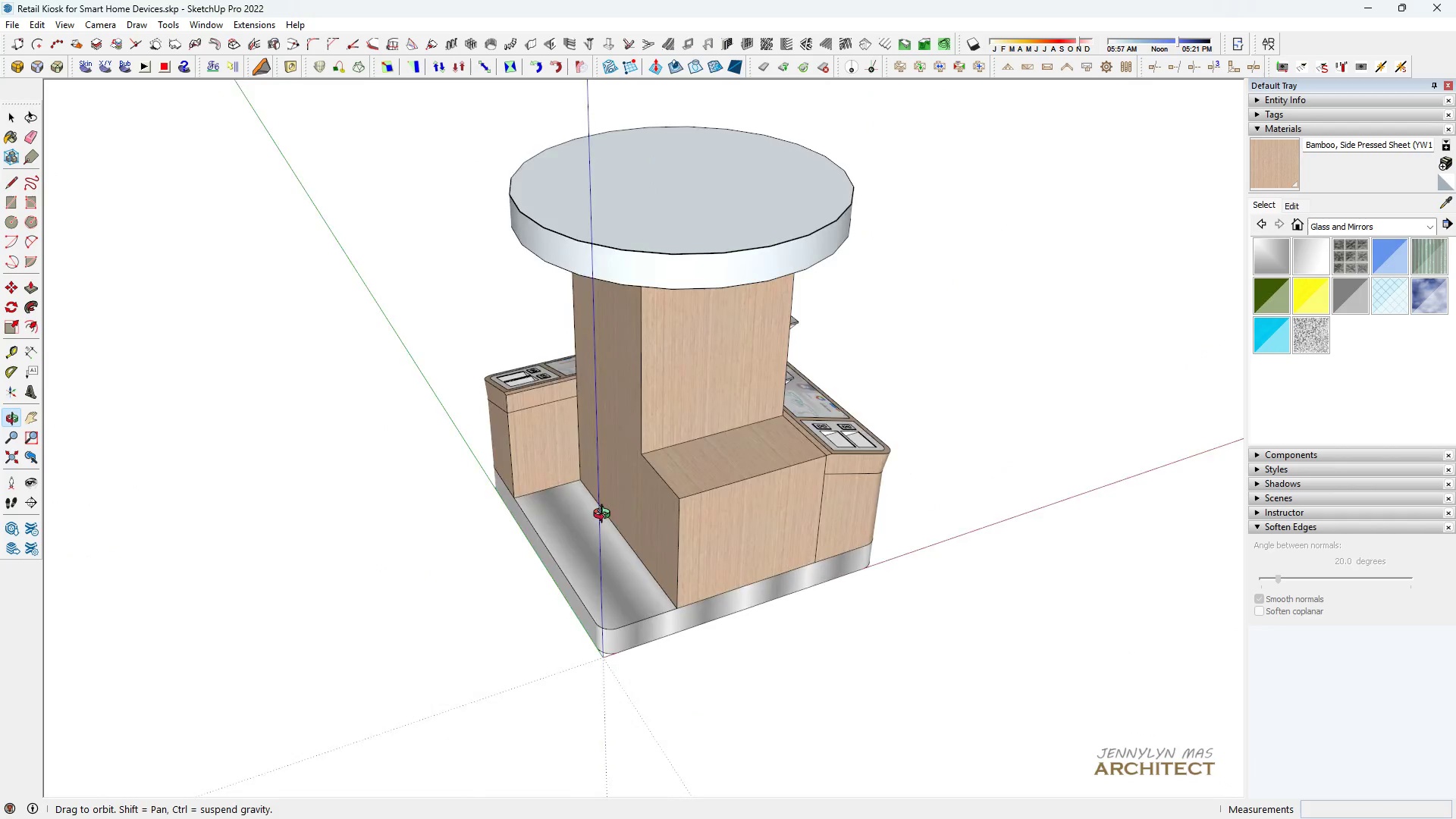 
left_click_drag(start_coordinate=[507, 449], to_coordinate=[483, 369])
 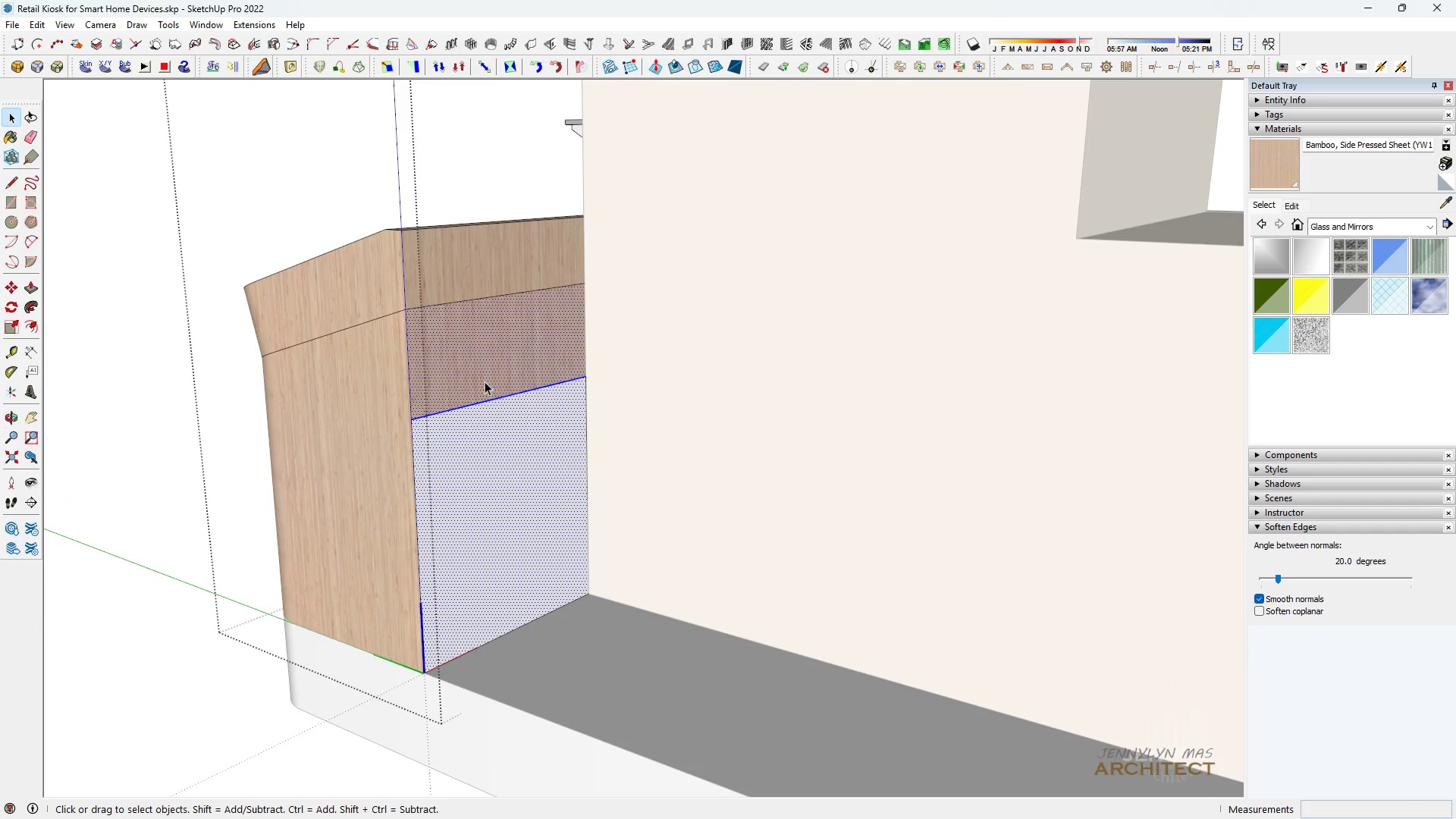 
left_click_drag(start_coordinate=[485, 398], to_coordinate=[483, 432])
 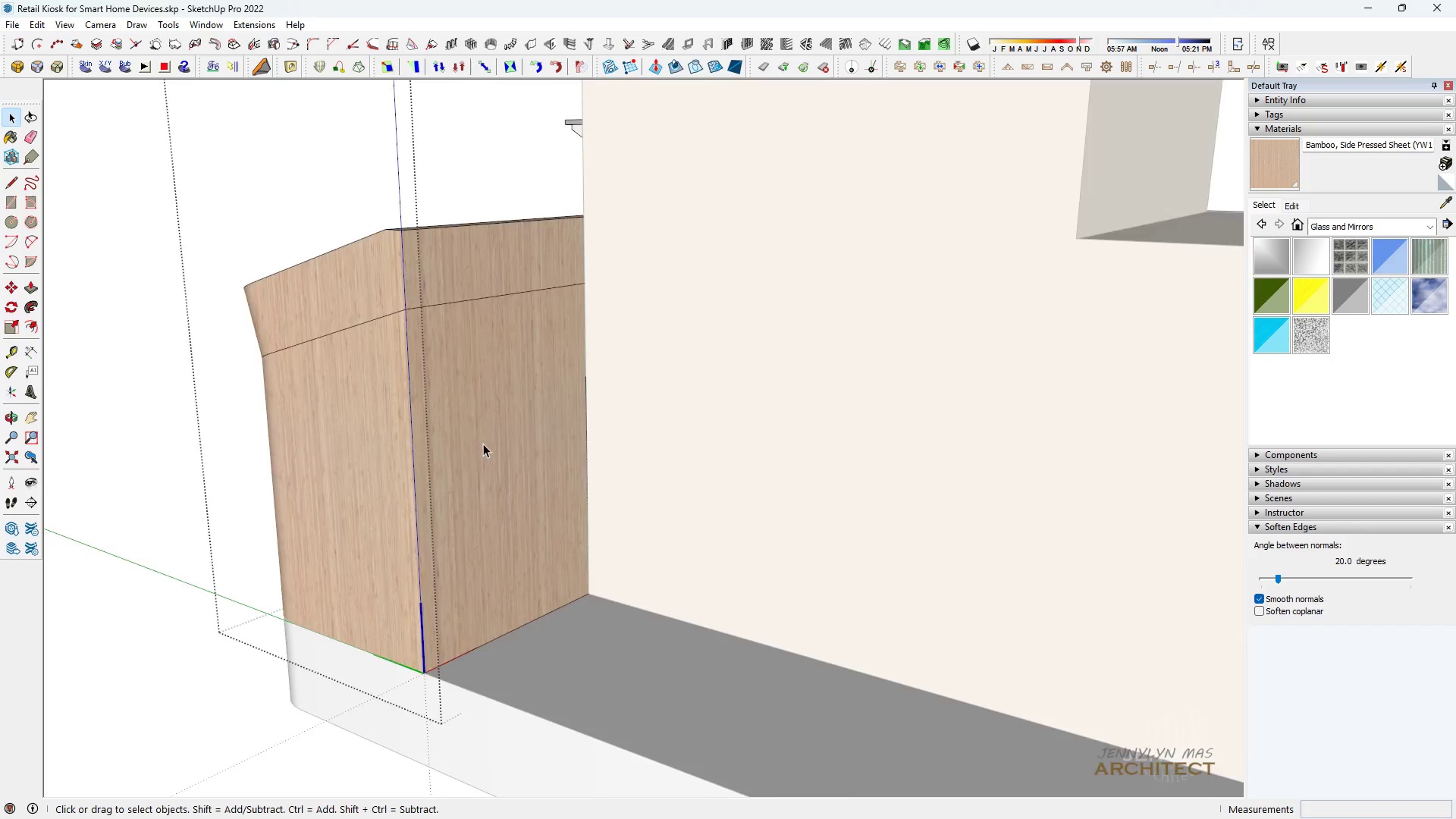 
scroll: coordinate [490, 450], scroll_direction: down, amount: 14.0
 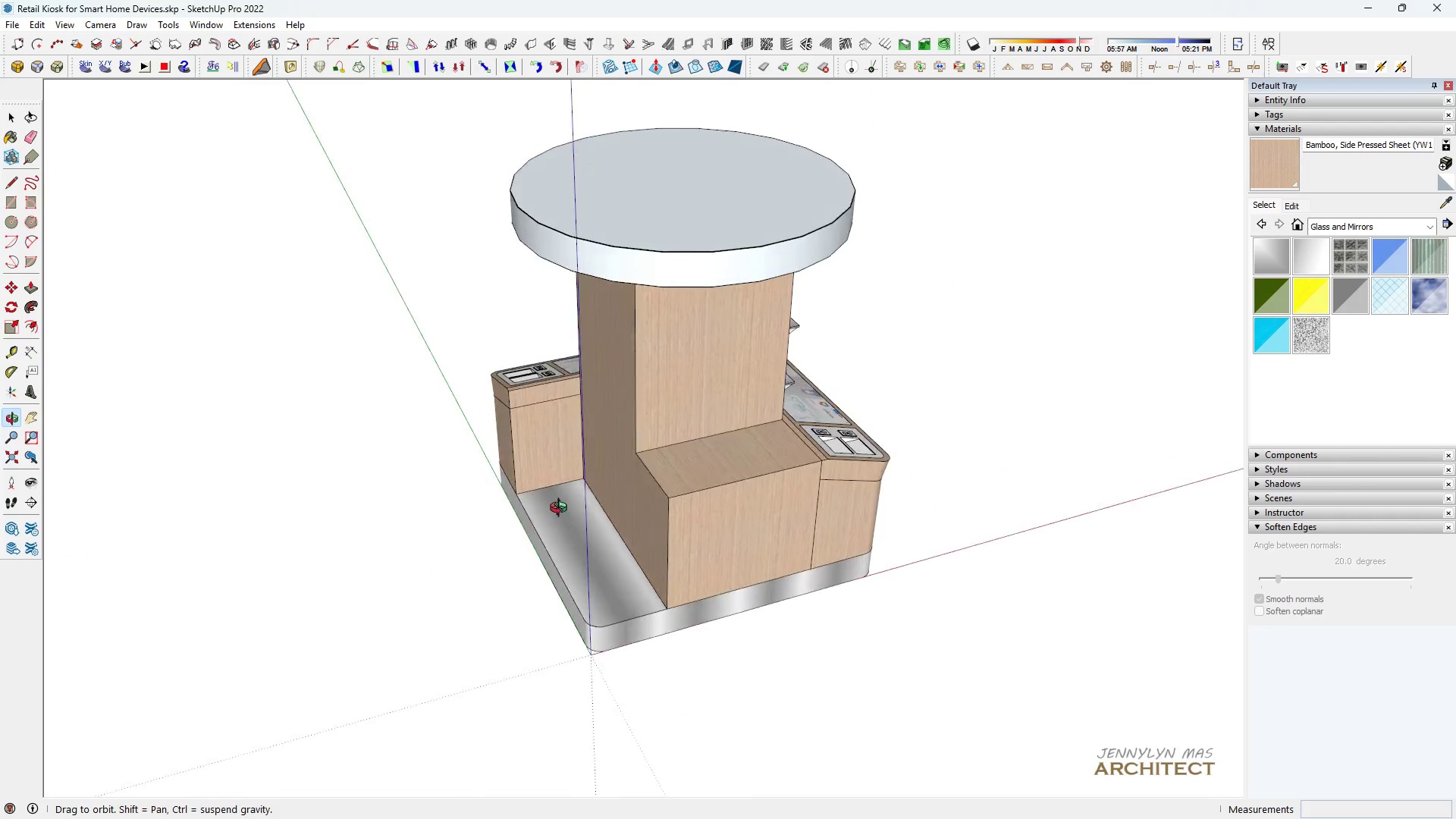 
wait(5.57)
 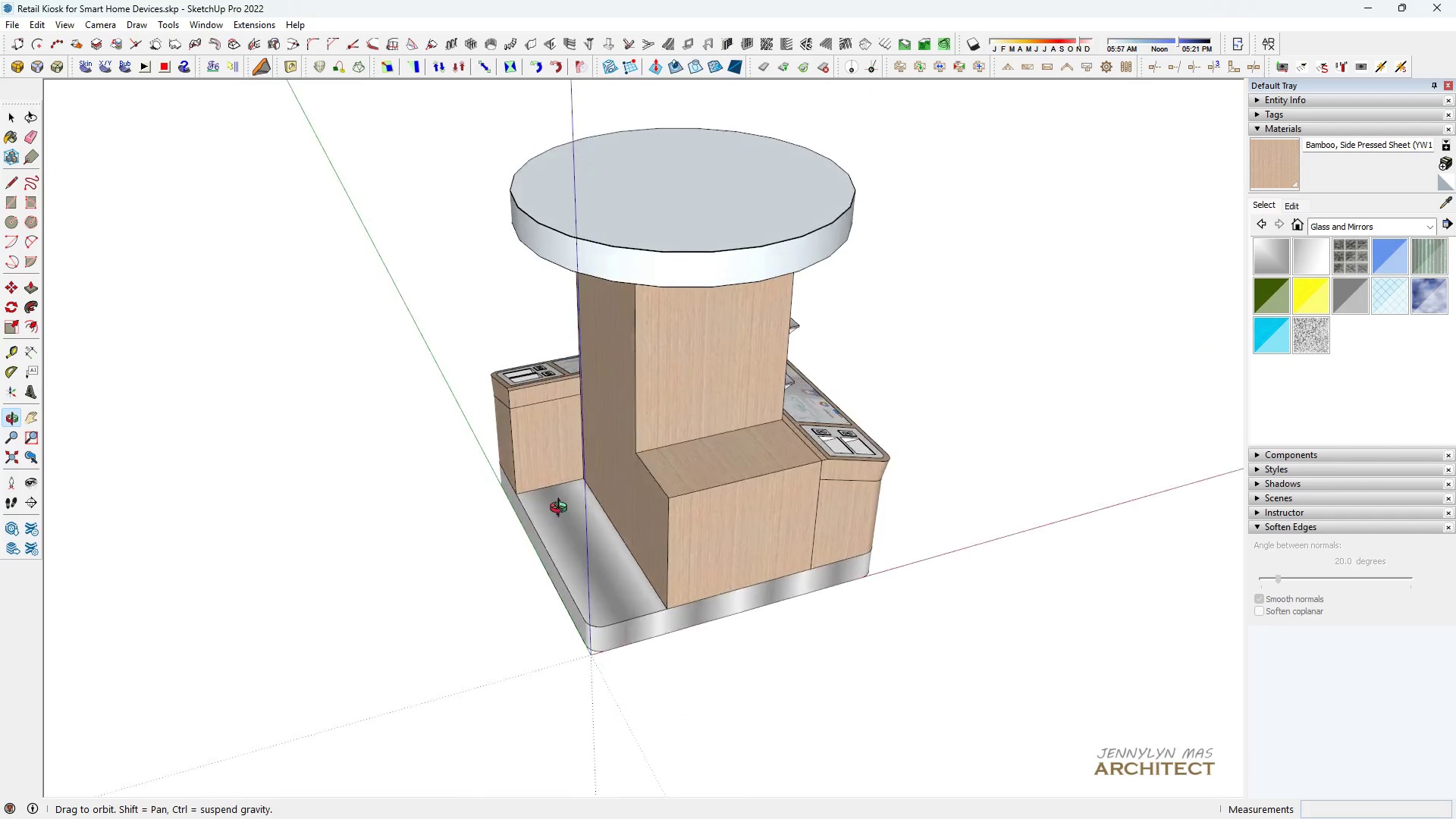 
scroll: coordinate [1119, 525], scroll_direction: down, amount: 1.0
 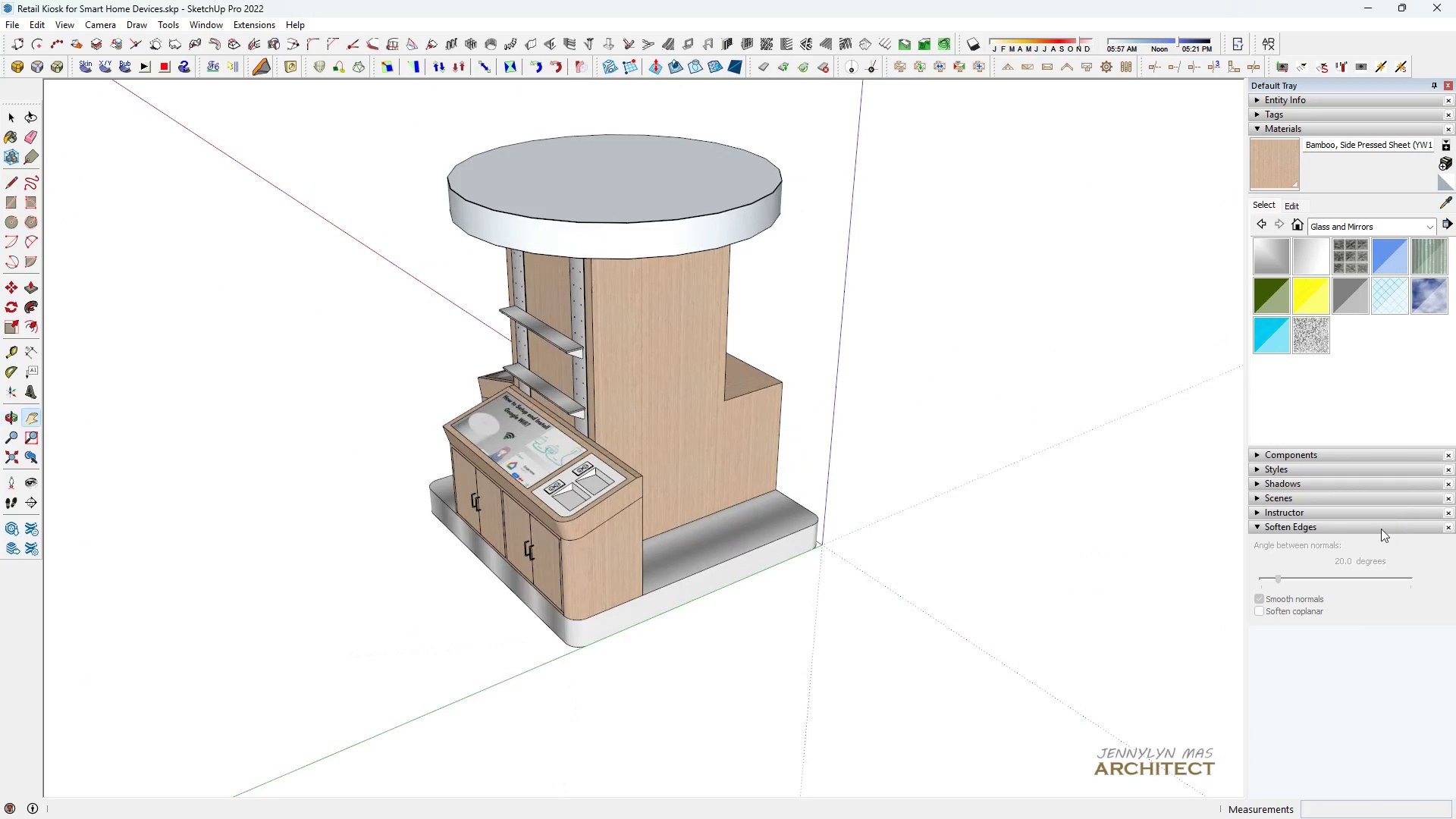 
key(Space)
 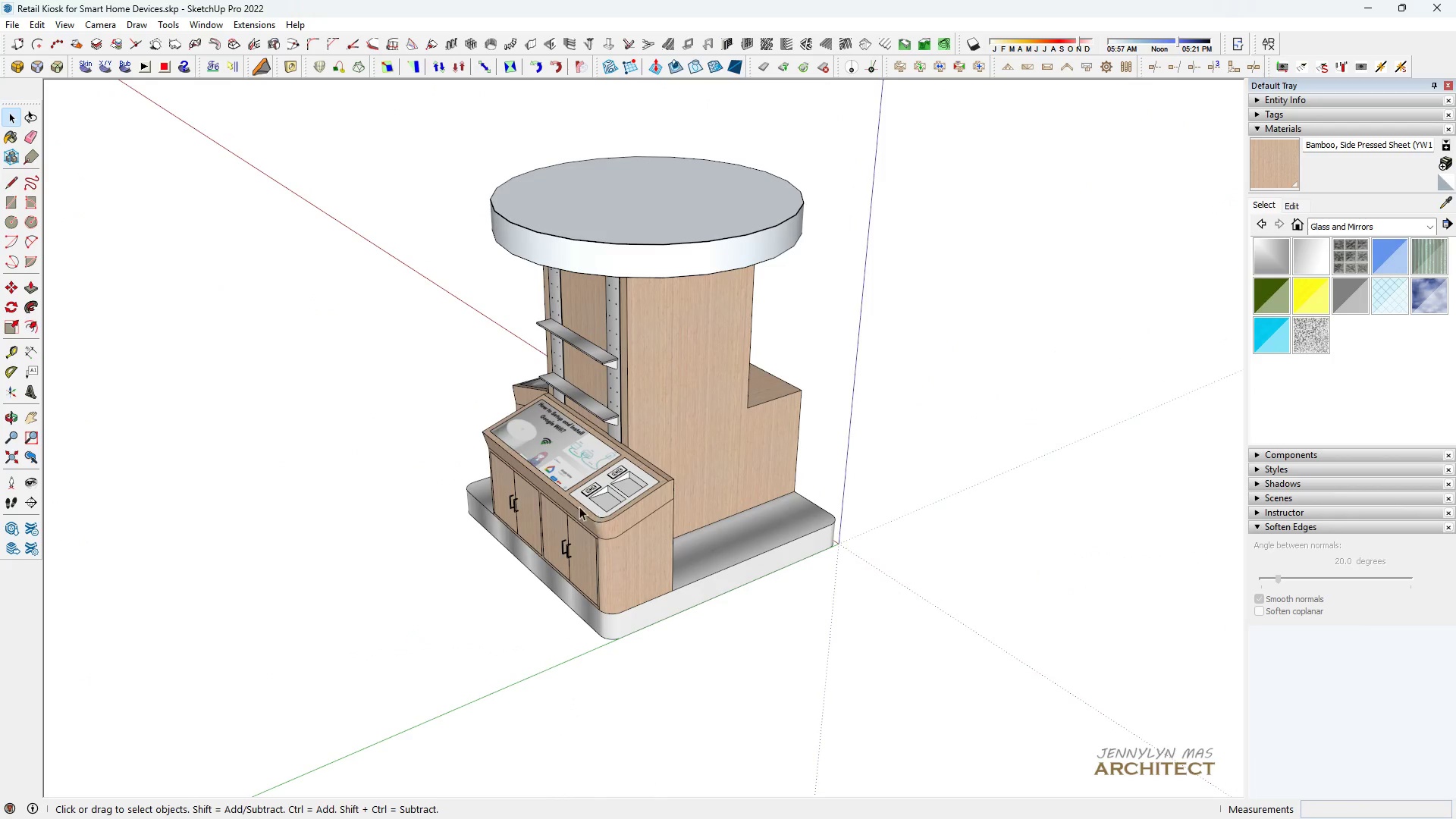 
left_click([577, 507])
 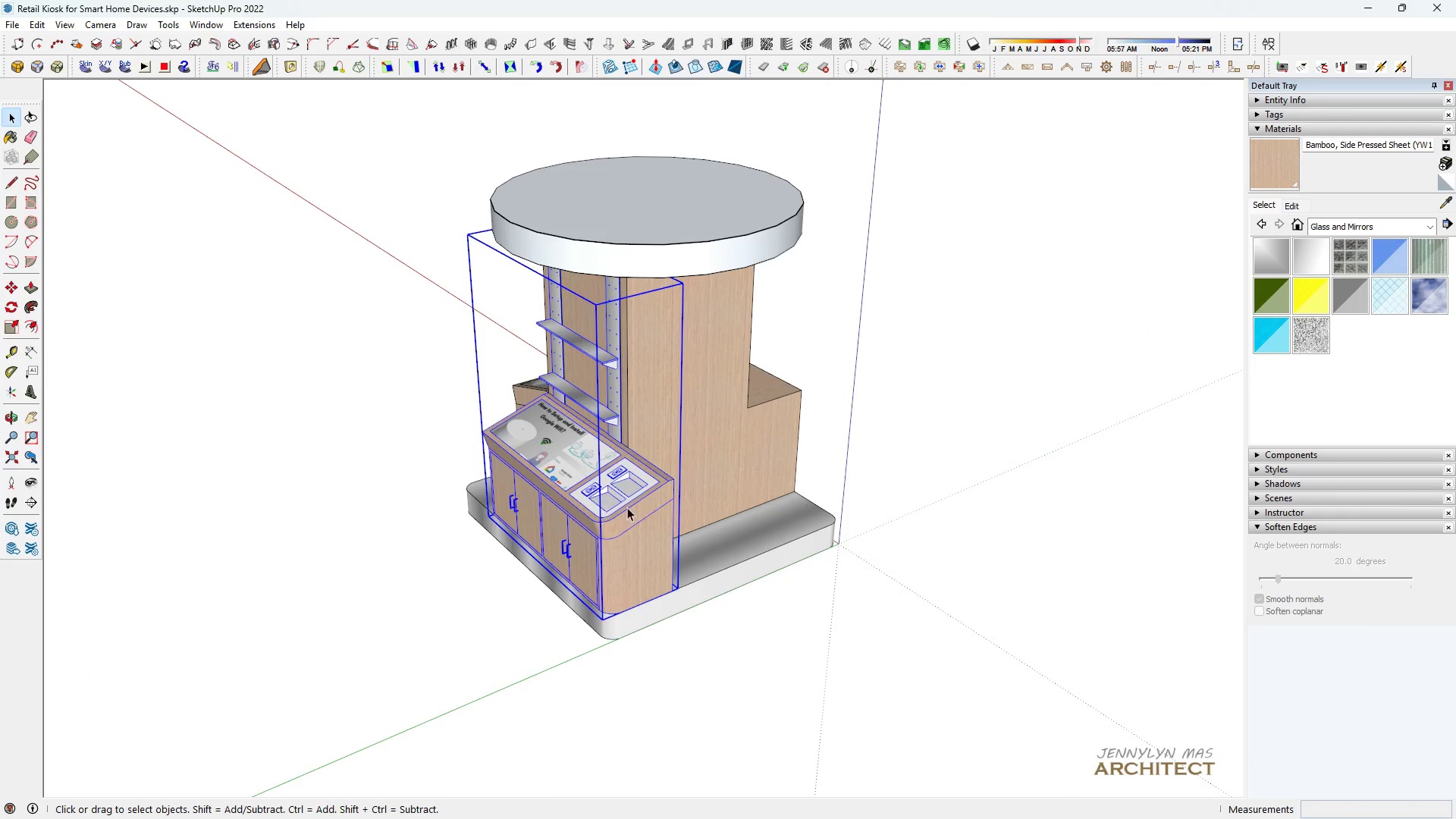 
key(H)
 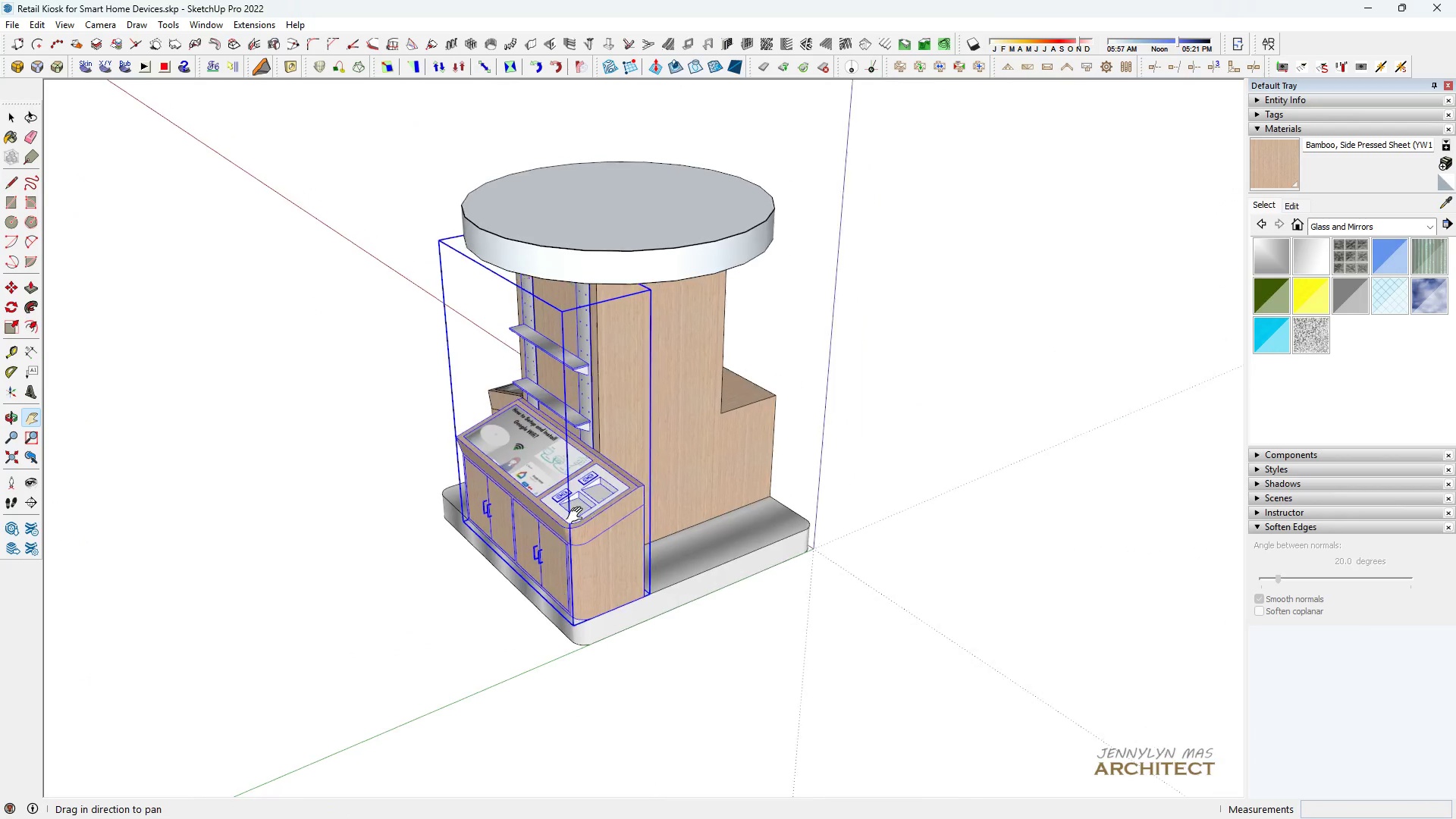 
left_click_drag(start_coordinate=[628, 506], to_coordinate=[444, 552])
 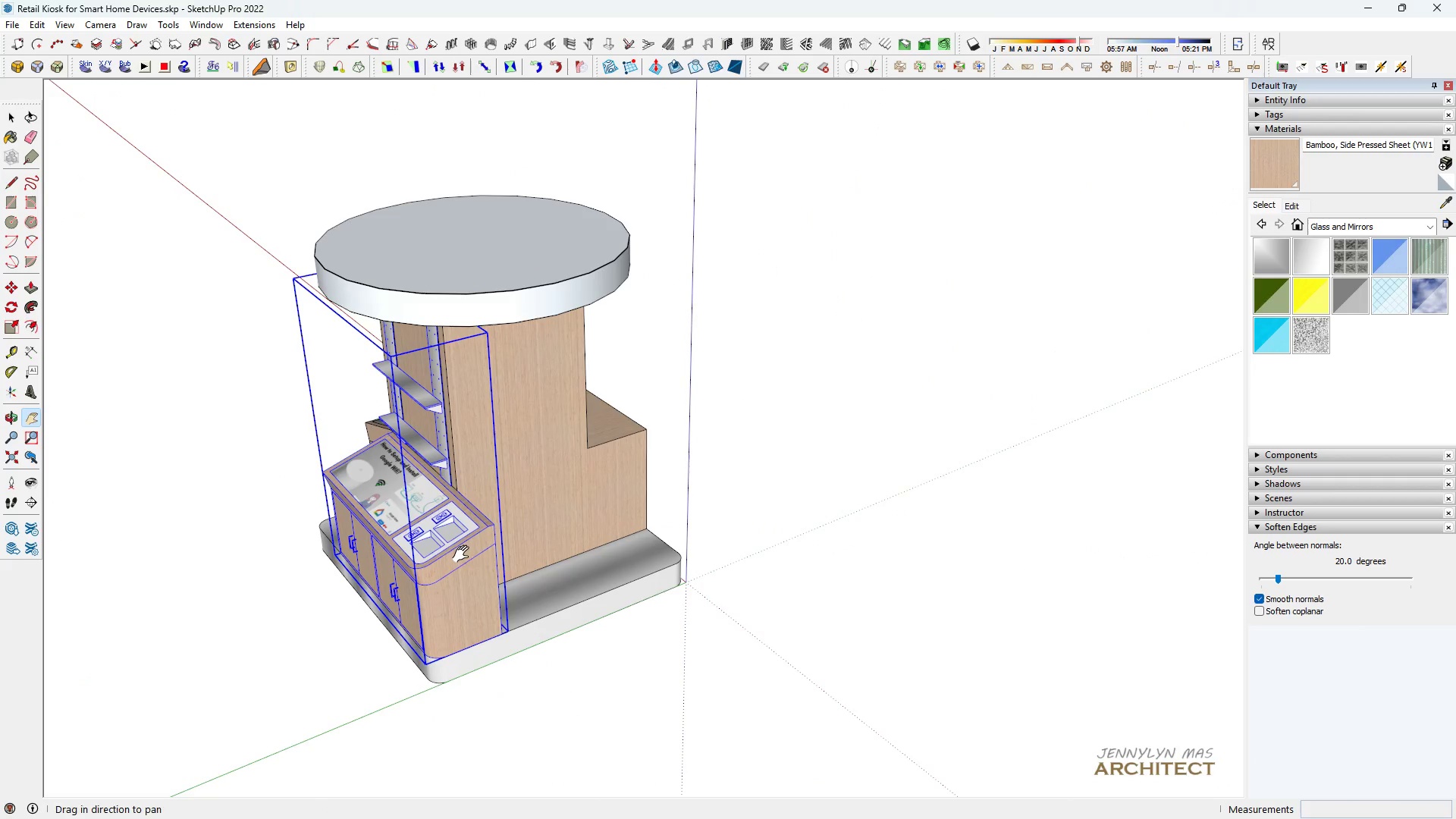 
key(Space)
 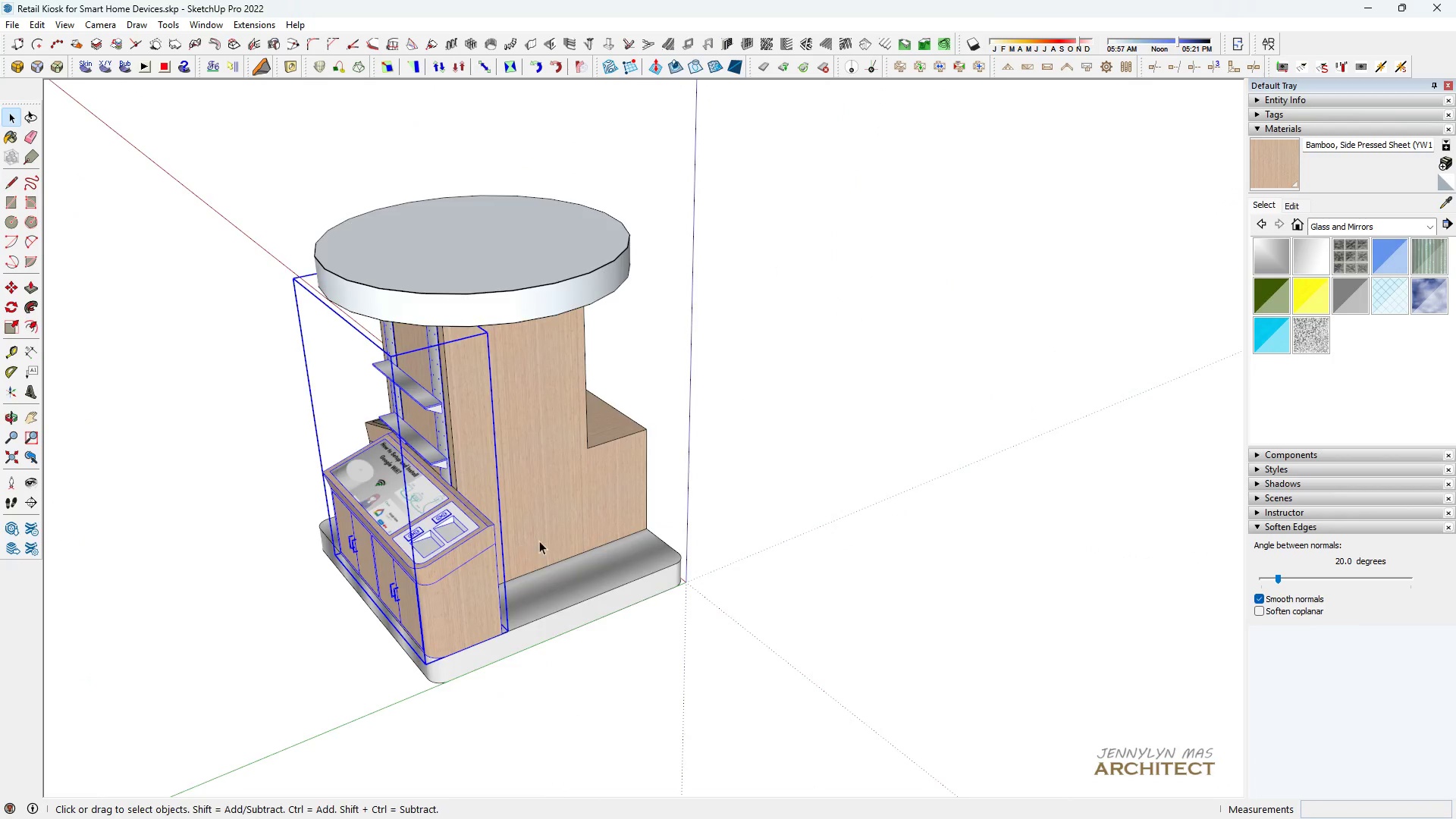 
scroll: coordinate [334, 590], scroll_direction: down, amount: 3.0
 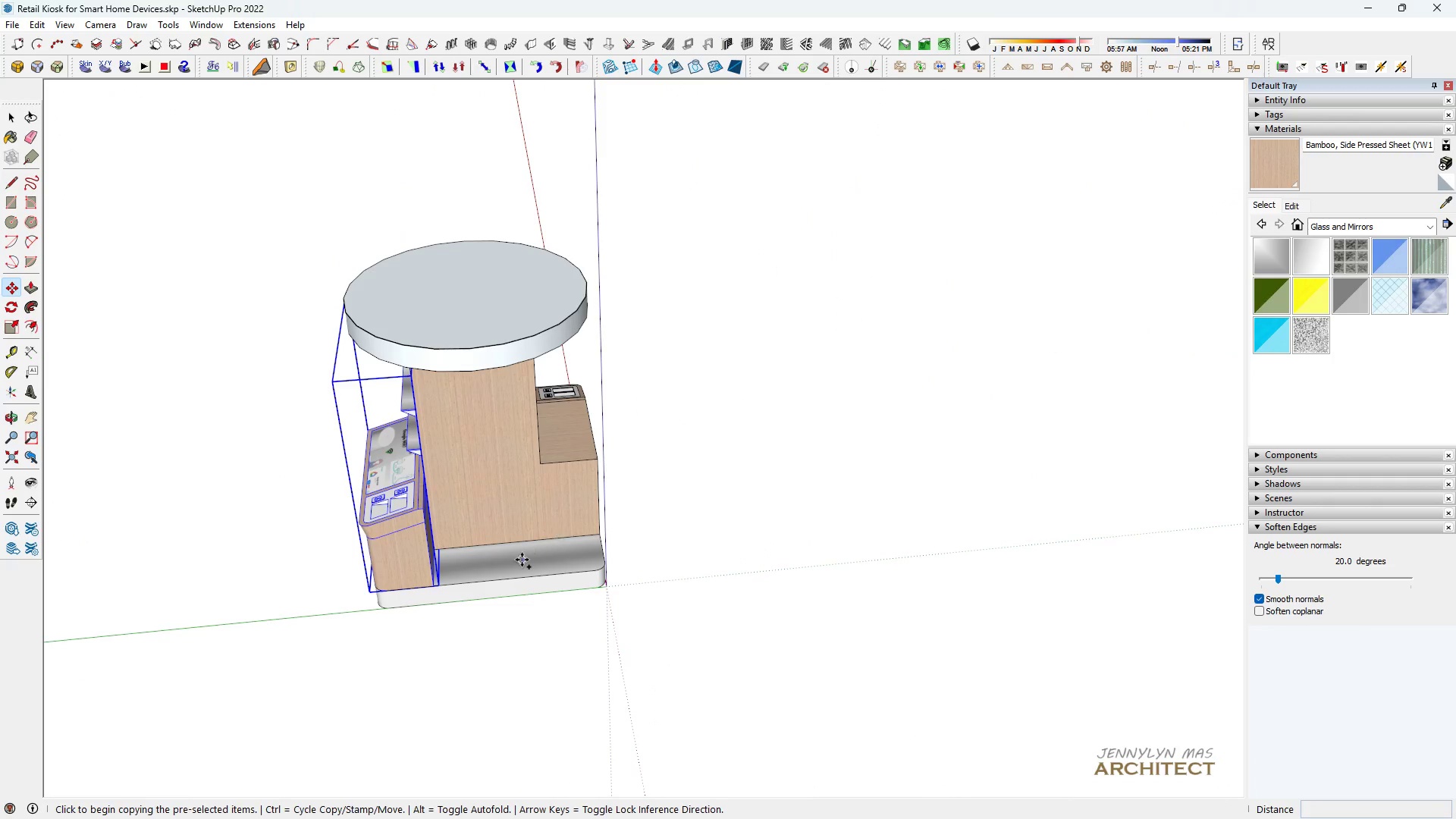 
key(M)
 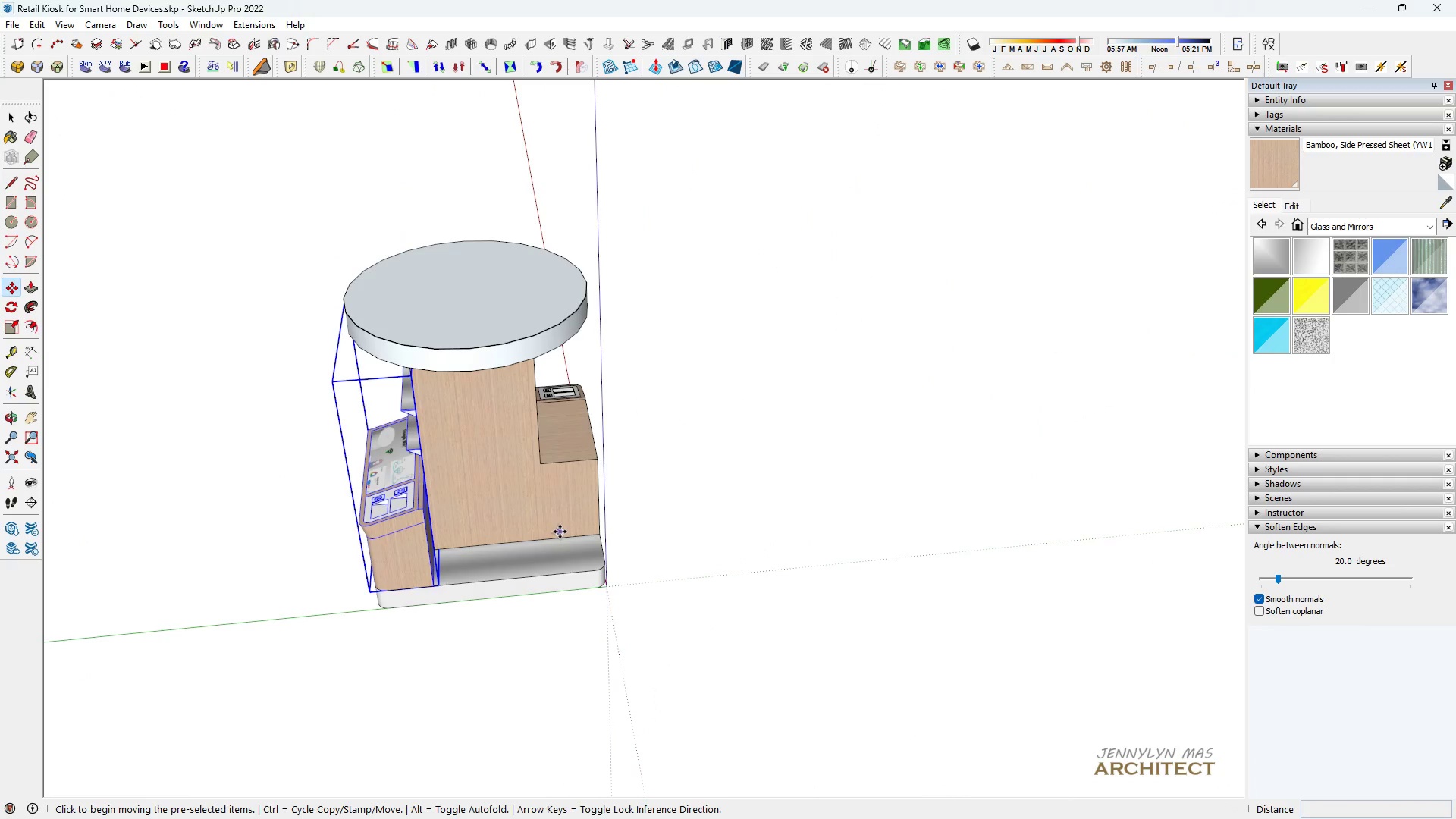 
key(Control+ControlLeft)
 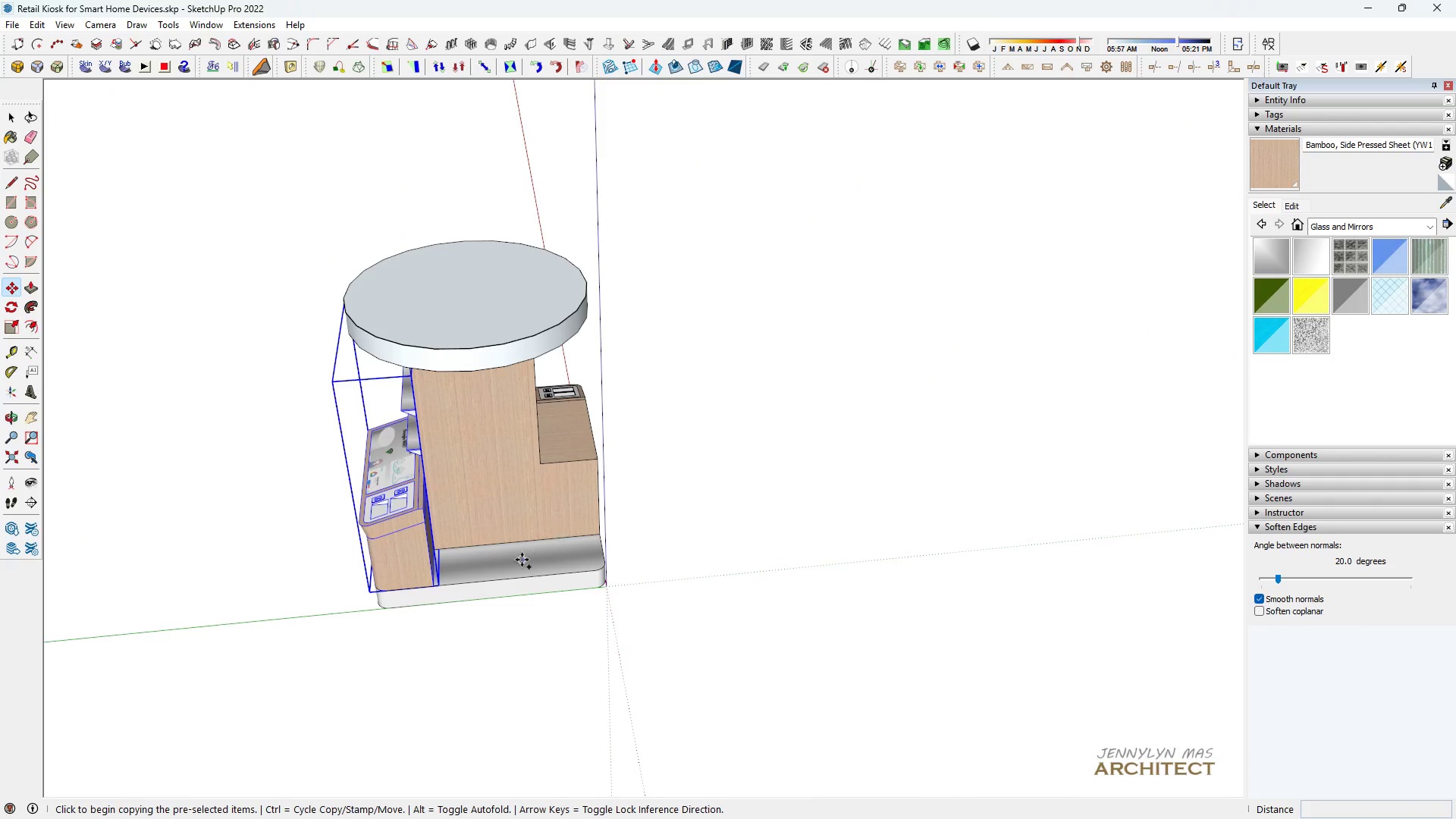 
left_click([522, 560])
 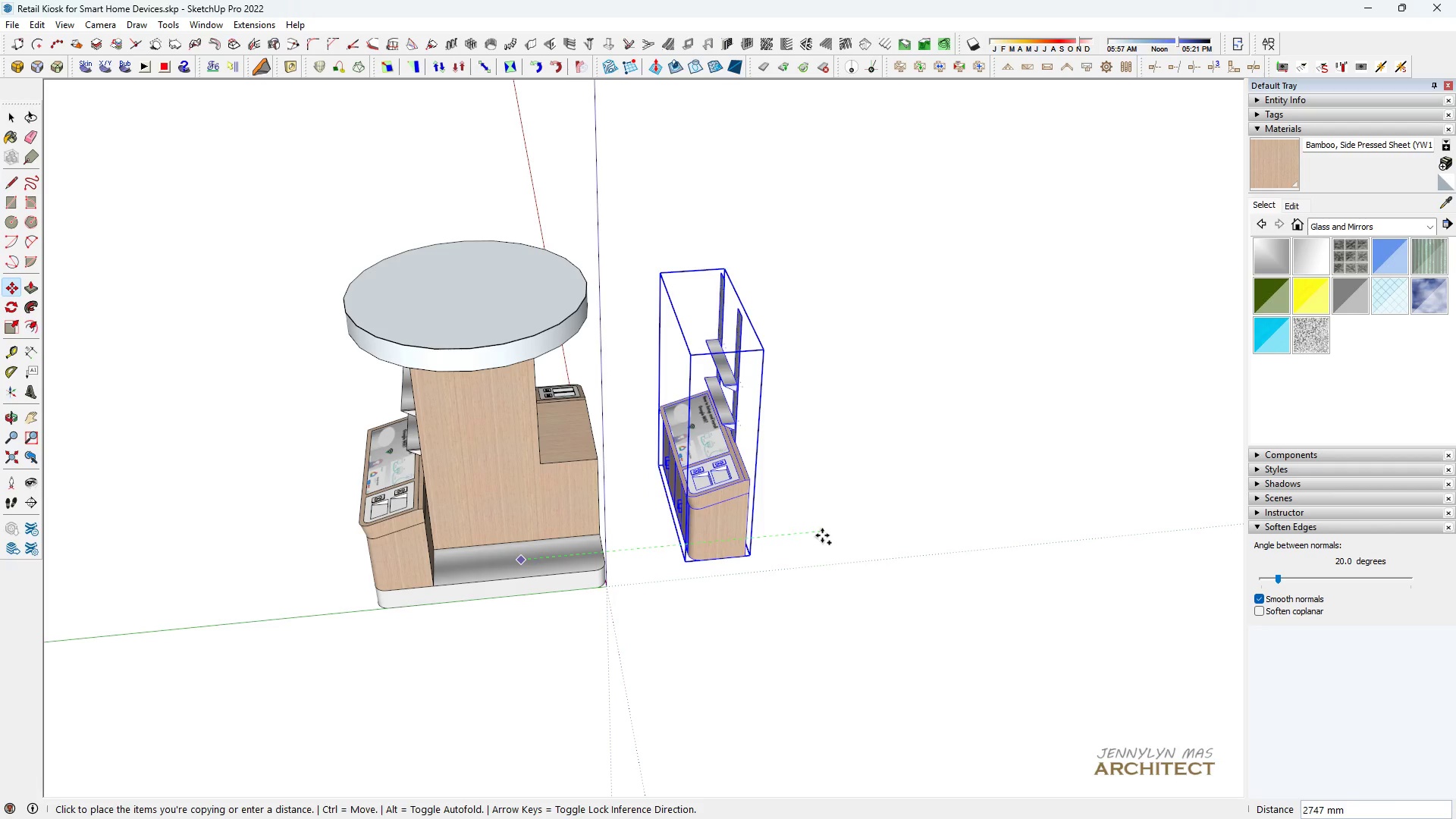 
left_click([822, 535])
 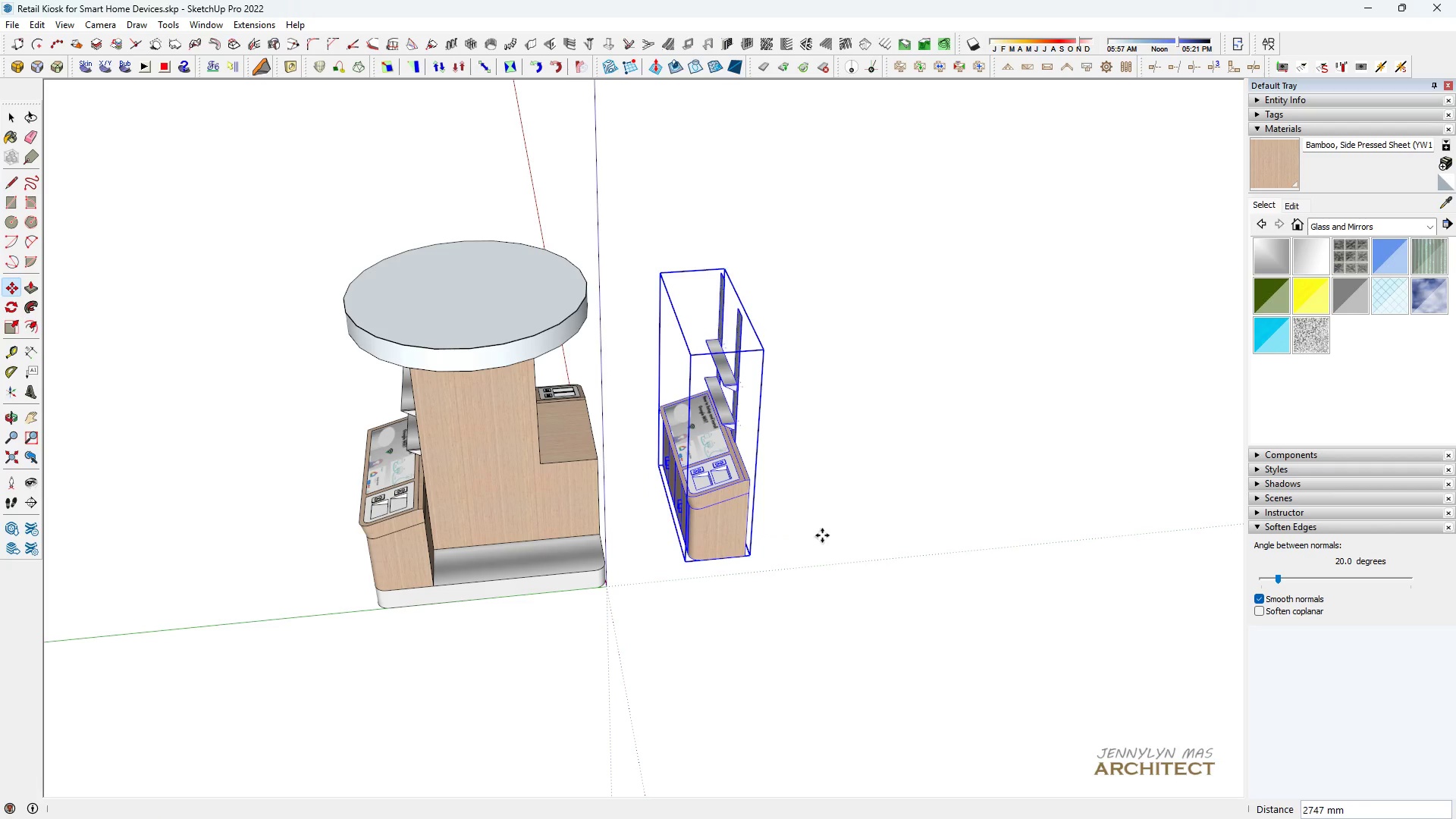 
key(Space)
 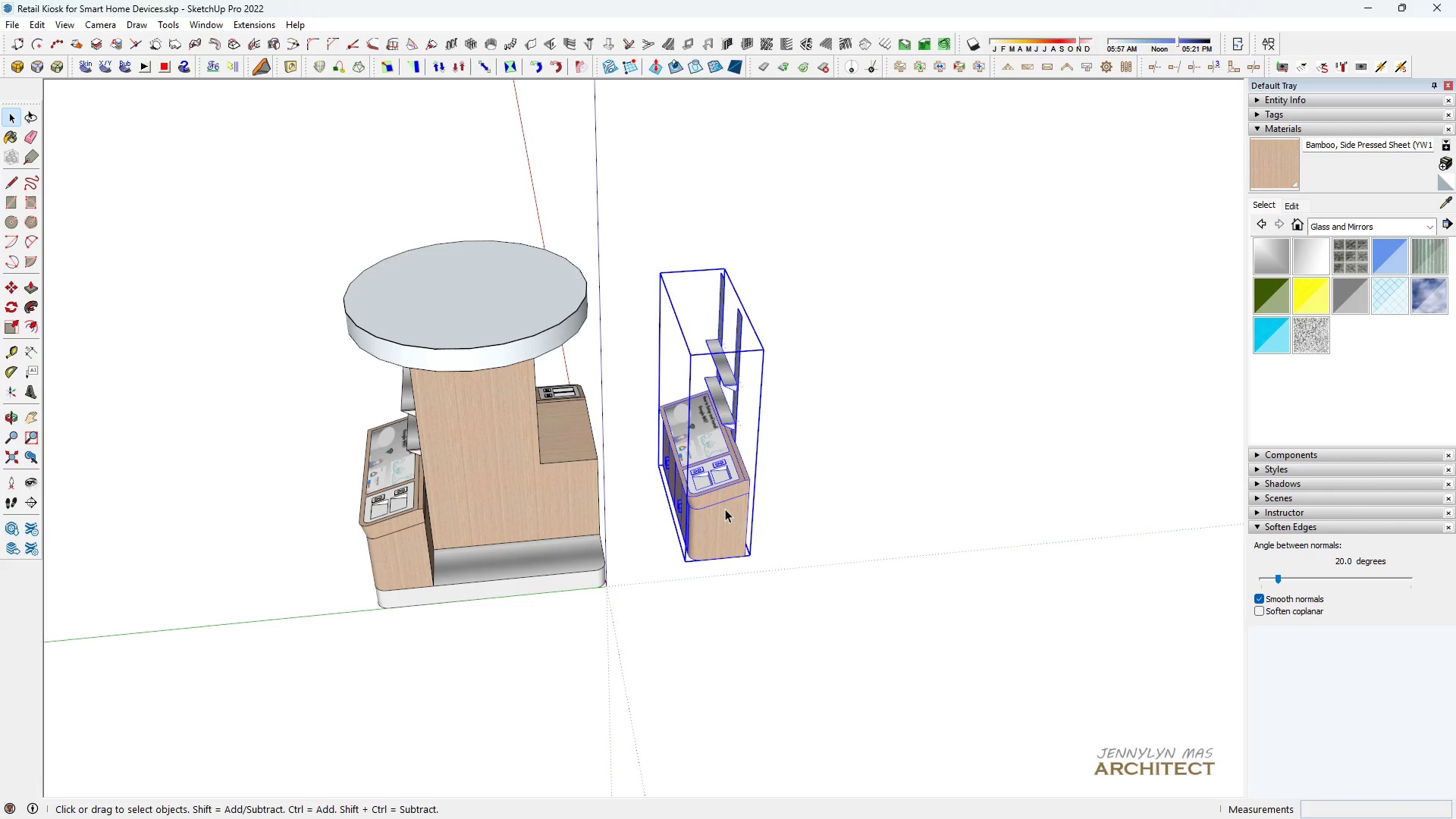 
right_click([723, 508])
 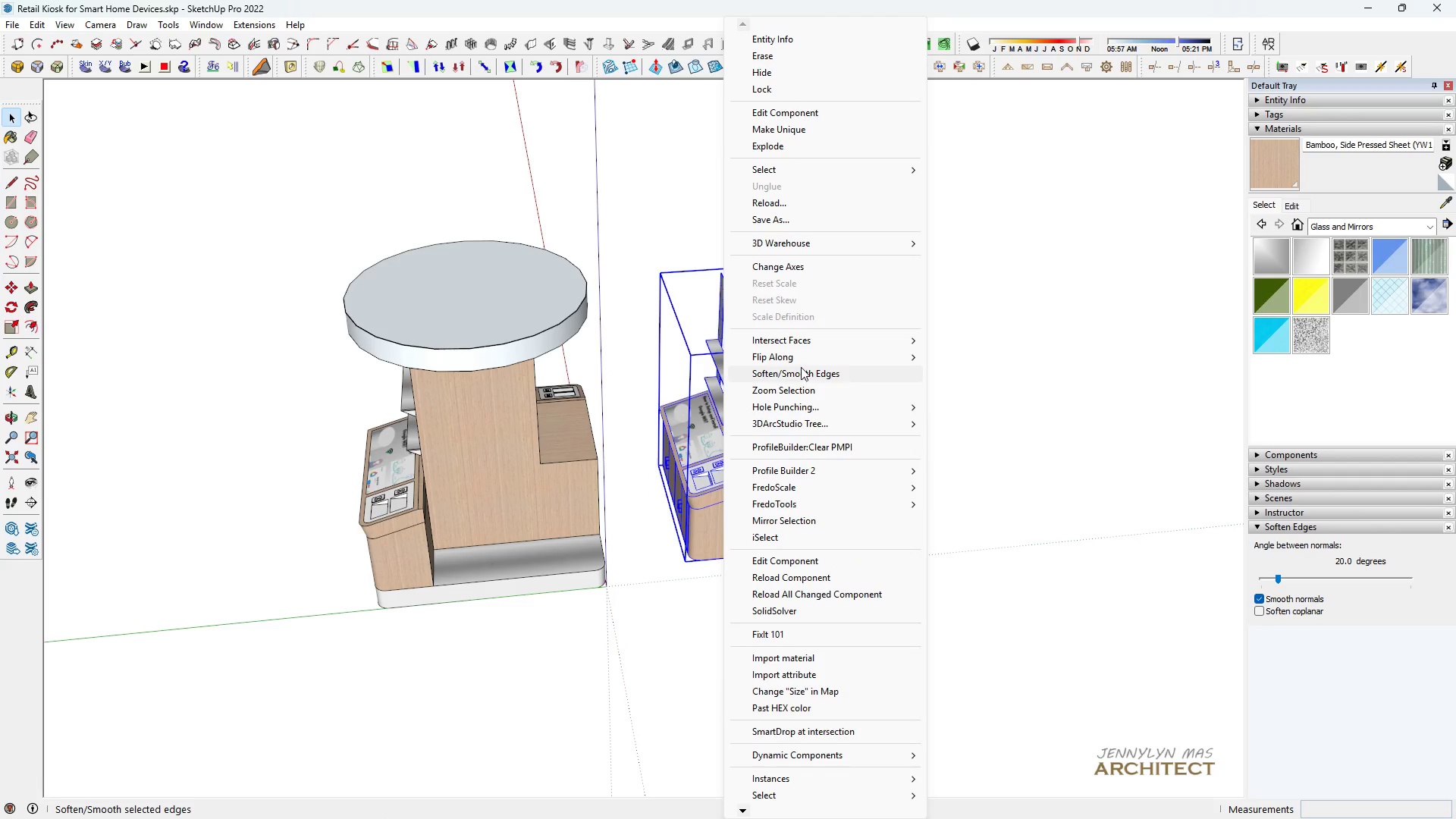 
left_click([799, 359])
 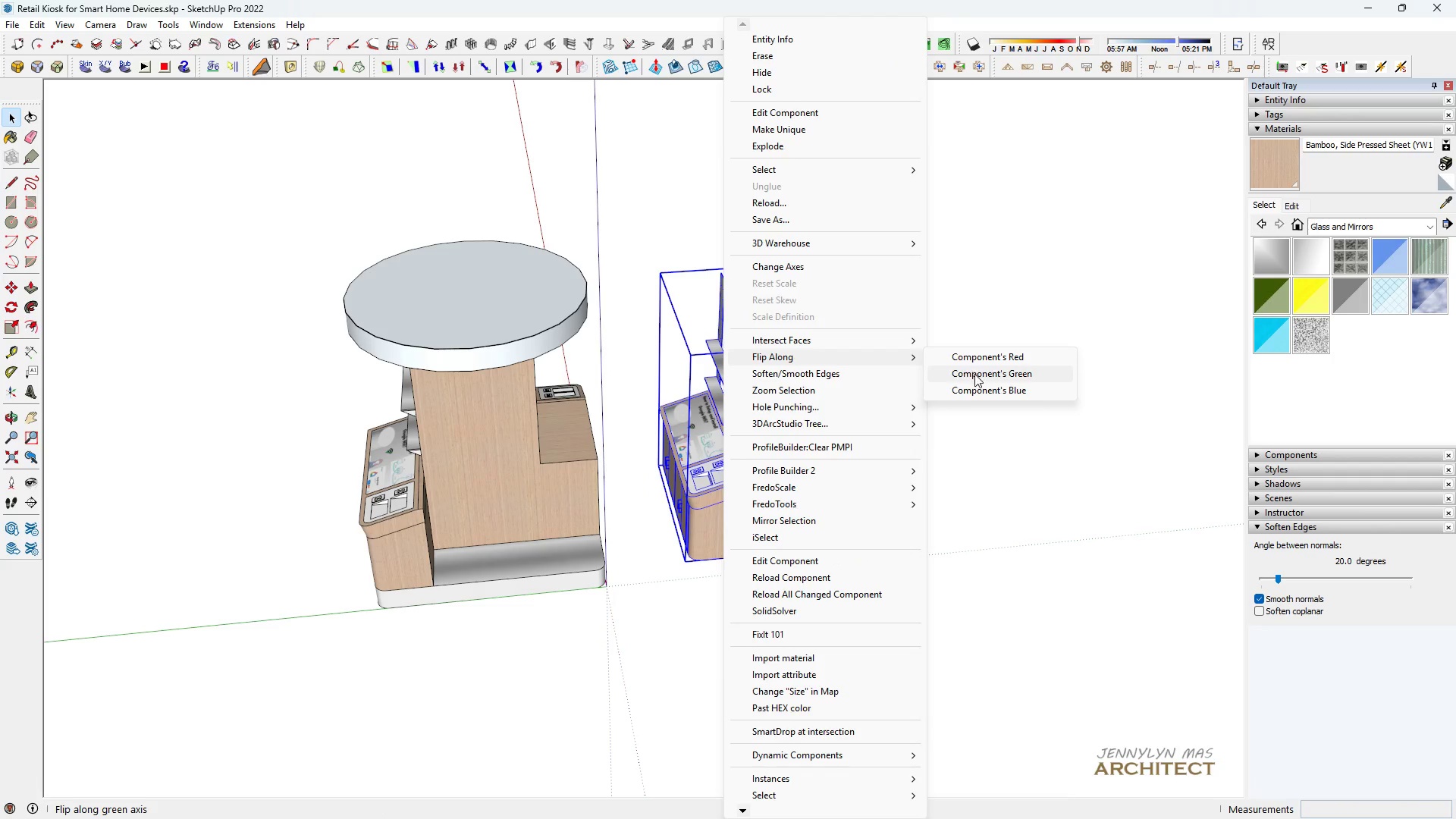 
left_click([974, 375])
 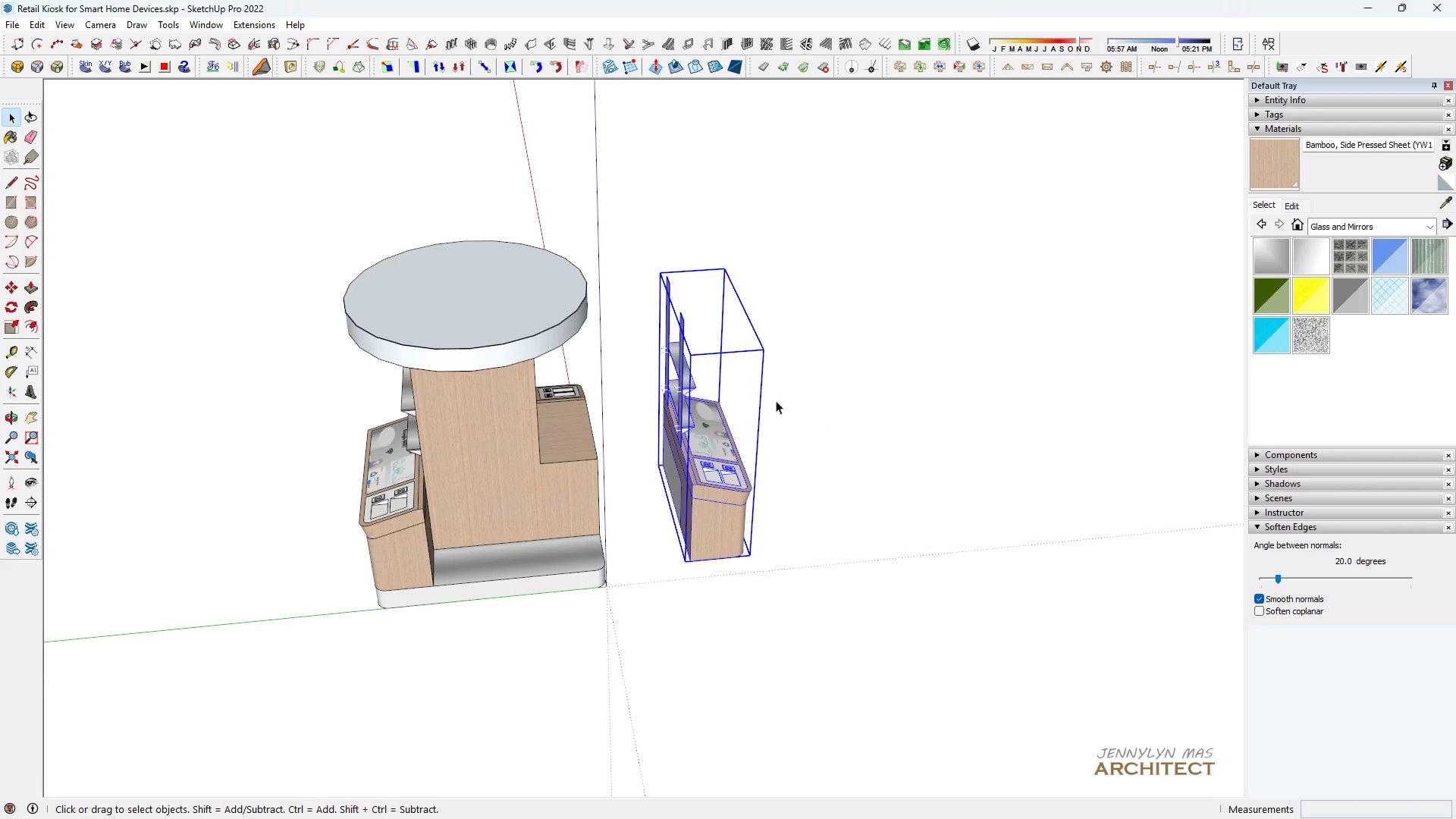 
scroll: coordinate [711, 501], scroll_direction: up, amount: 8.0
 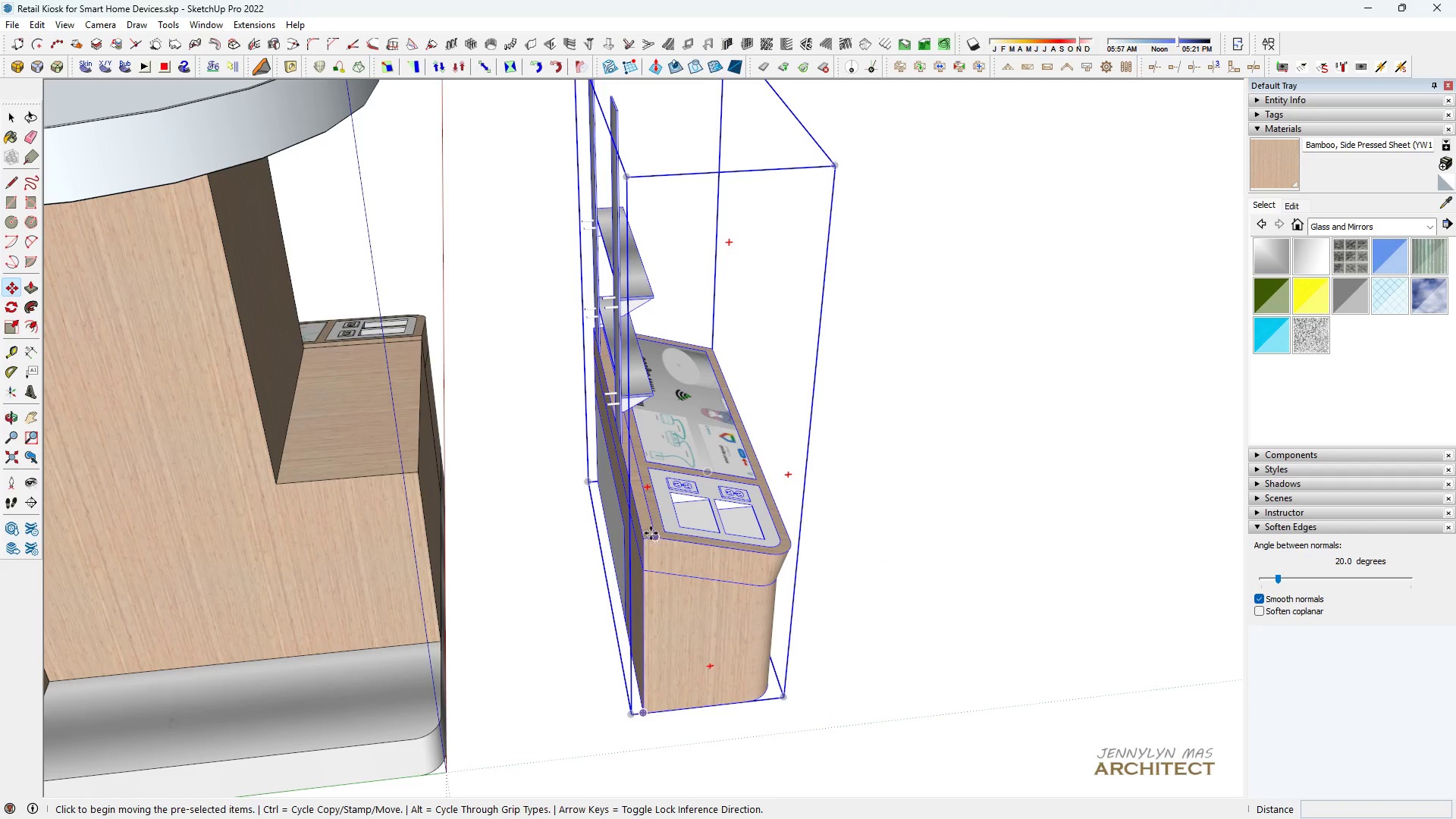 
key(H)
 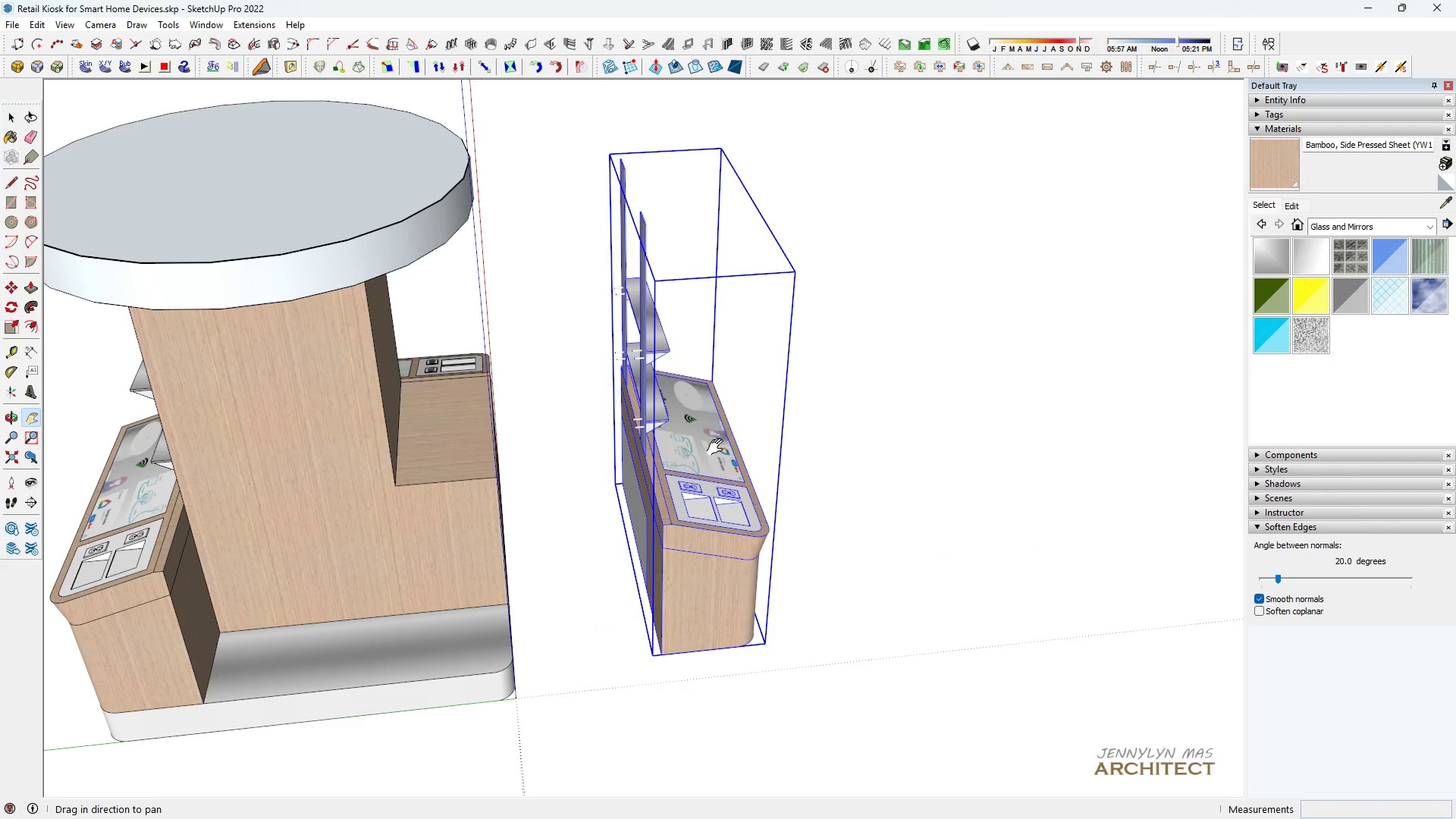 
key(Space)
 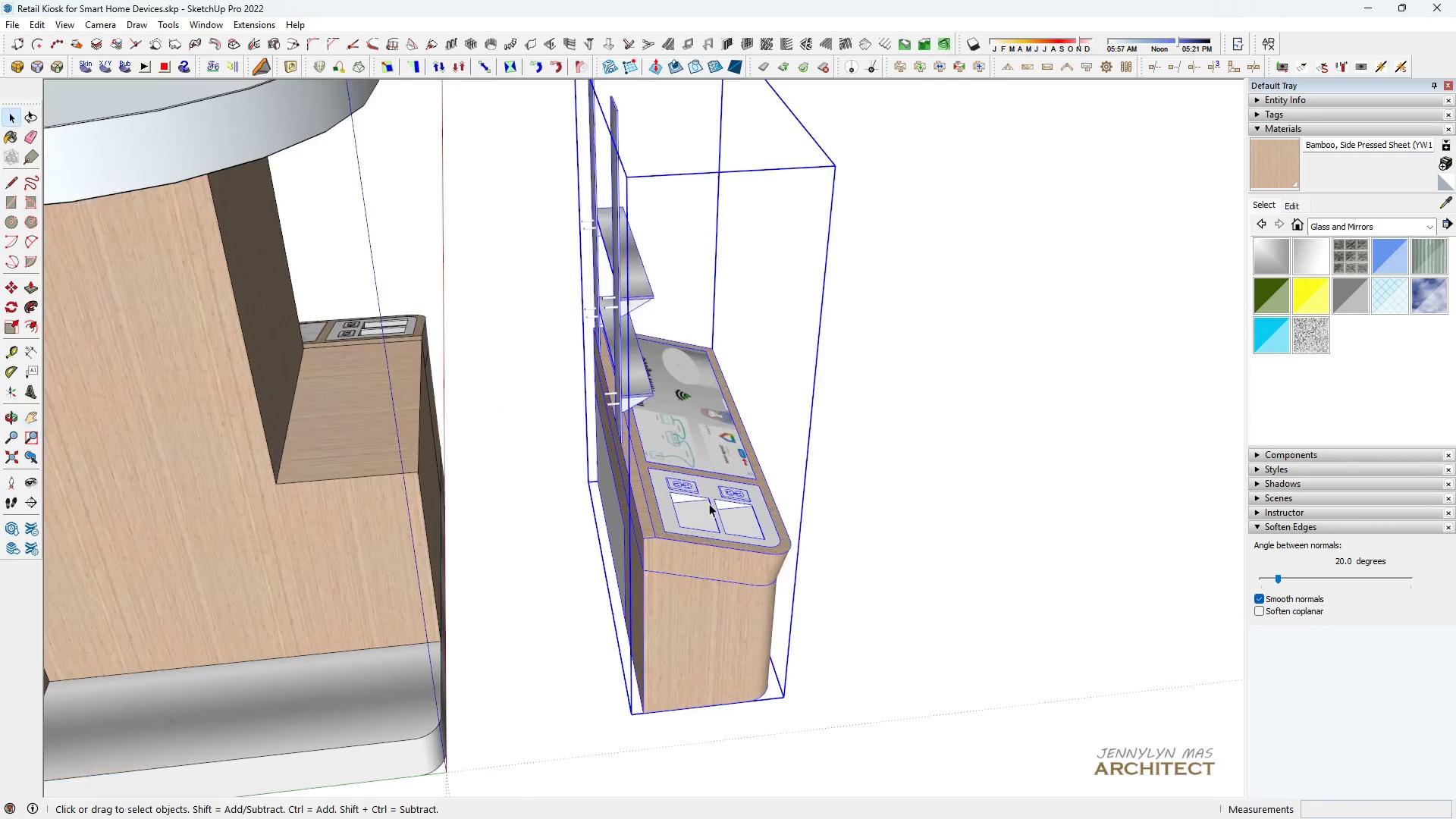 
key(M)
 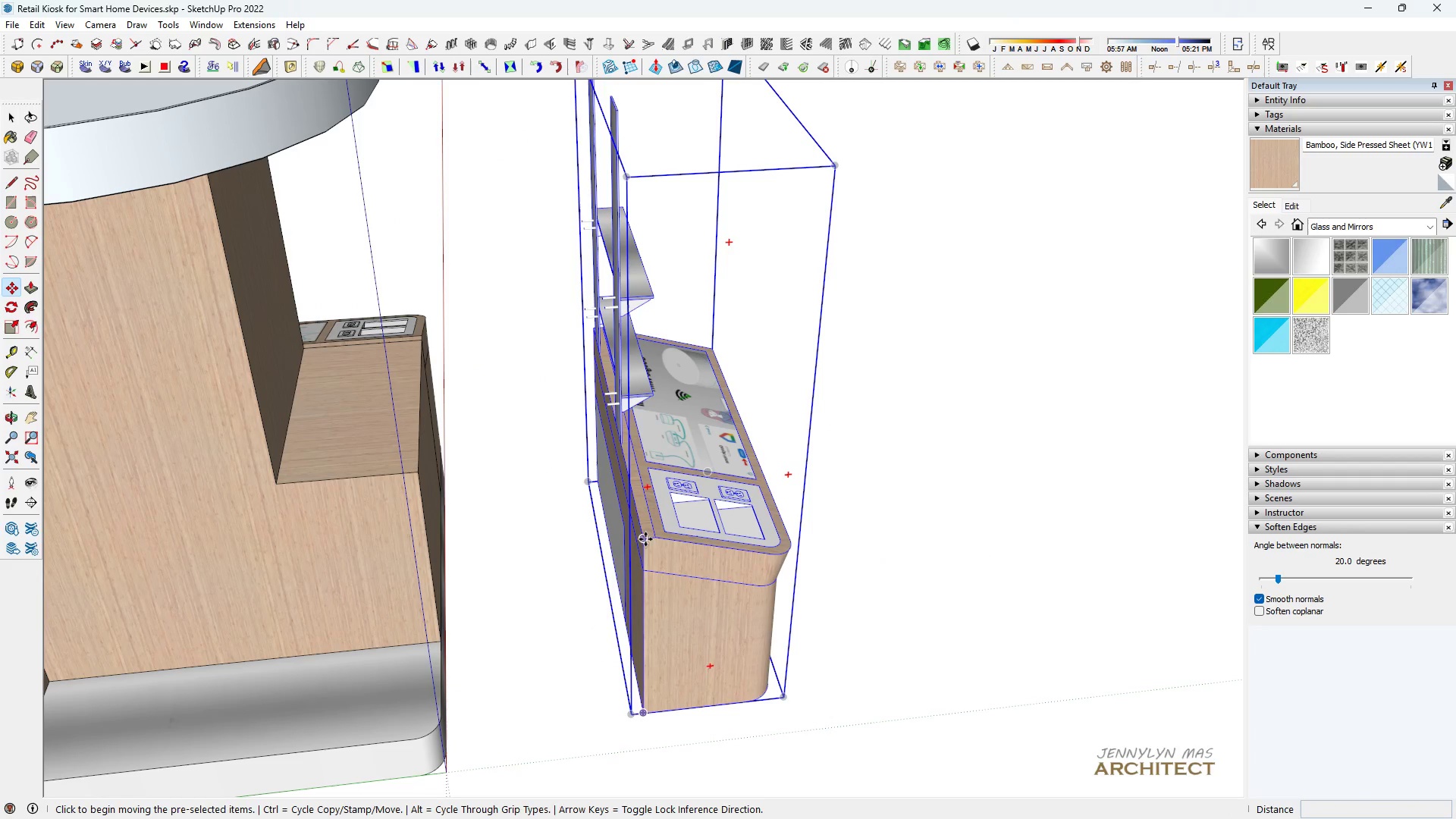 
left_click([645, 539])
 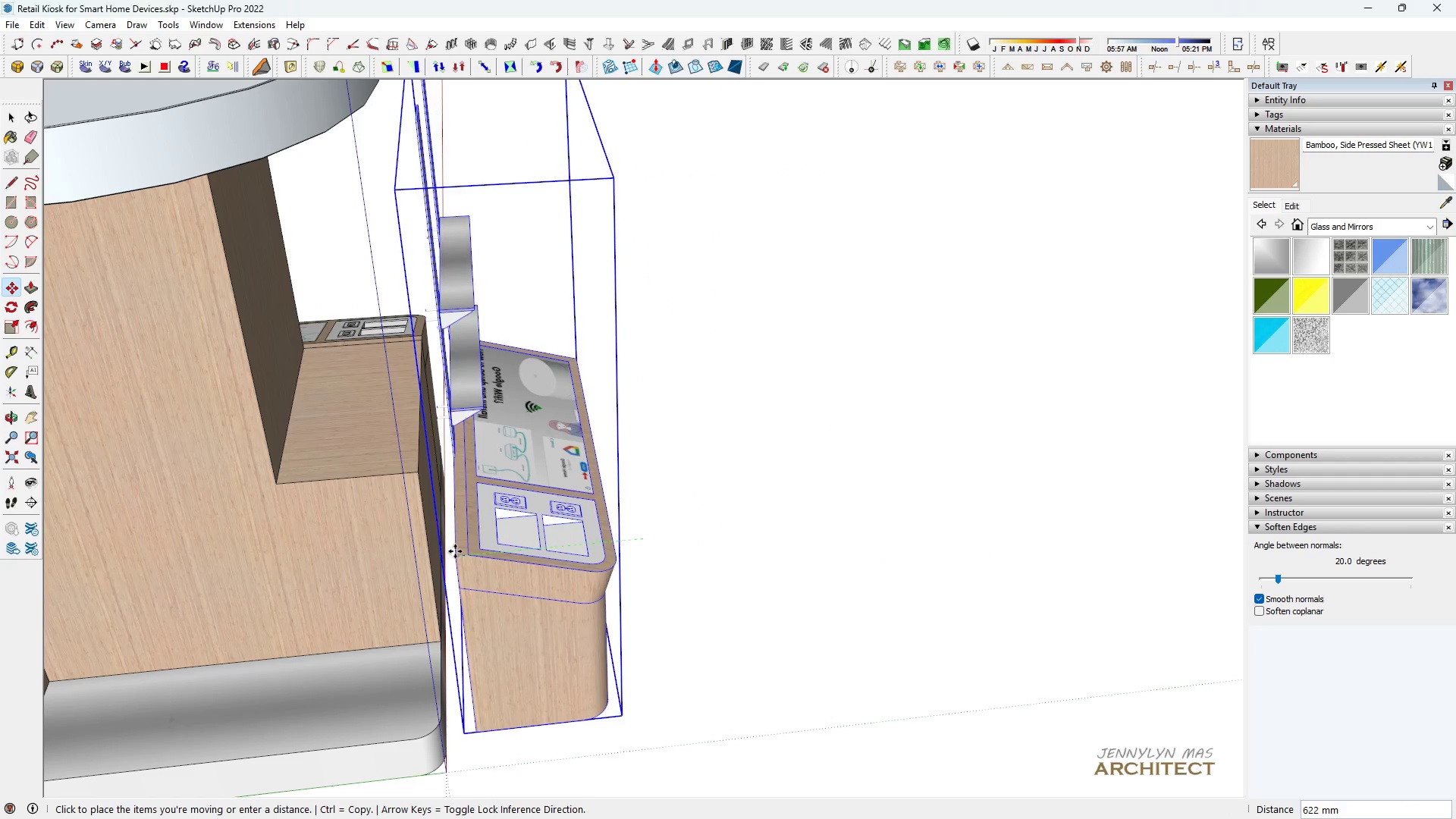 
hold_key(key=ShiftLeft, duration=1.21)
left_click([273, 485])
 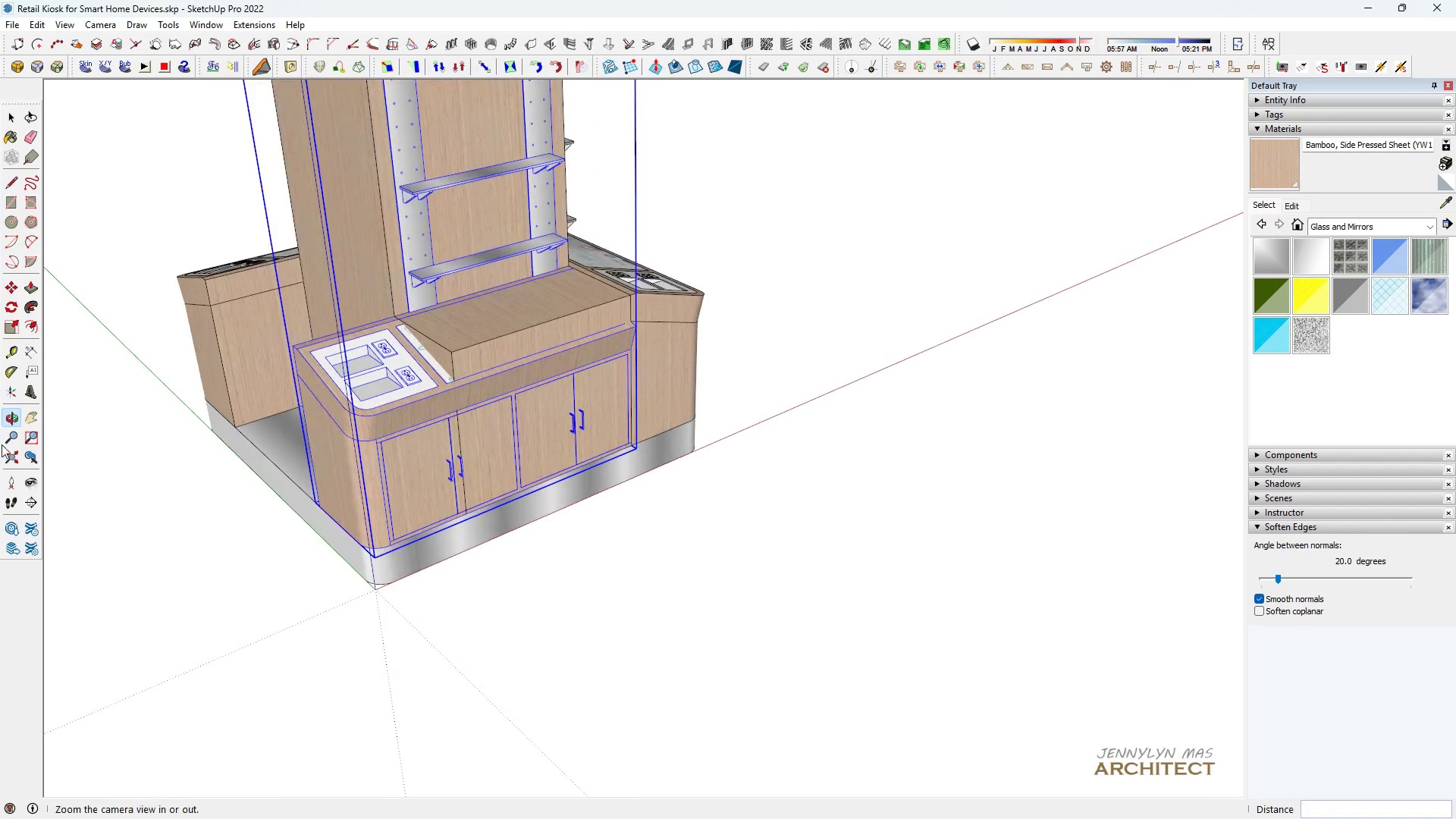 
type(hhh )
 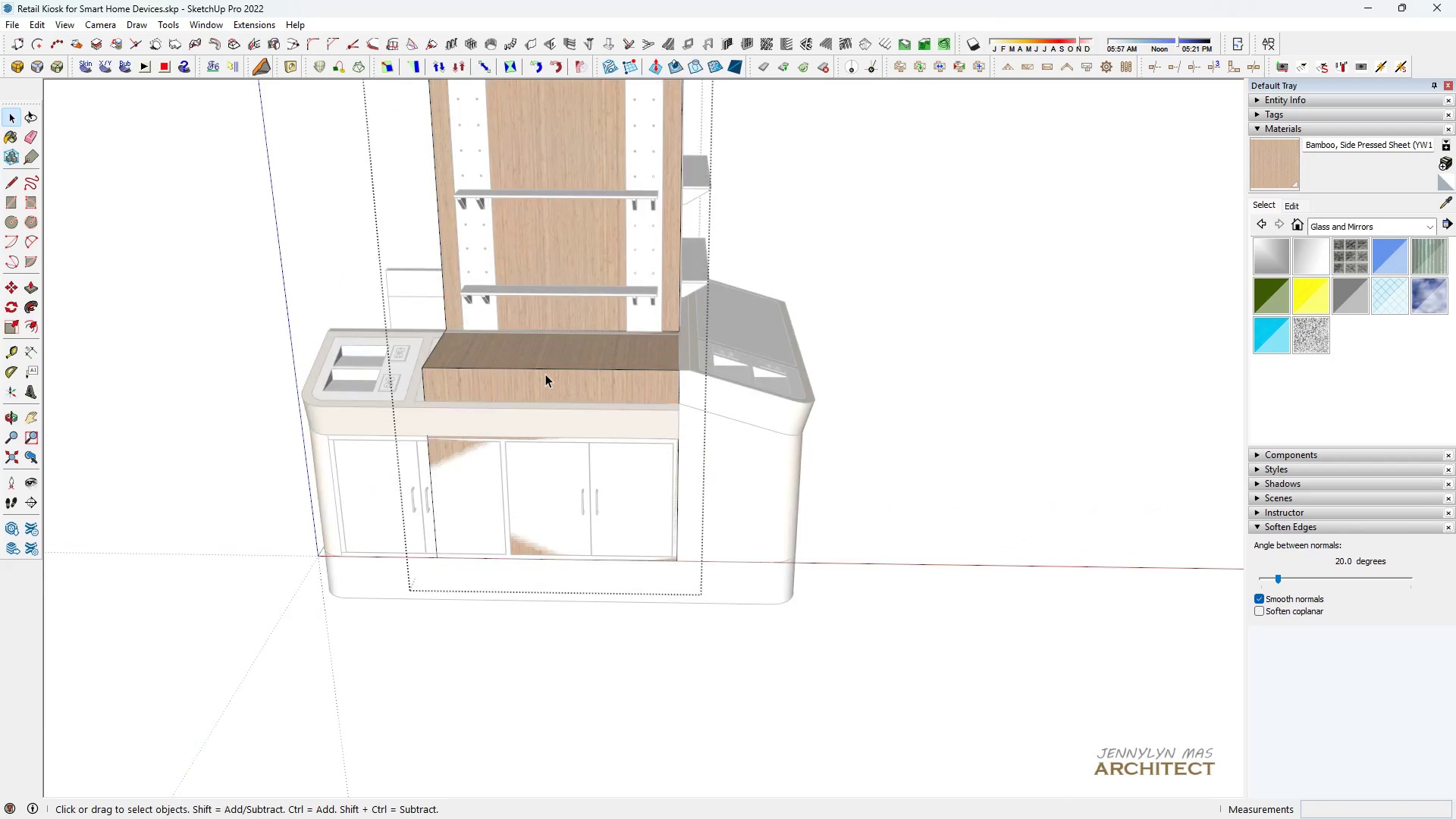 
left_click_drag(start_coordinate=[544, 346], to_coordinate=[546, 392])
 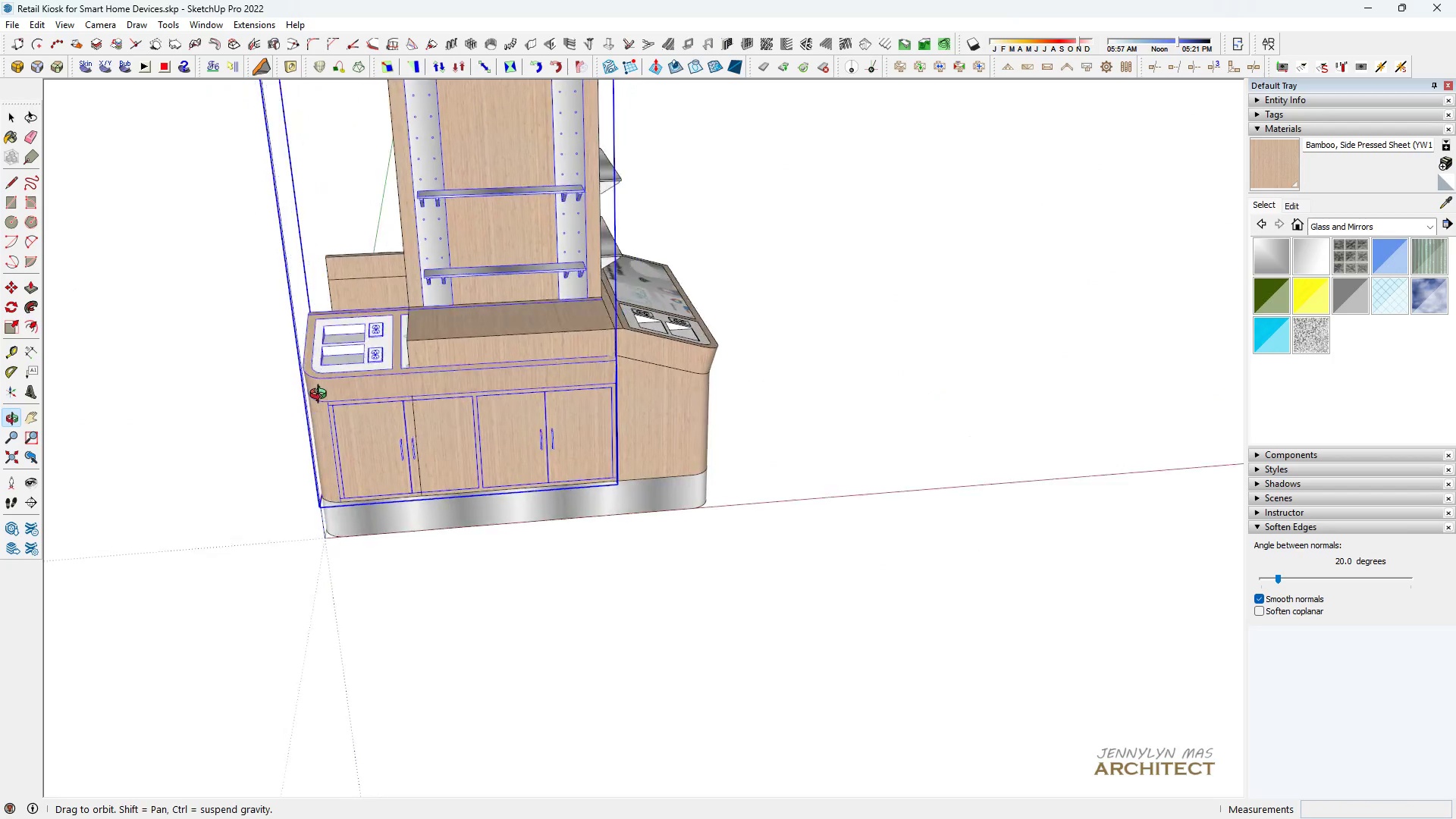 
scroll: coordinate [241, 376], scroll_direction: down, amount: 1.0
 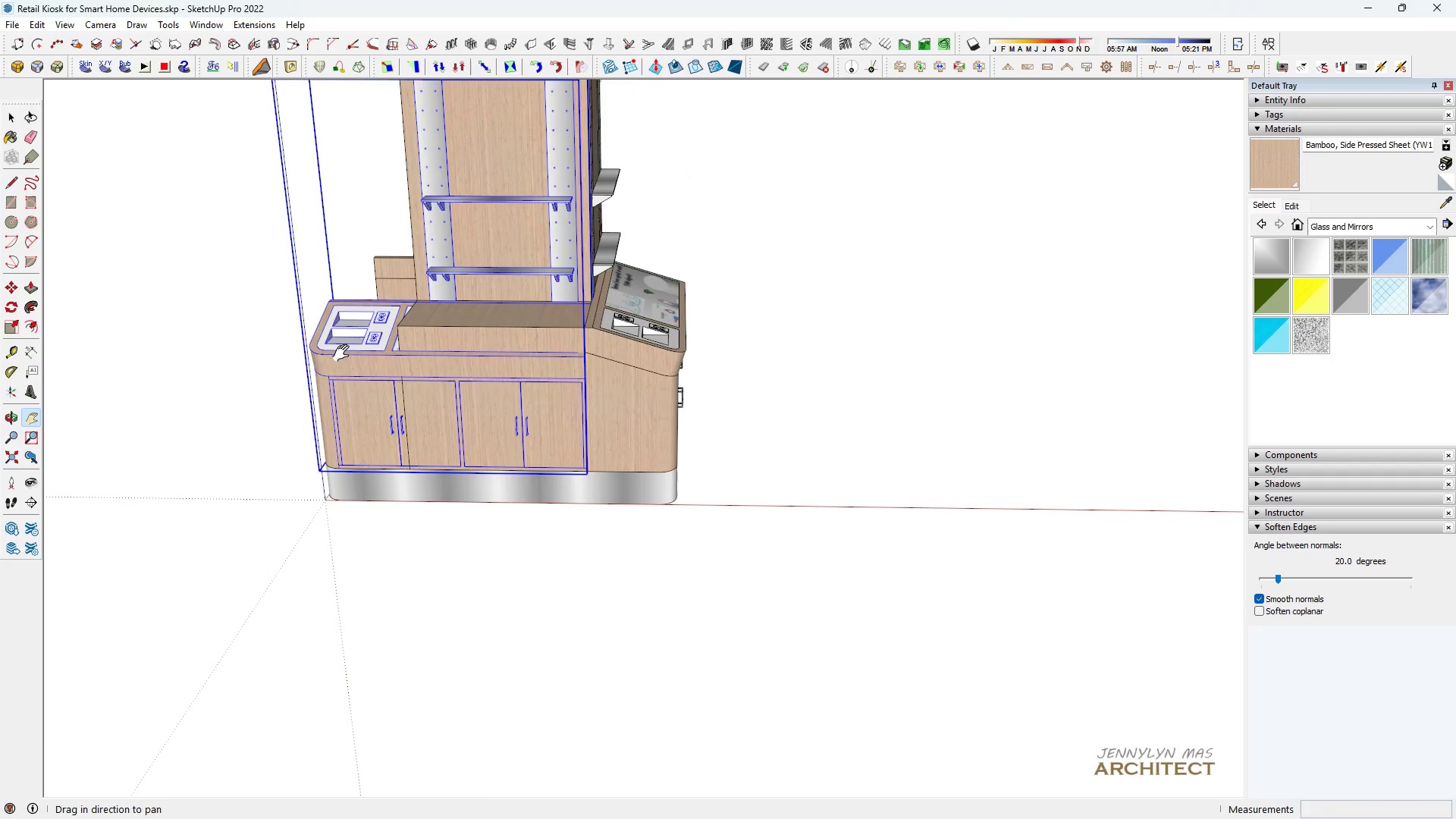 
left_click_drag(start_coordinate=[360, 353], to_coordinate=[414, 404])
 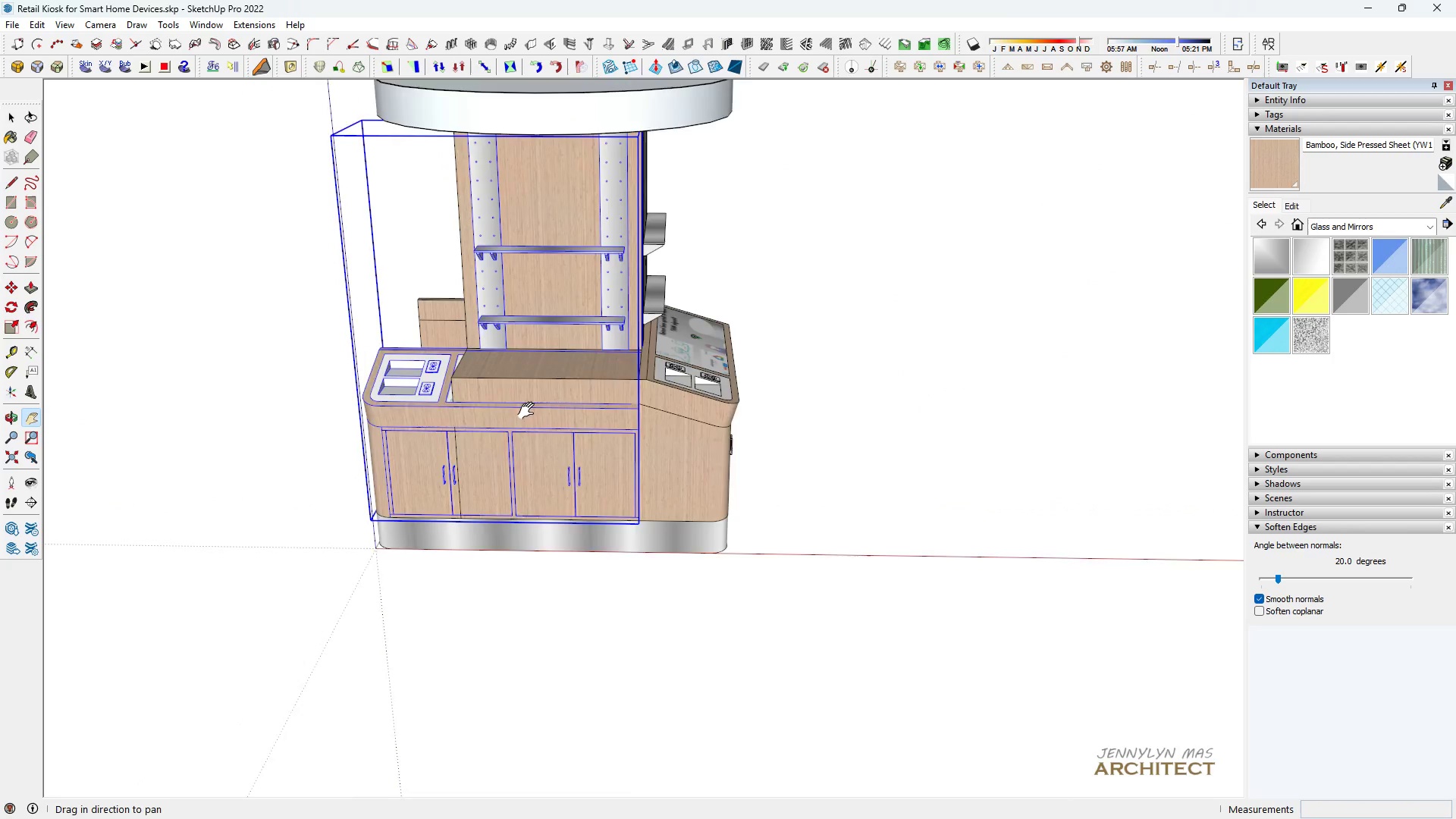 
scroll: coordinate [531, 400], scroll_direction: up, amount: 3.0
 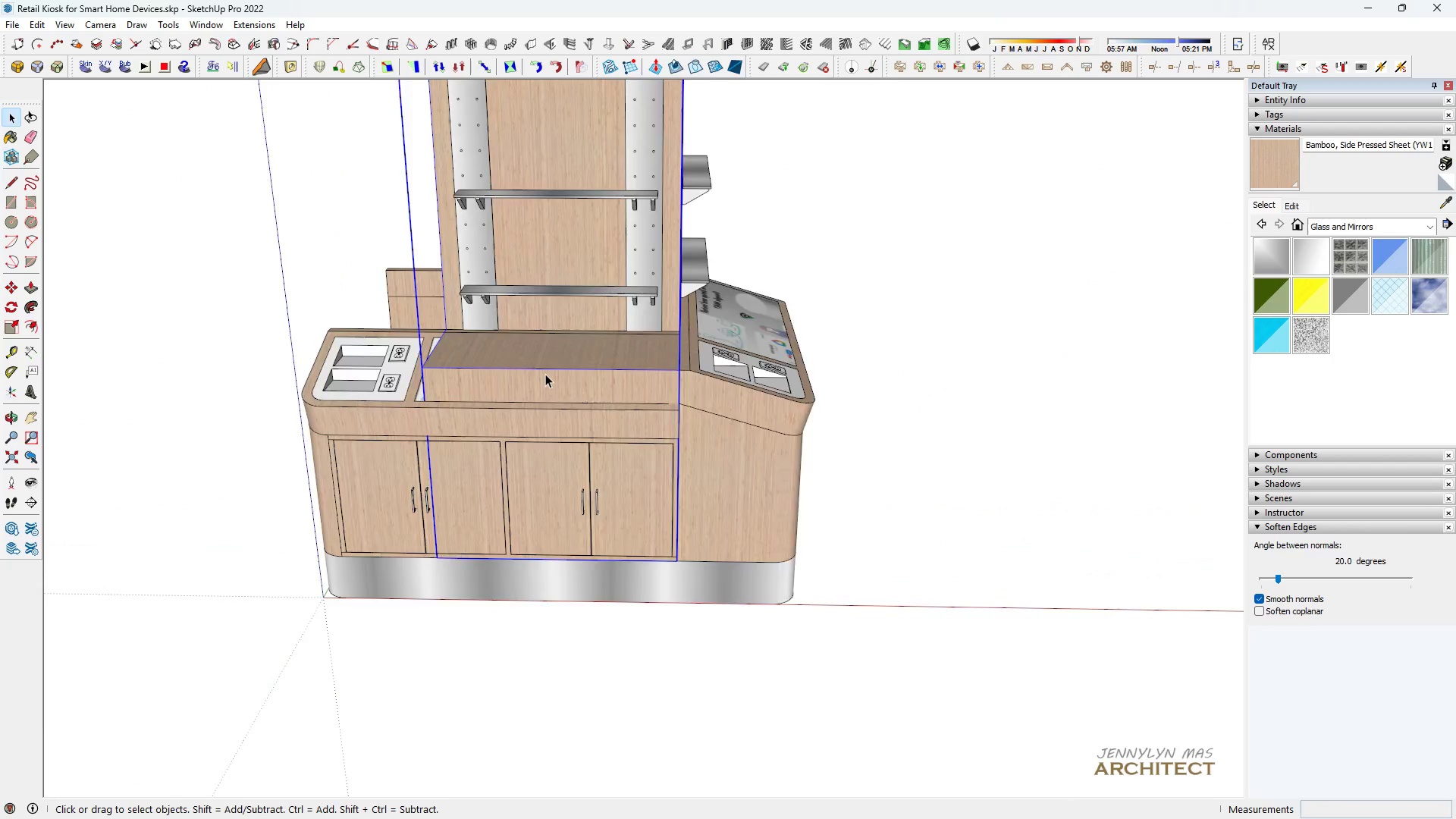 
double_click([545, 374])
 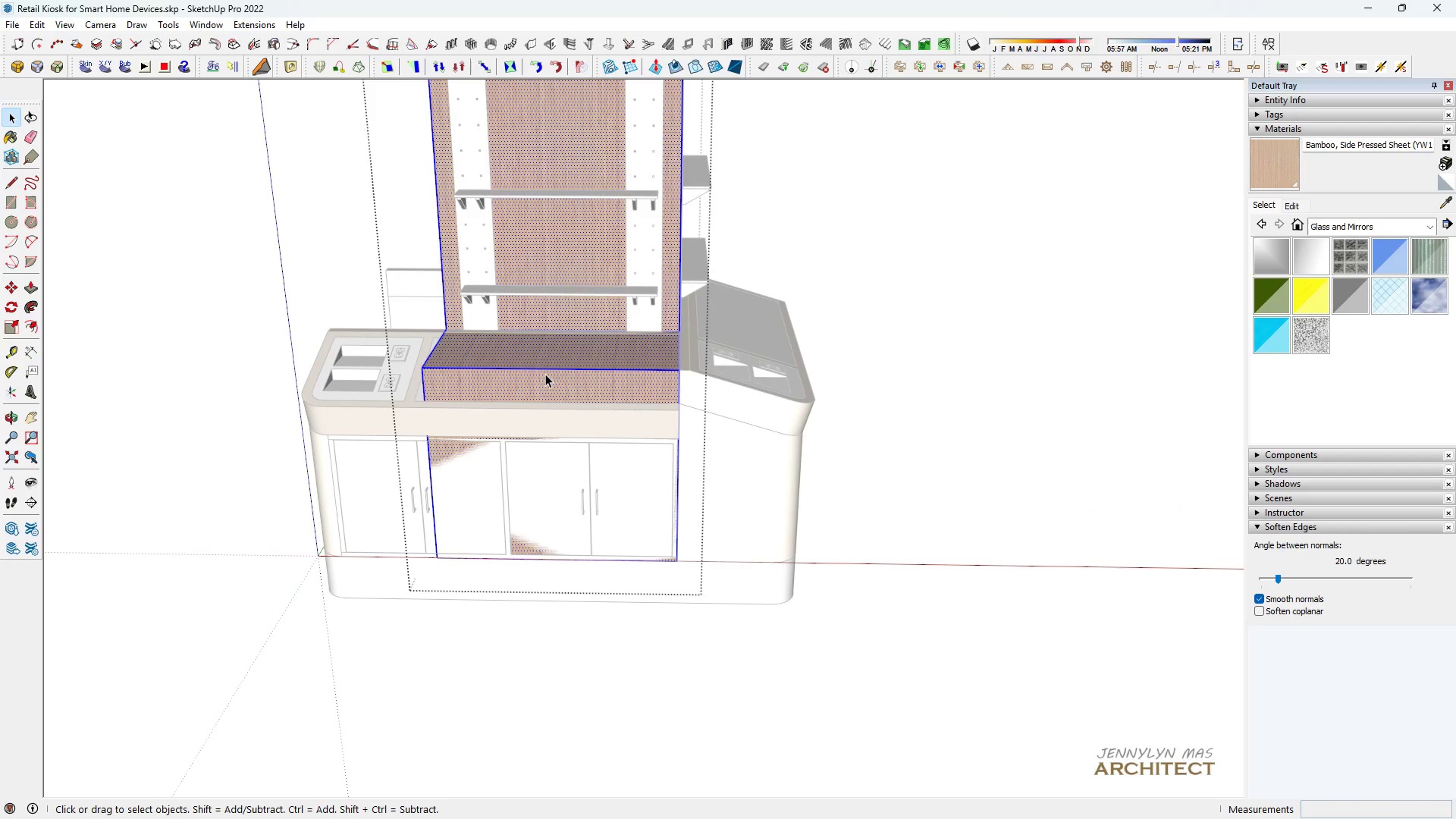 
triple_click([545, 374])
 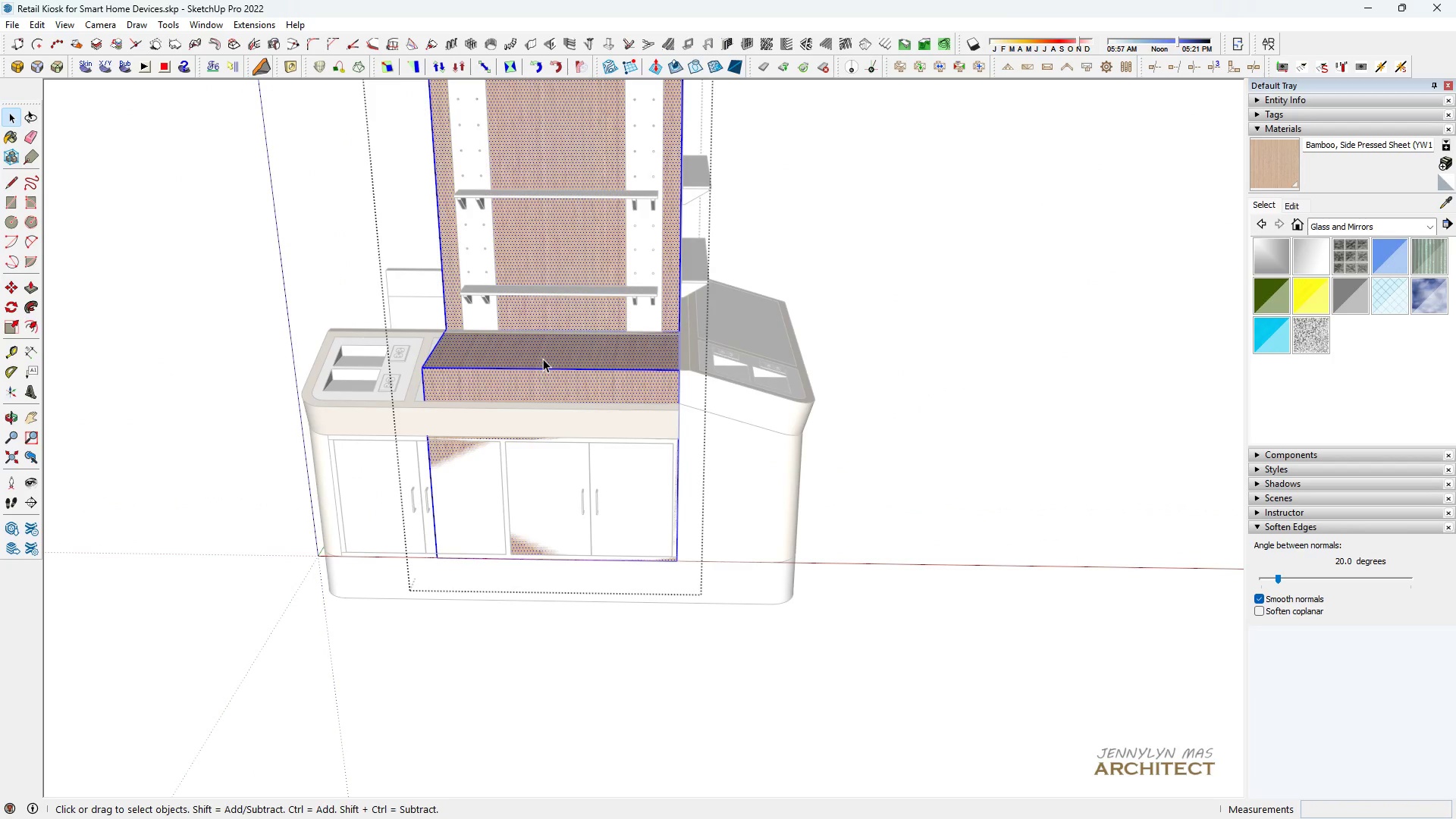 
key(Space)
 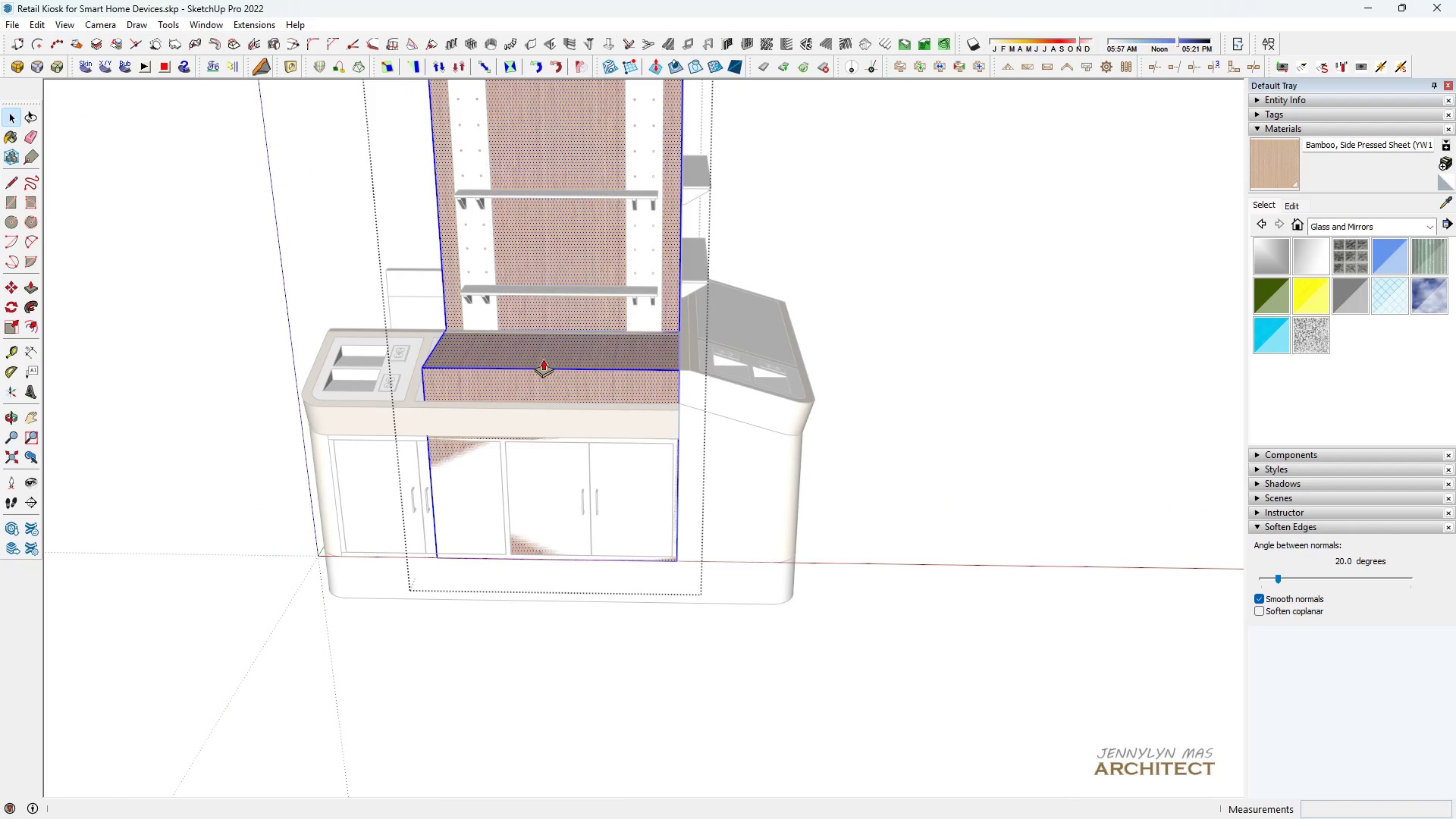 
key(P)
 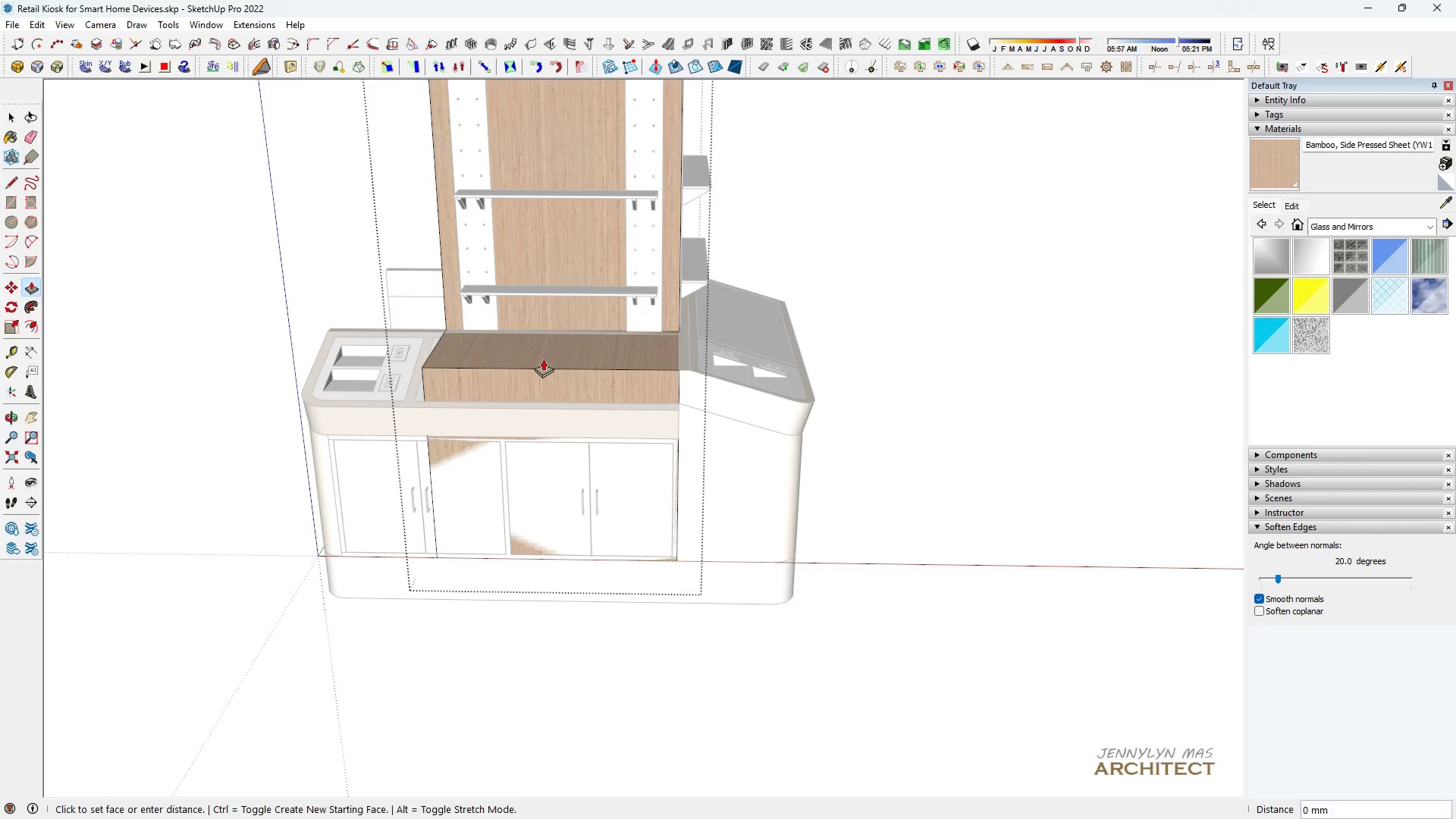 
left_click([543, 359])
 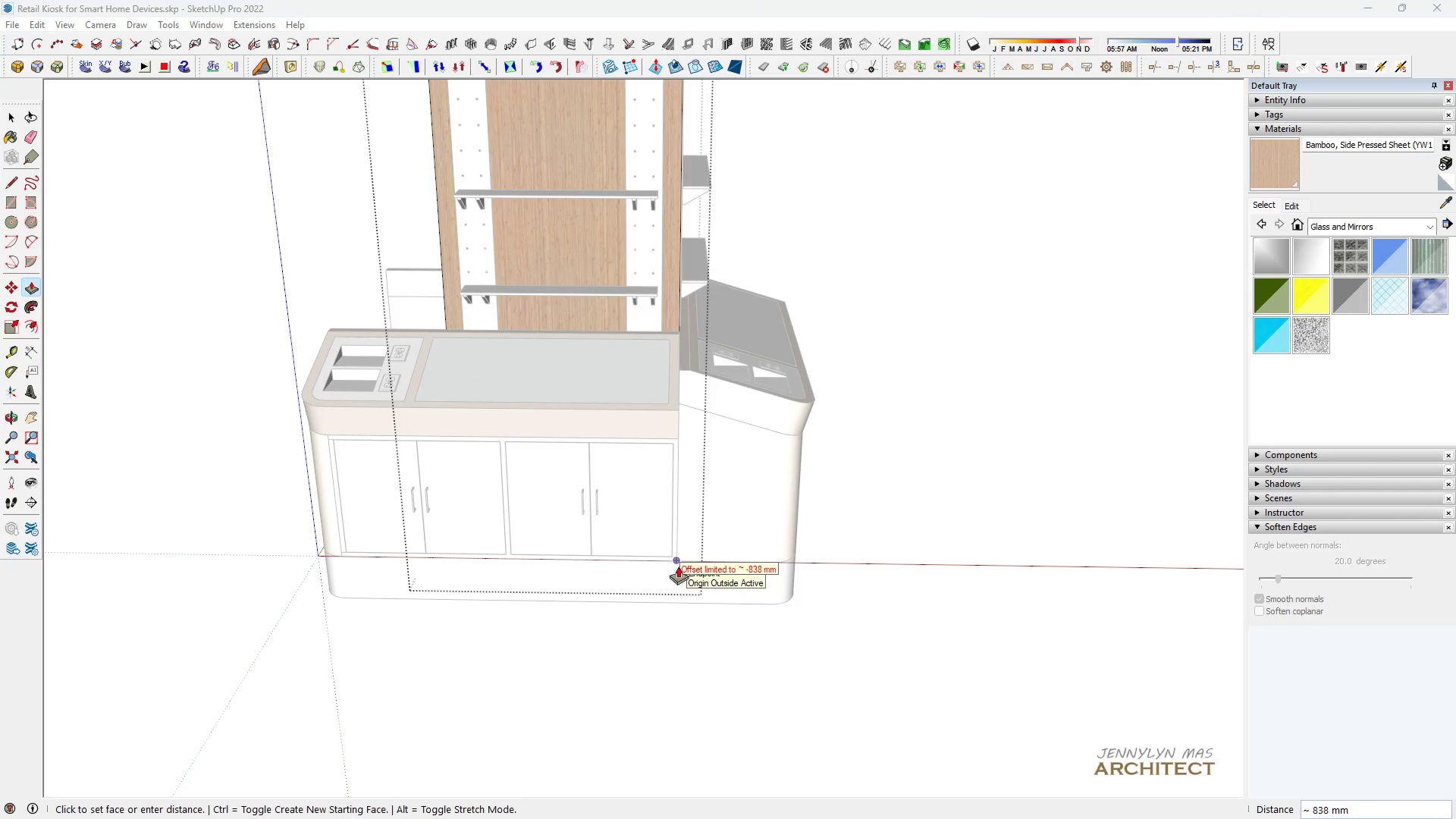 
double_click([675, 563])
 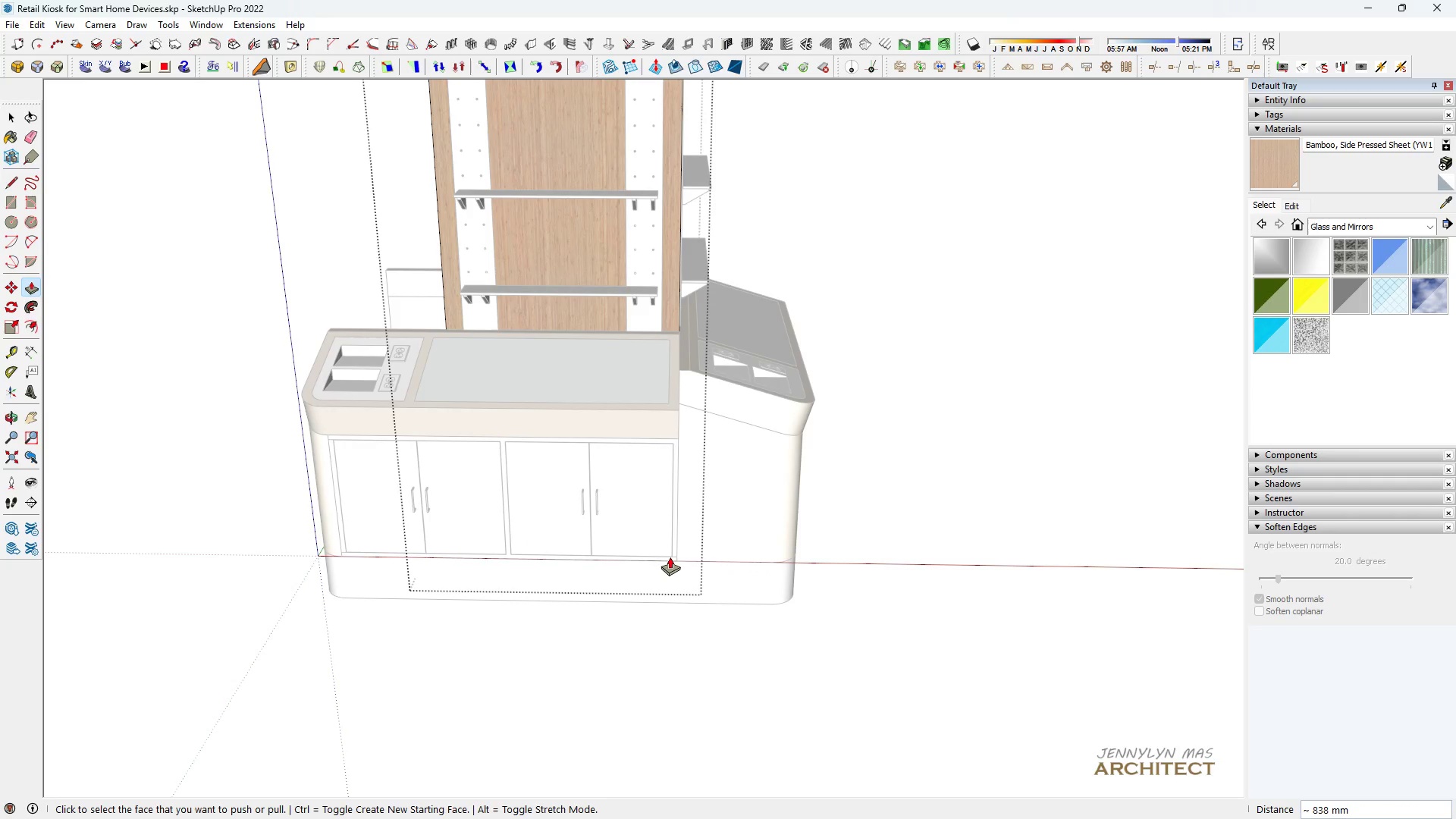 
type(ke)
 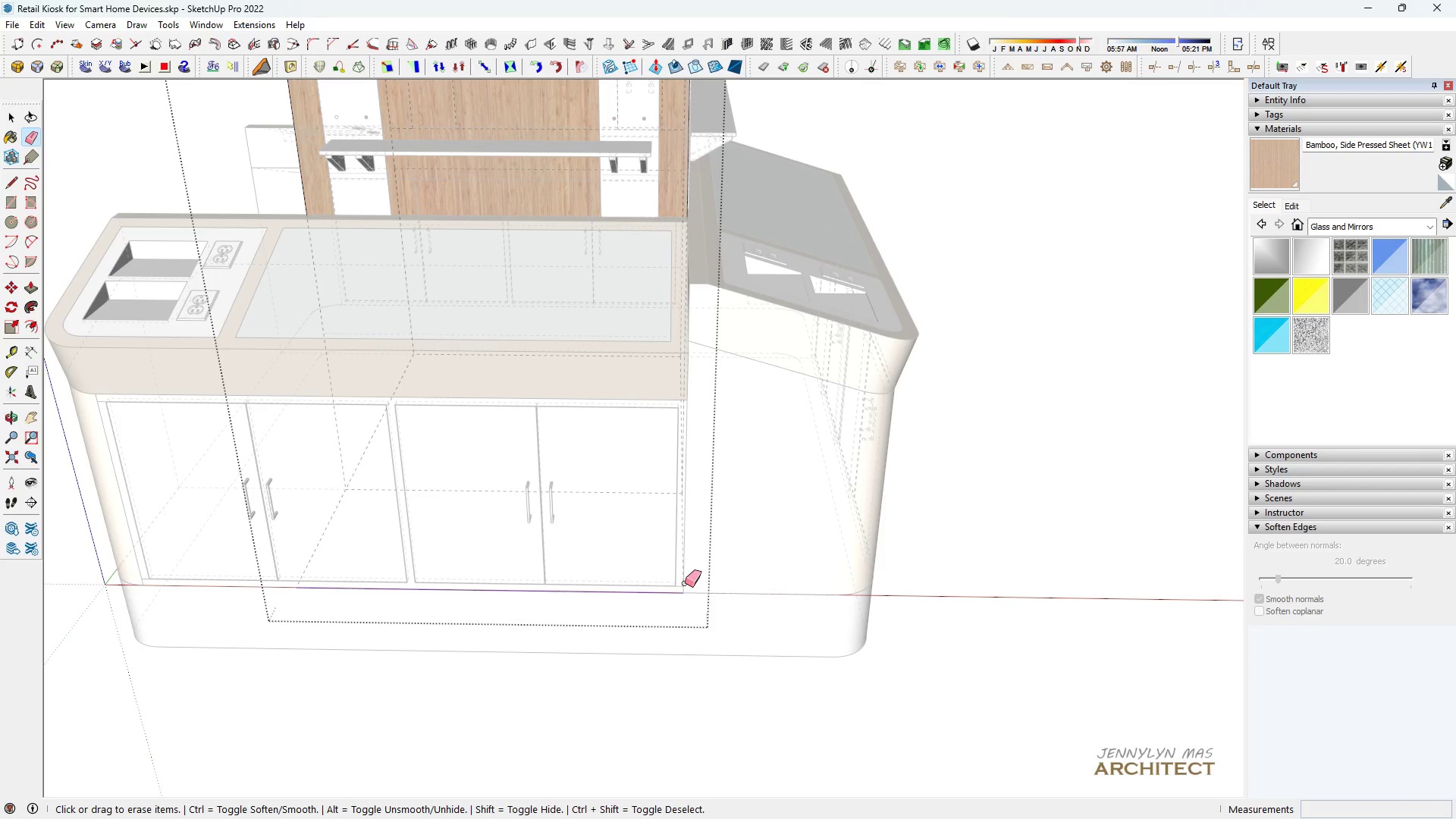 
scroll: coordinate [669, 556], scroll_direction: up, amount: 5.0
 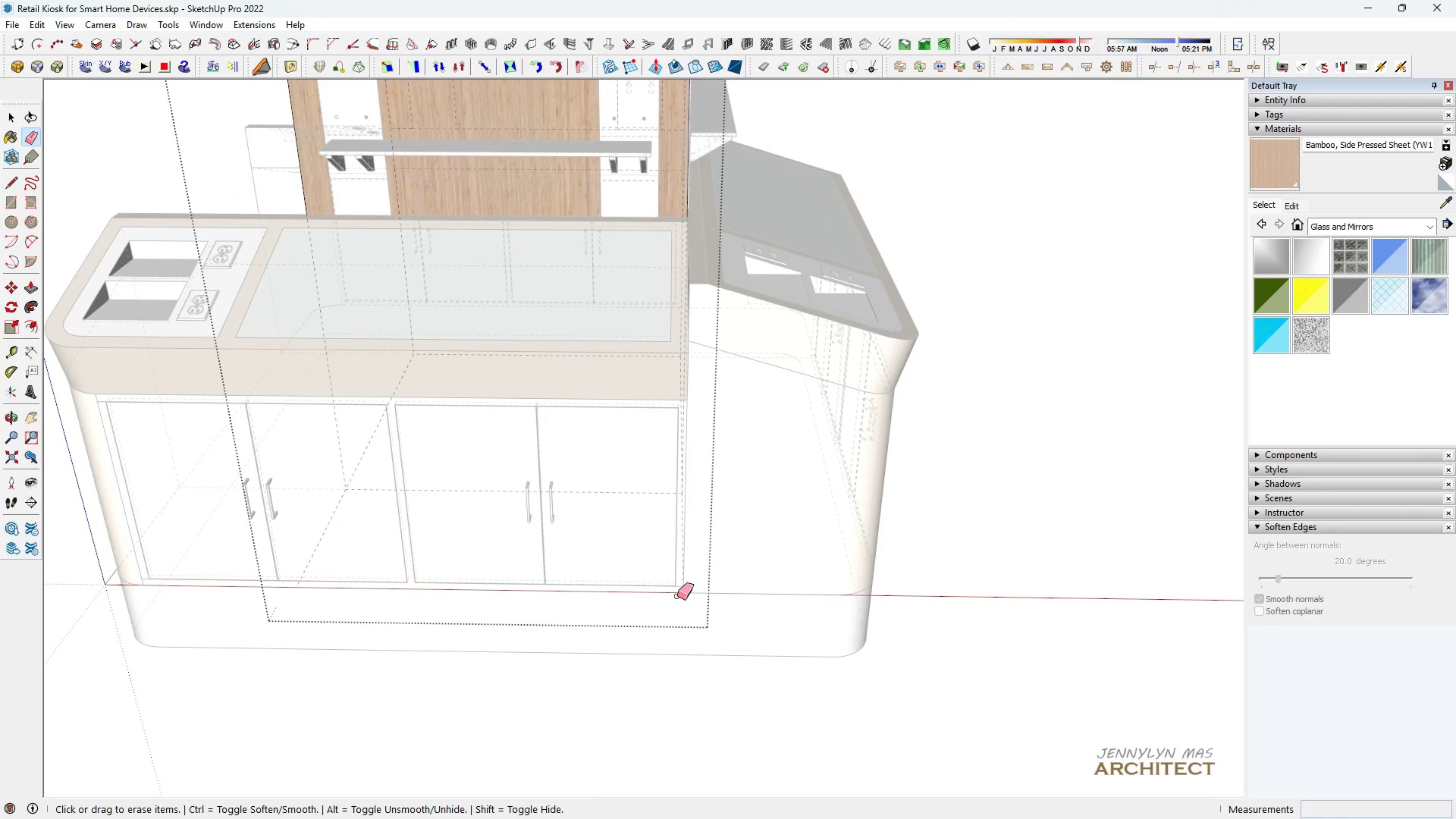 
left_click_drag(start_coordinate=[677, 595], to_coordinate=[685, 583])
 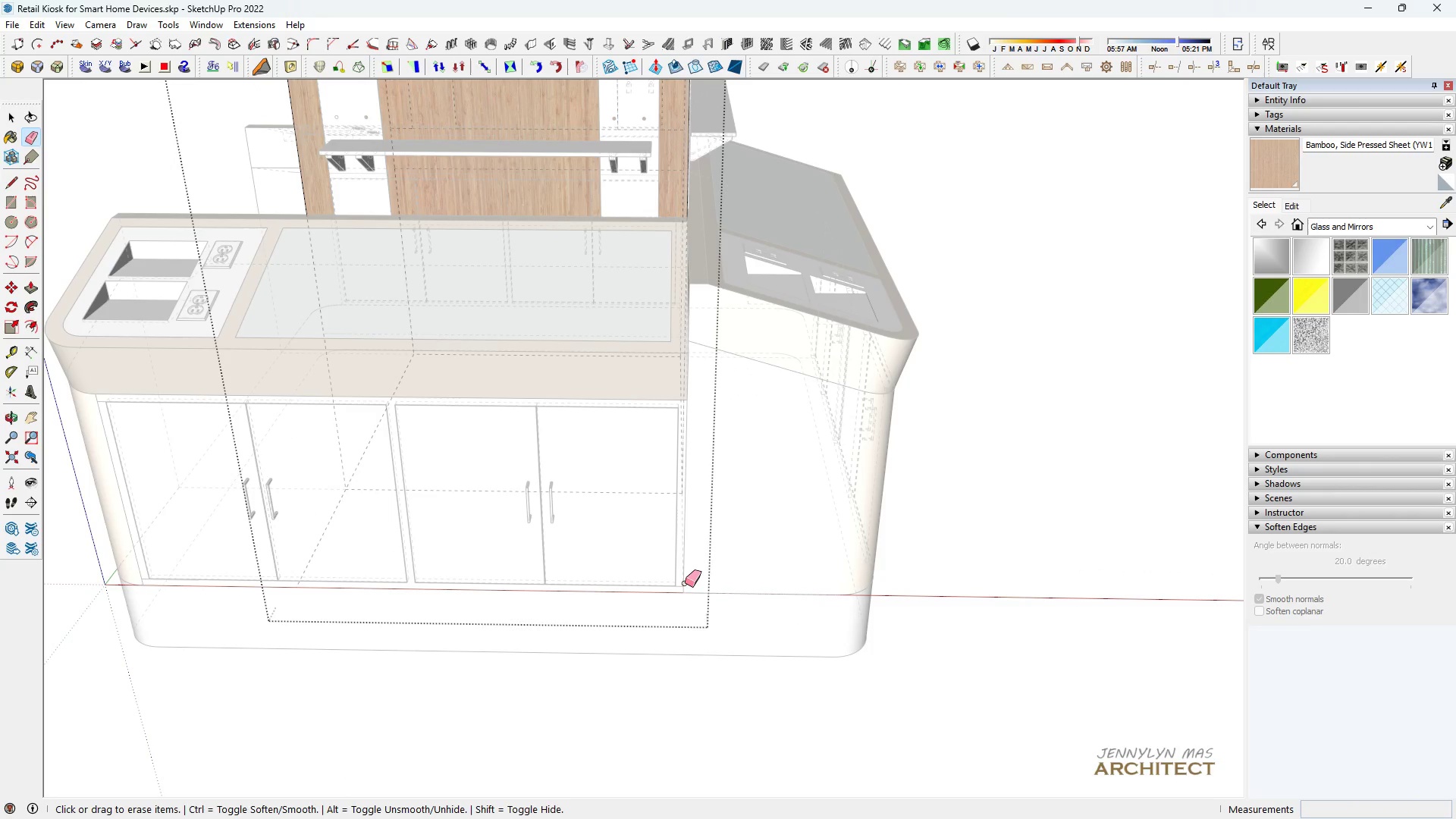 
left_click_drag(start_coordinate=[685, 583], to_coordinate=[669, 583])
 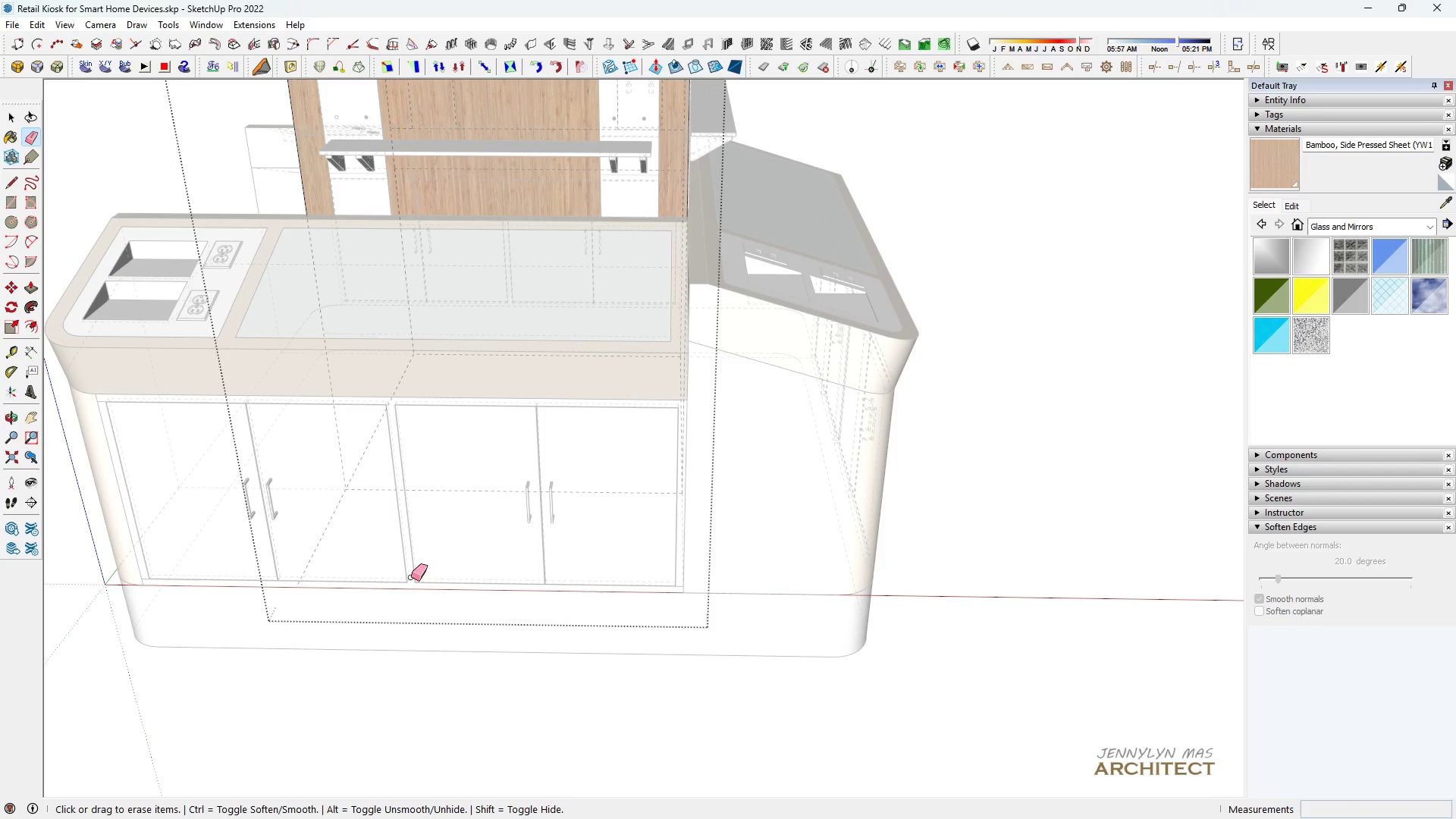 
left_click_drag(start_coordinate=[418, 577], to_coordinate=[309, 552])
 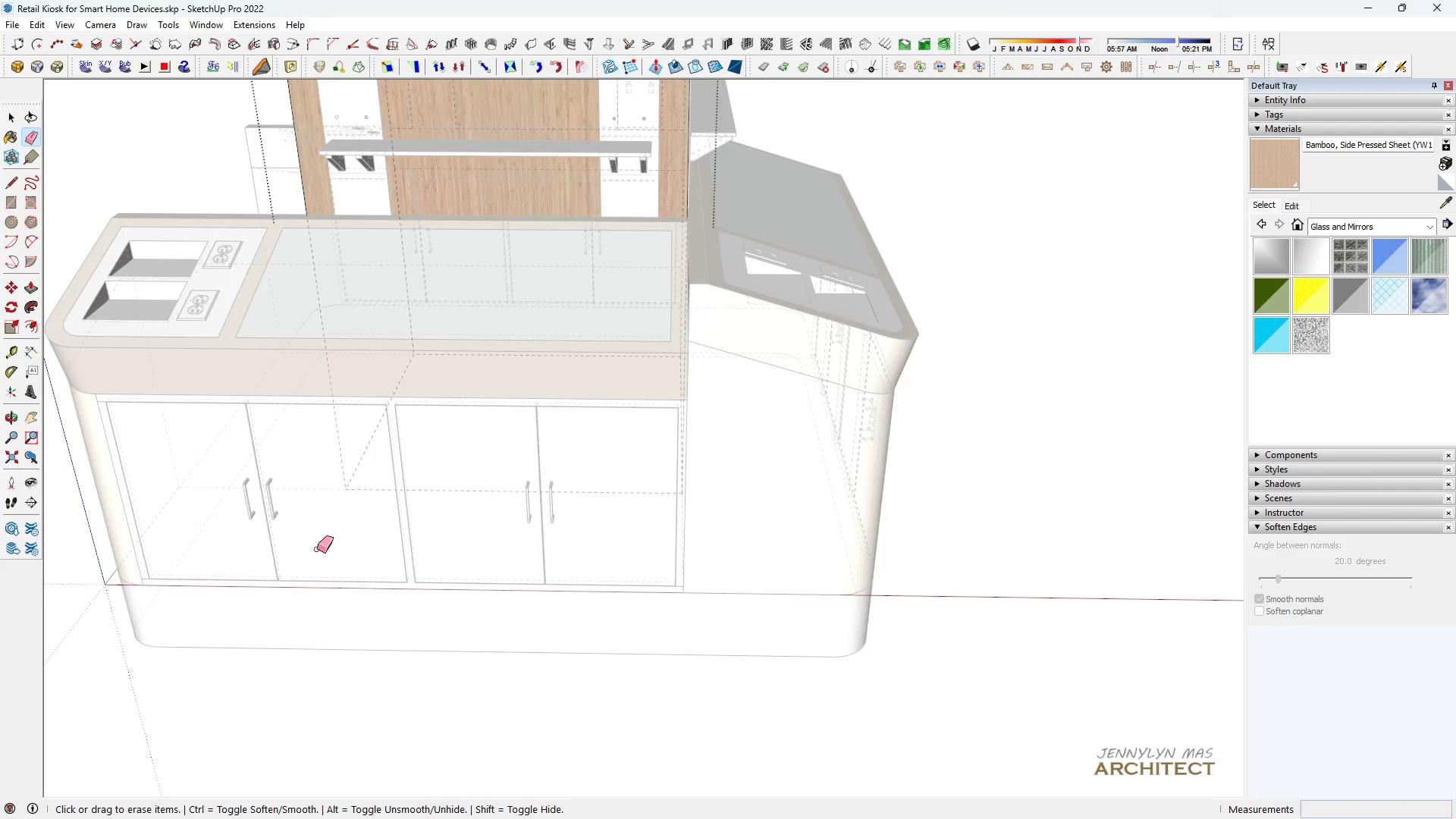 
scroll: coordinate [317, 549], scroll_direction: up, amount: 1.0
 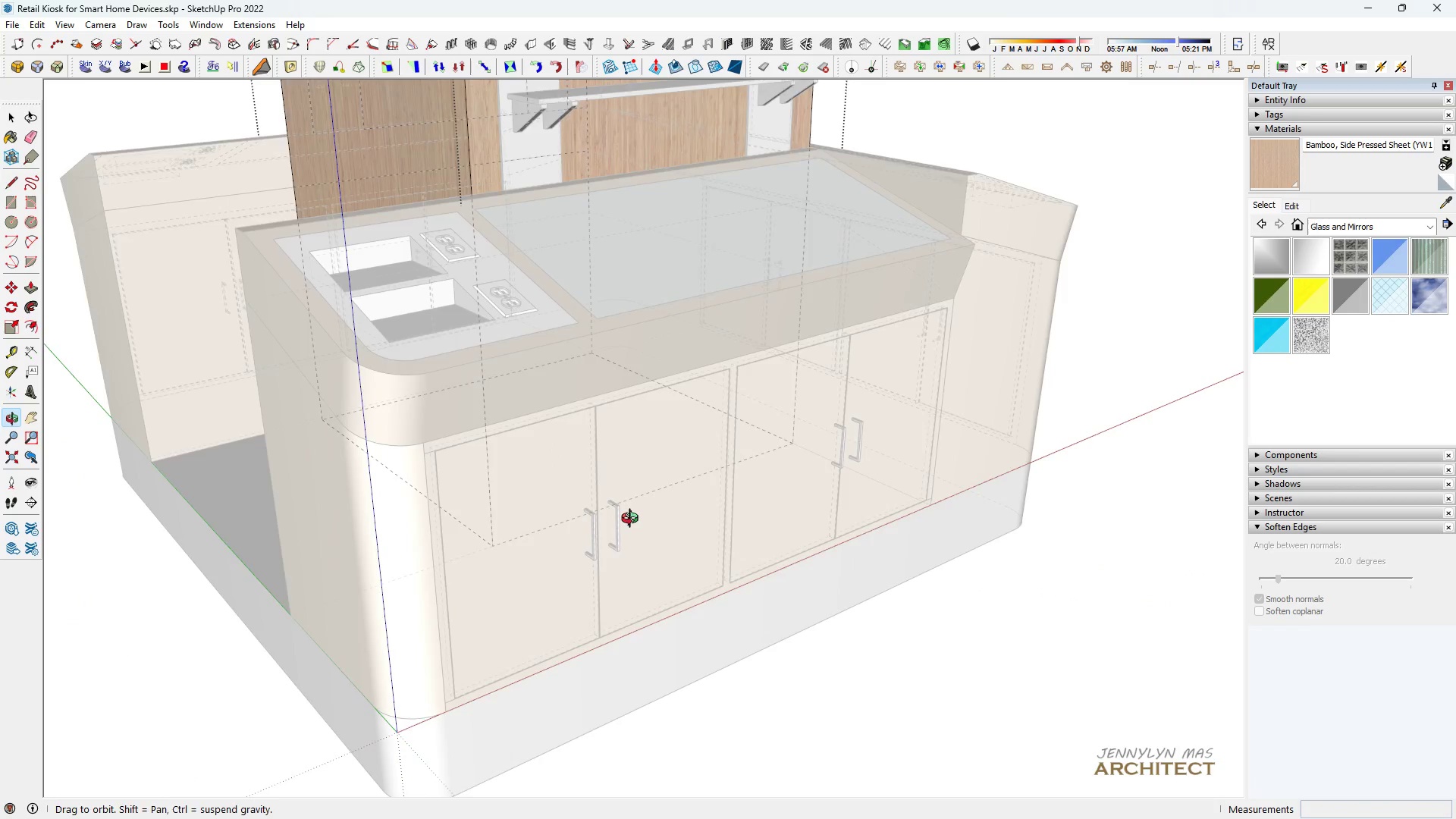 
scroll: coordinate [626, 532], scroll_direction: down, amount: 10.0
 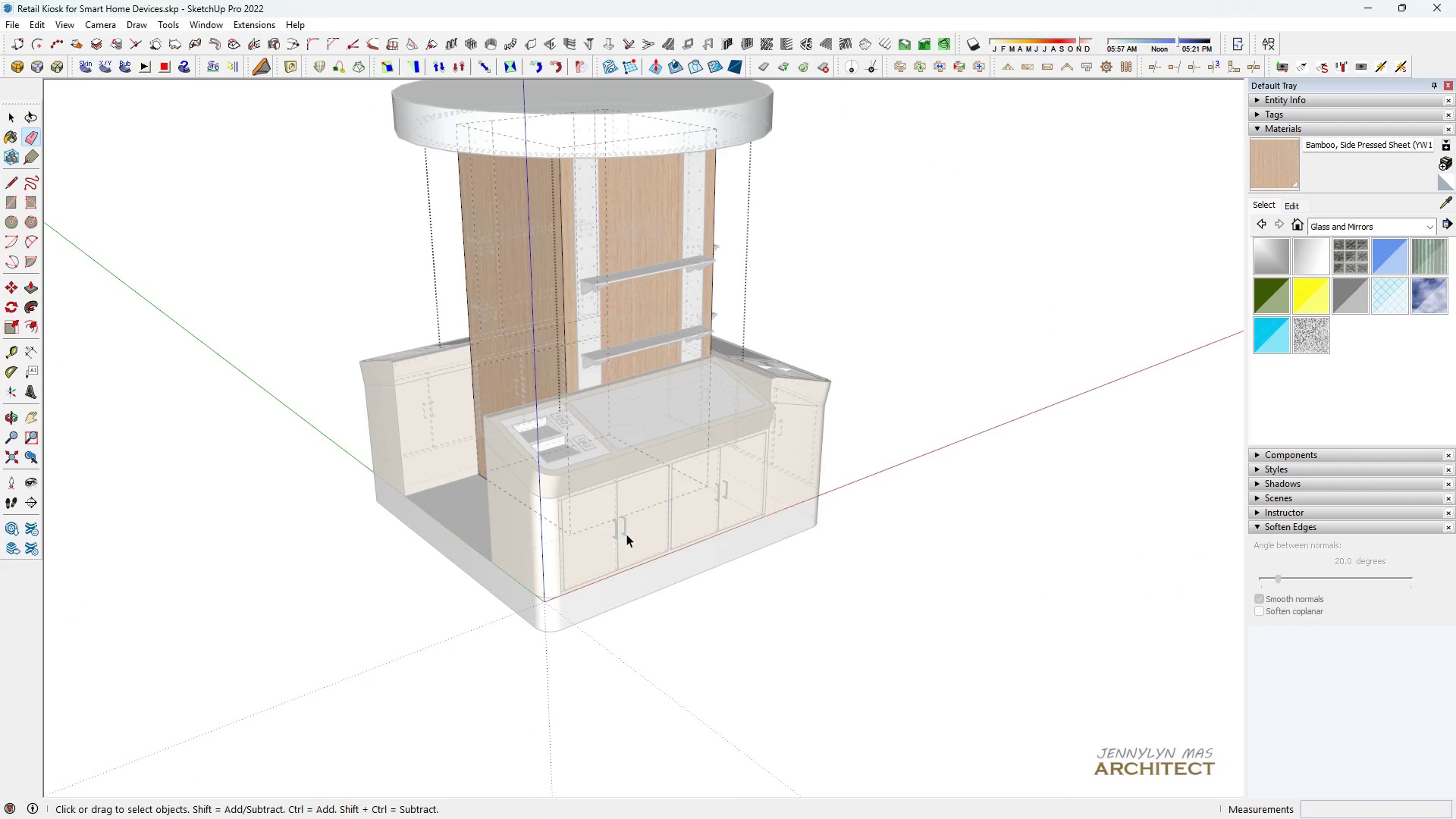 
type( kh )
 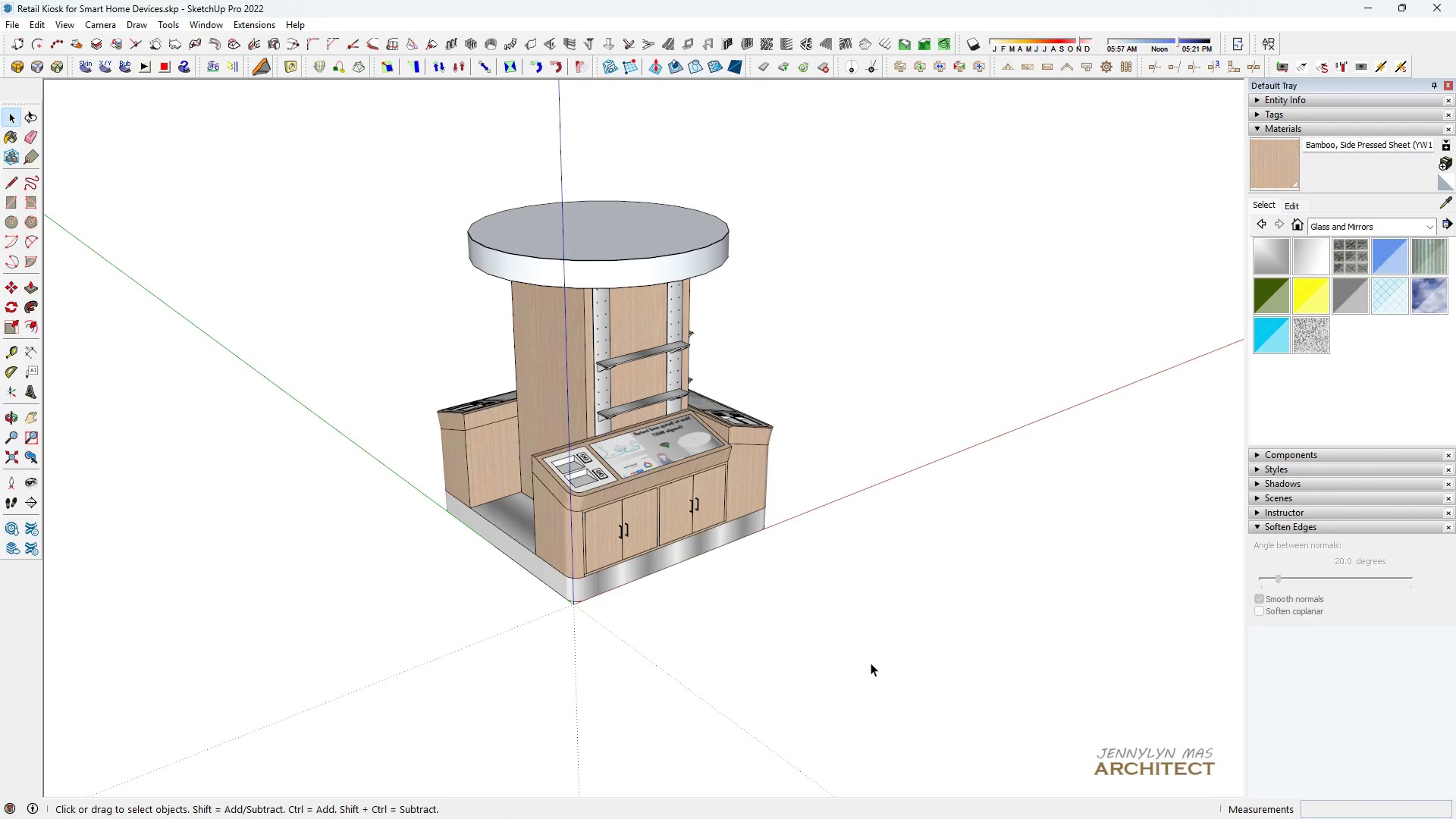 
scroll: coordinate [657, 546], scroll_direction: down, amount: 4.0
 